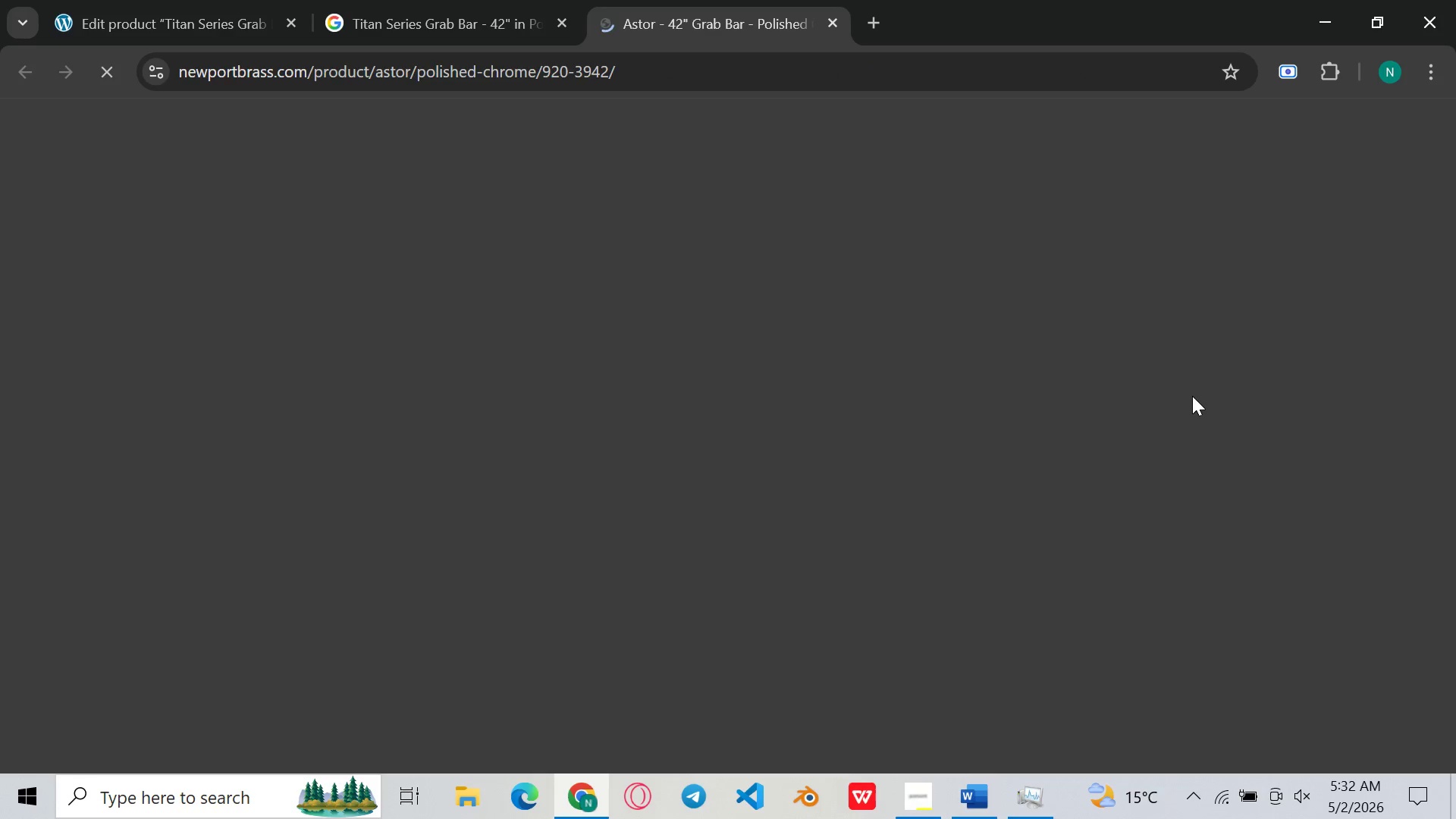 
wait(8.98)
 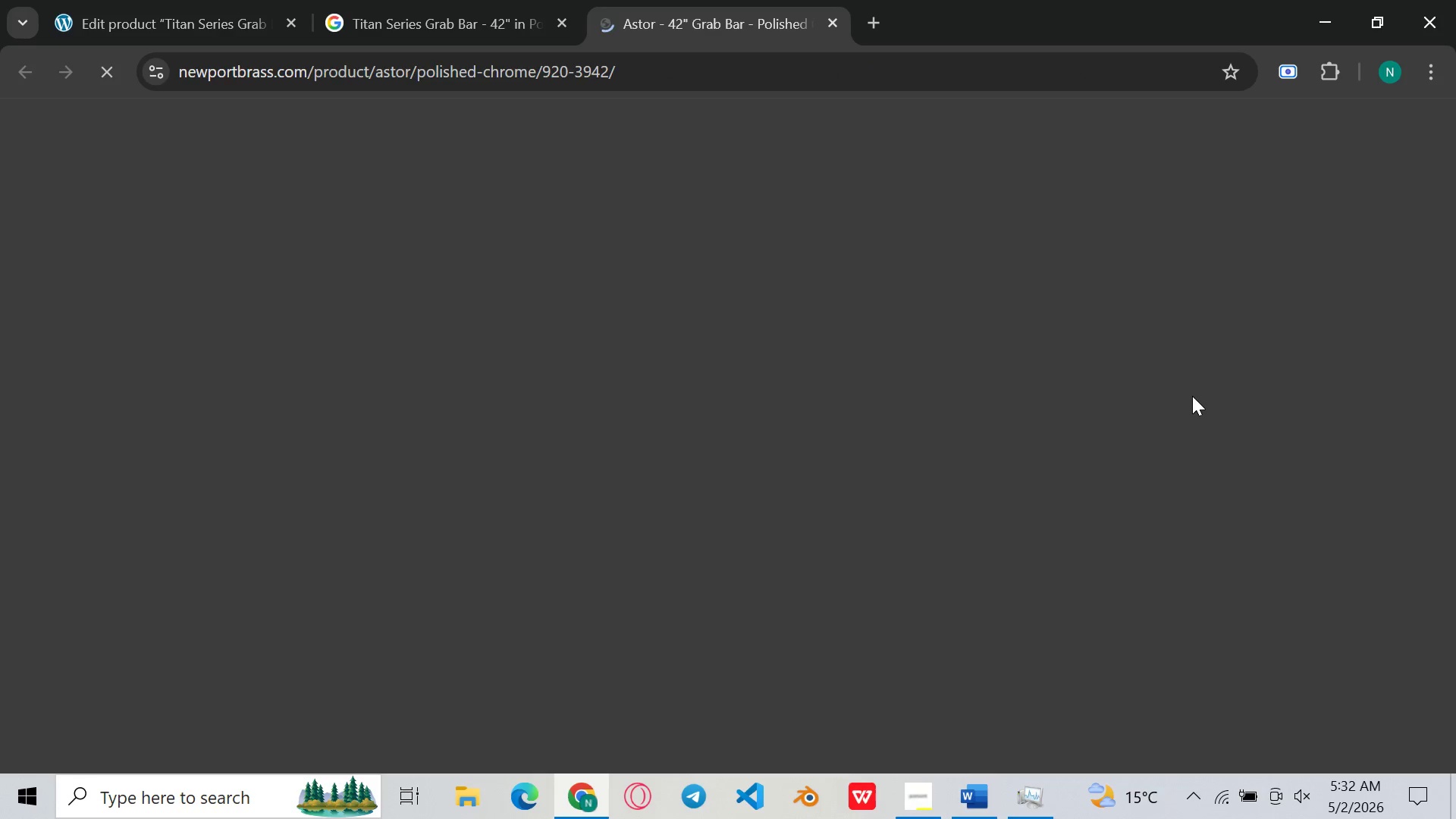 
left_click([370, 285])
 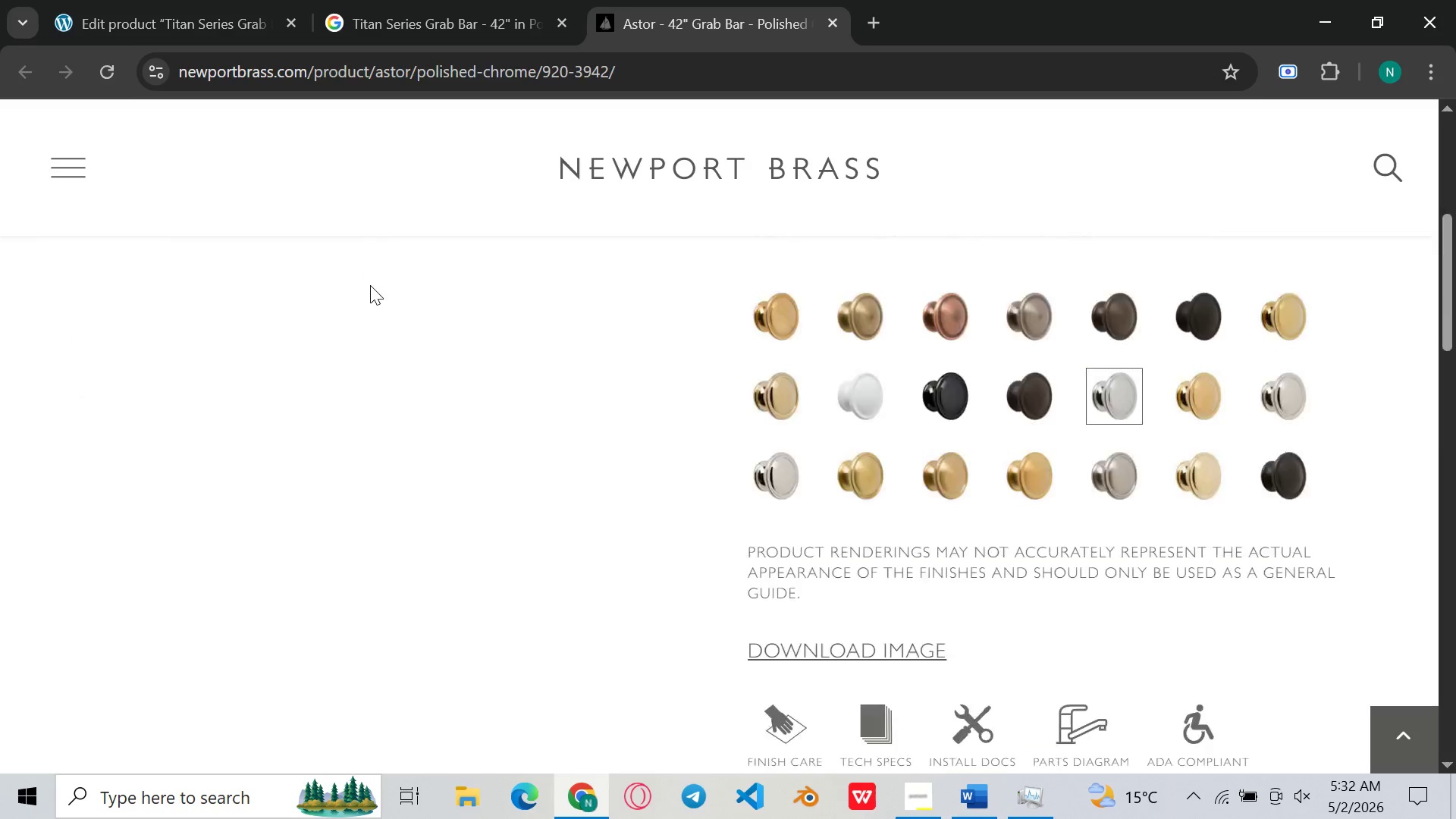 
wait(6.72)
 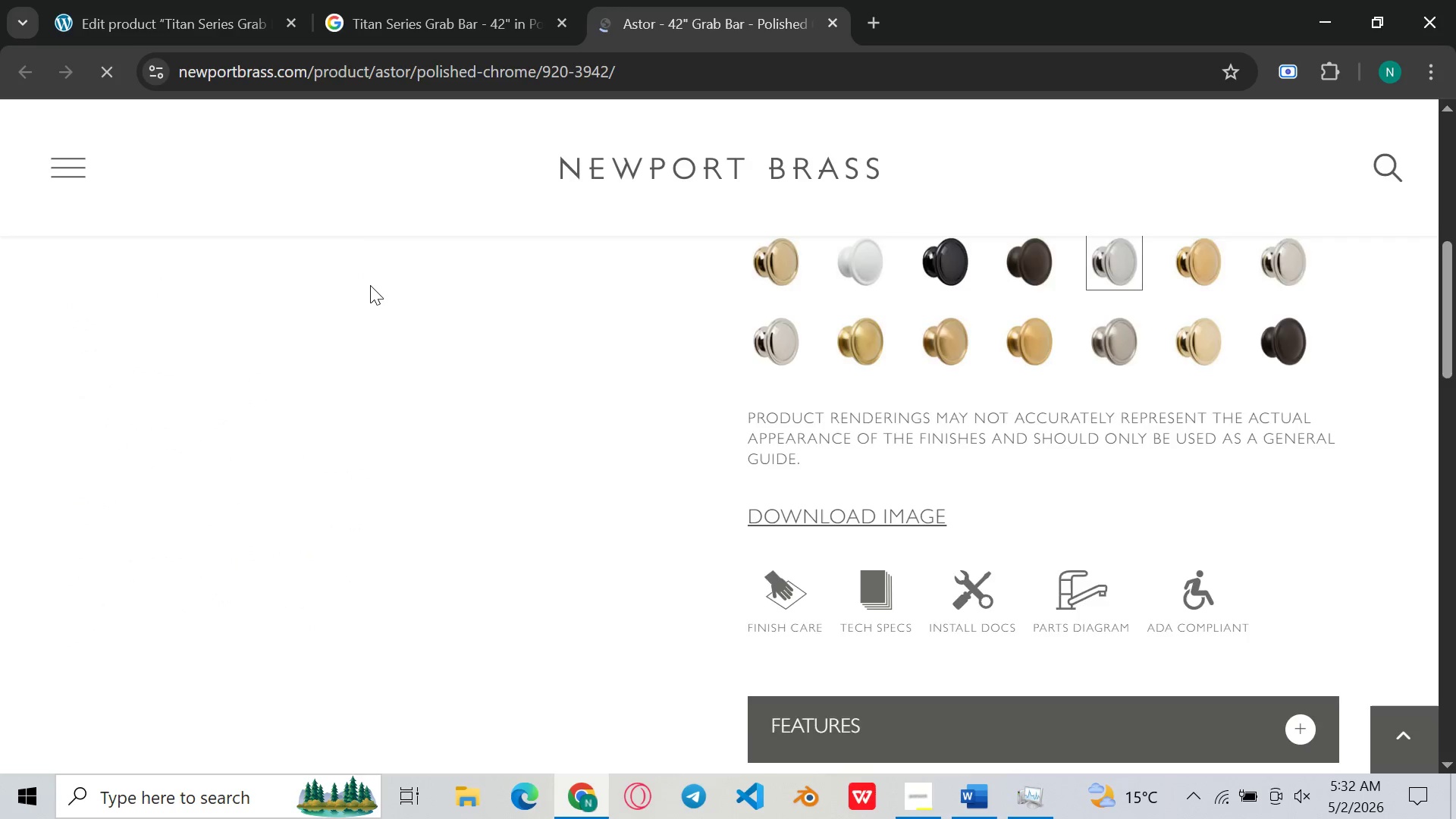 
left_click([458, 0])
 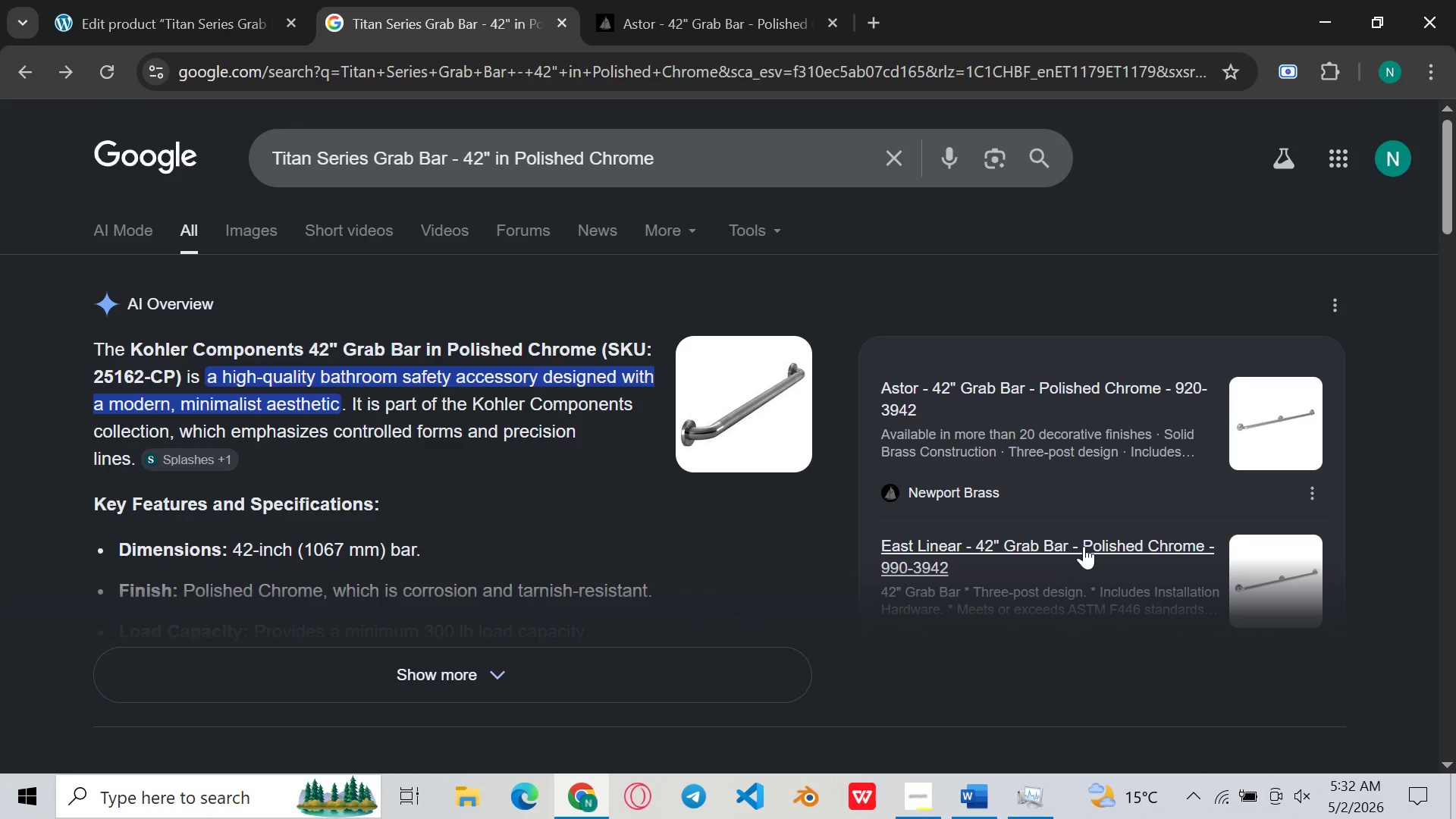 
left_click([1084, 546])
 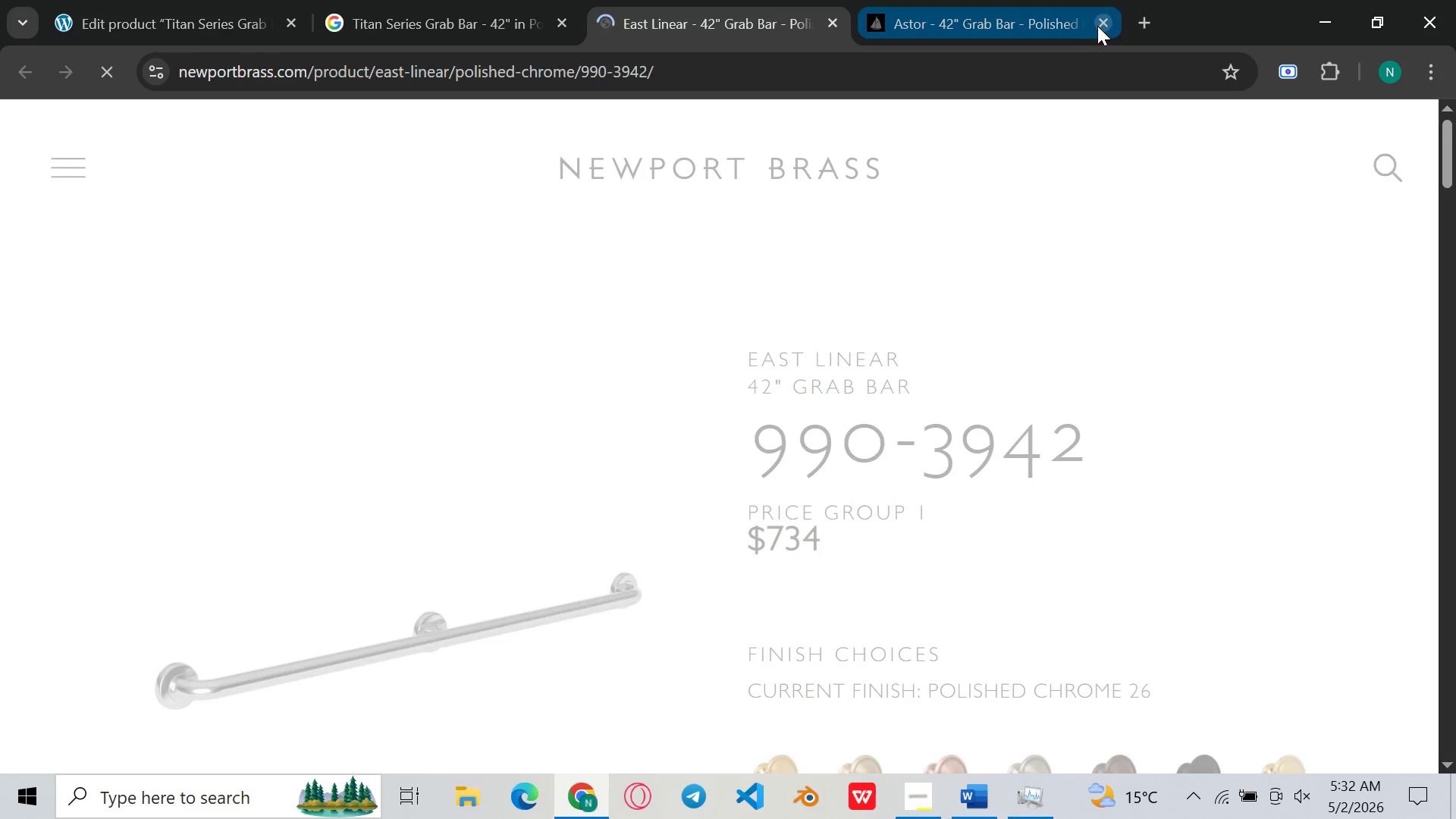 
left_click([1100, 20])
 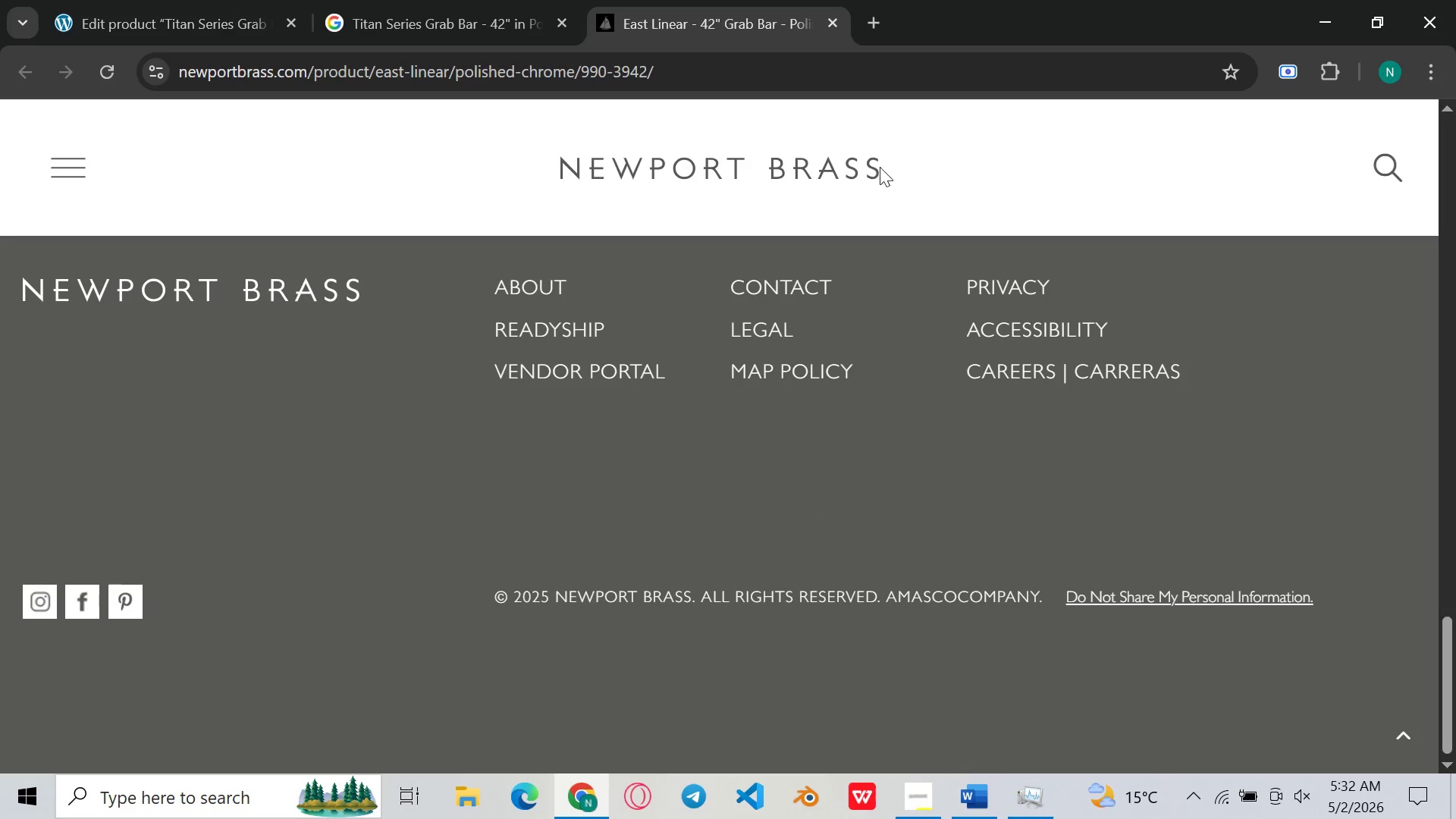 
wait(5.44)
 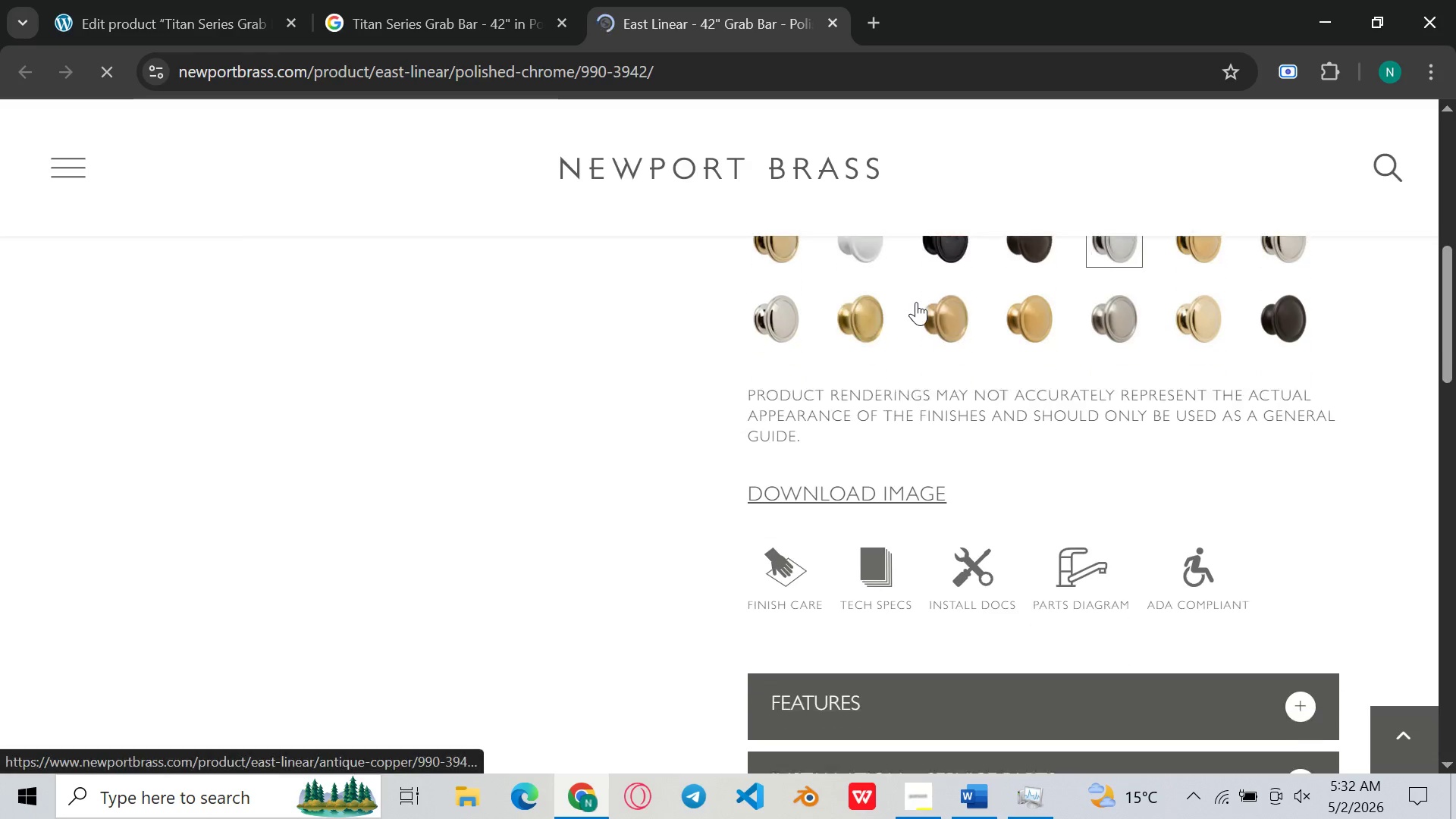 
left_click([830, 25])
 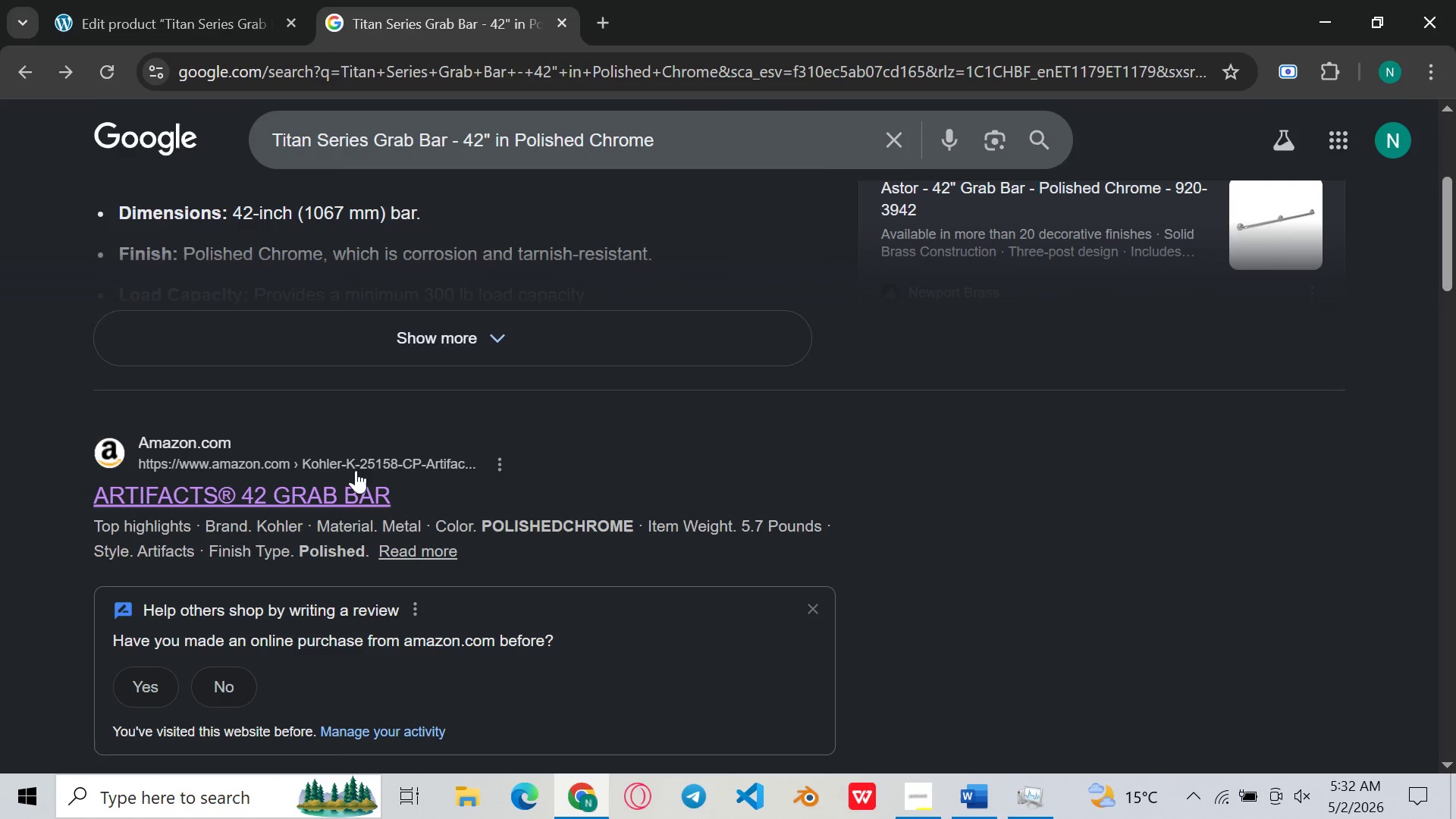 
left_click([337, 488])
 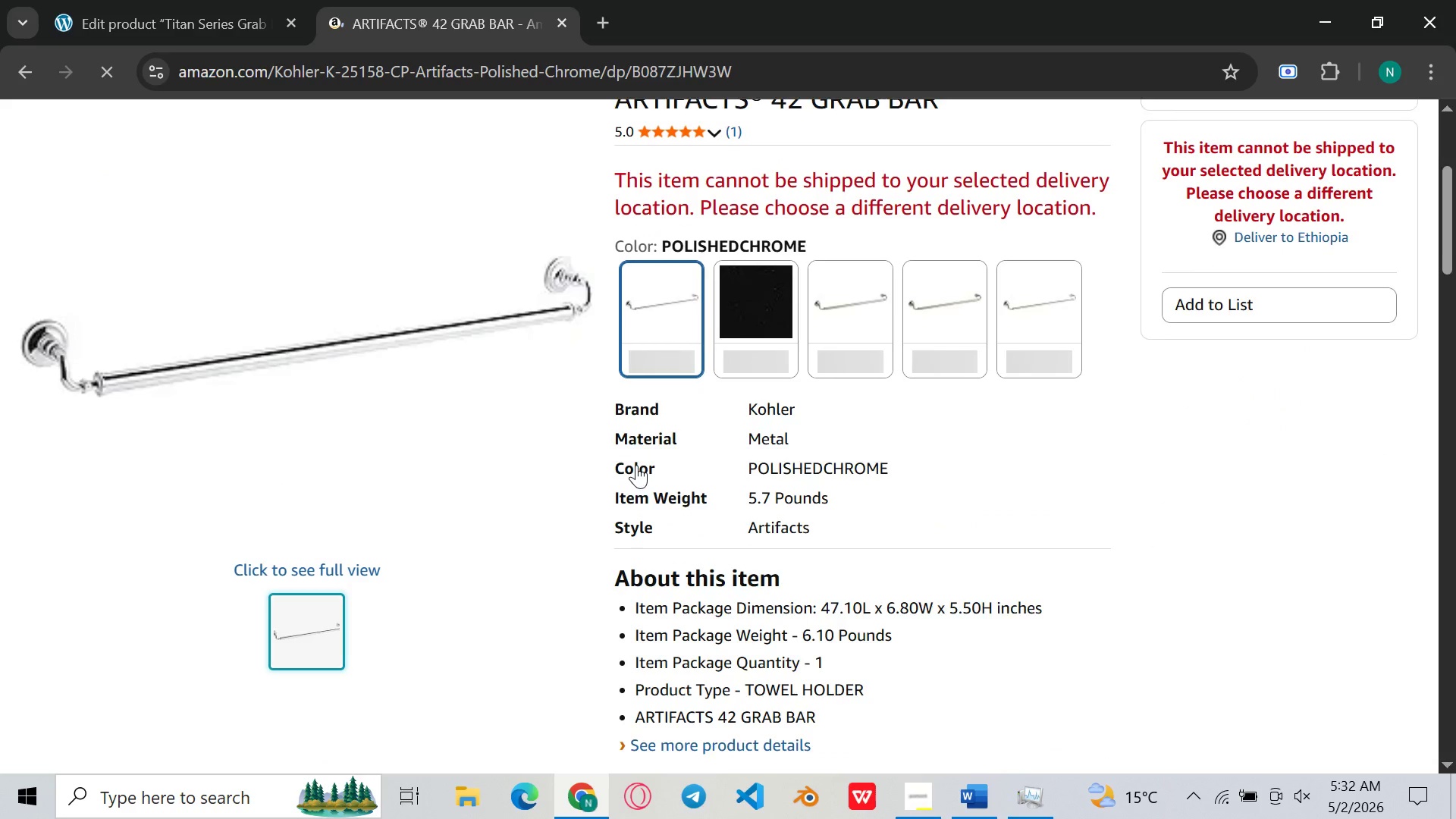 
mouse_move([861, 298])
 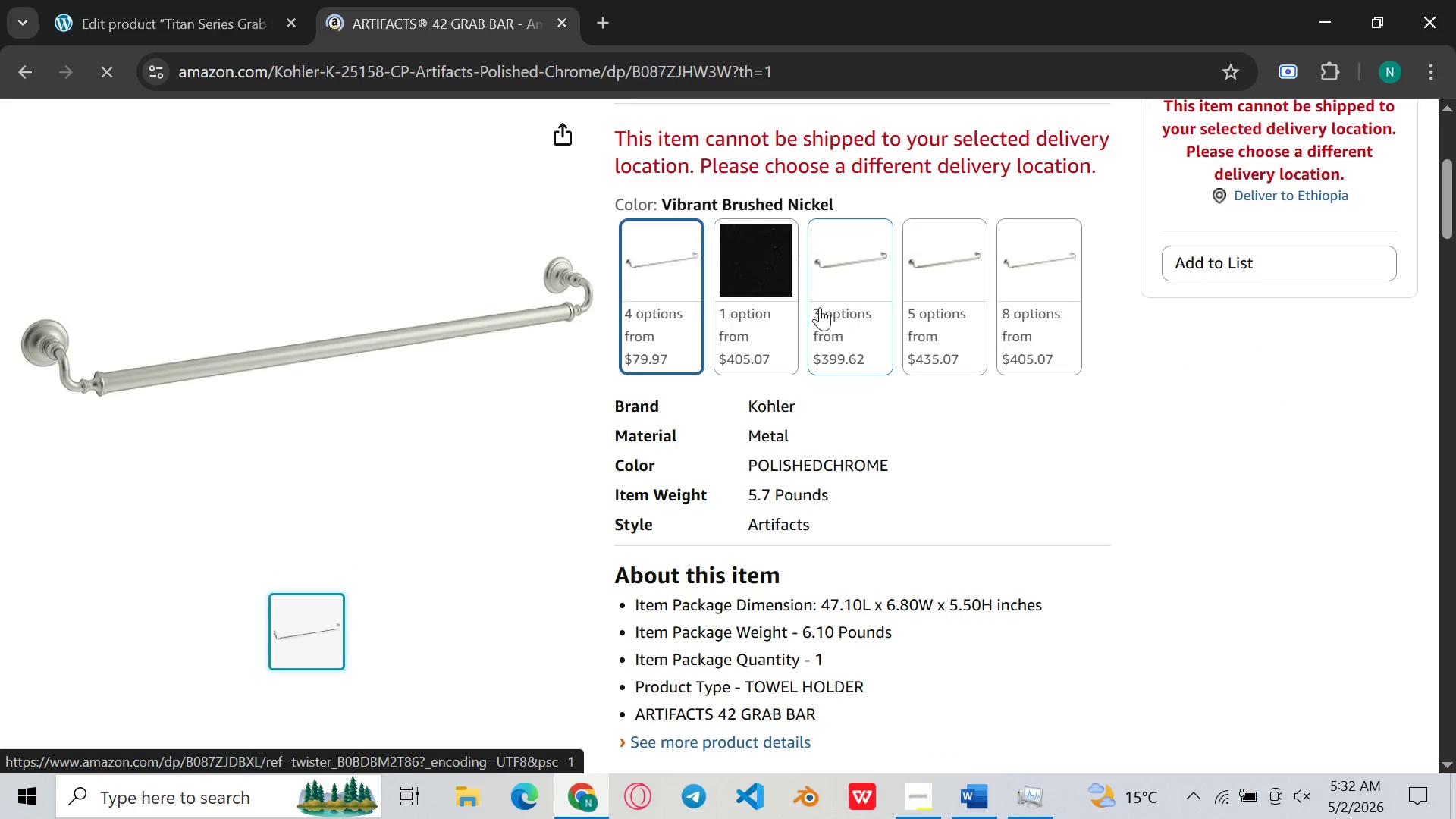 
mouse_move([786, 293])
 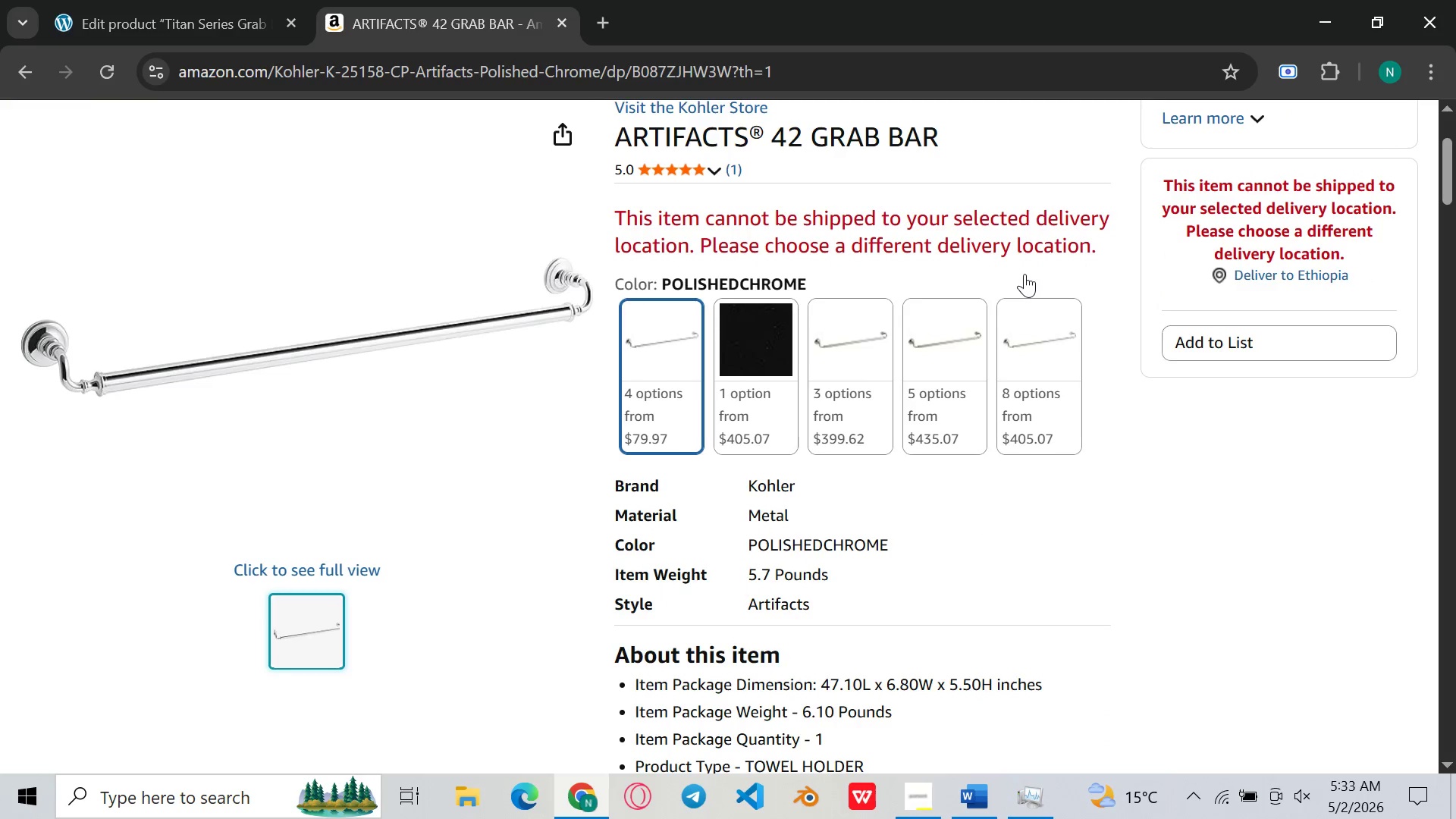 
wait(32.12)
 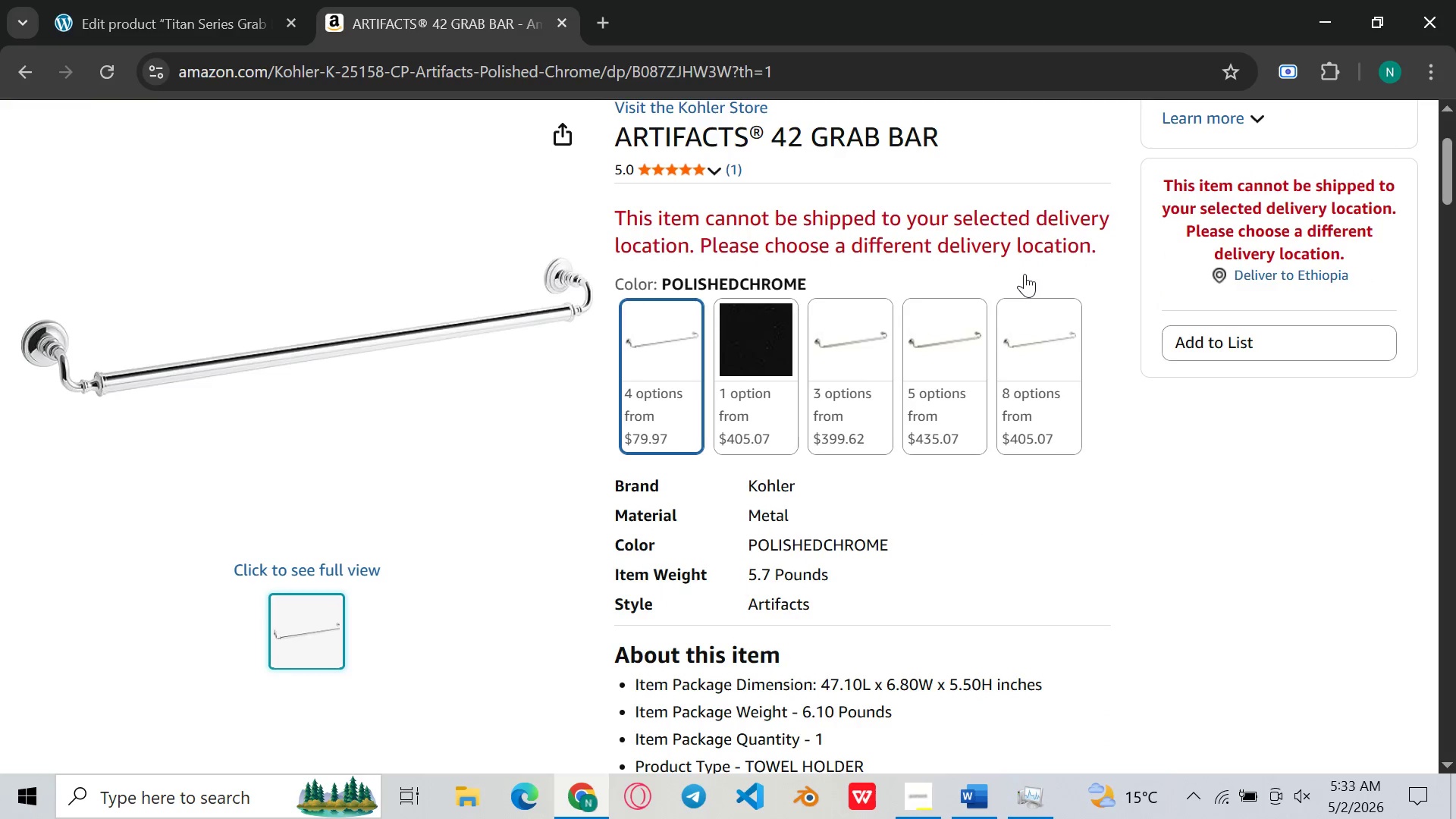 
left_click([304, 570])
 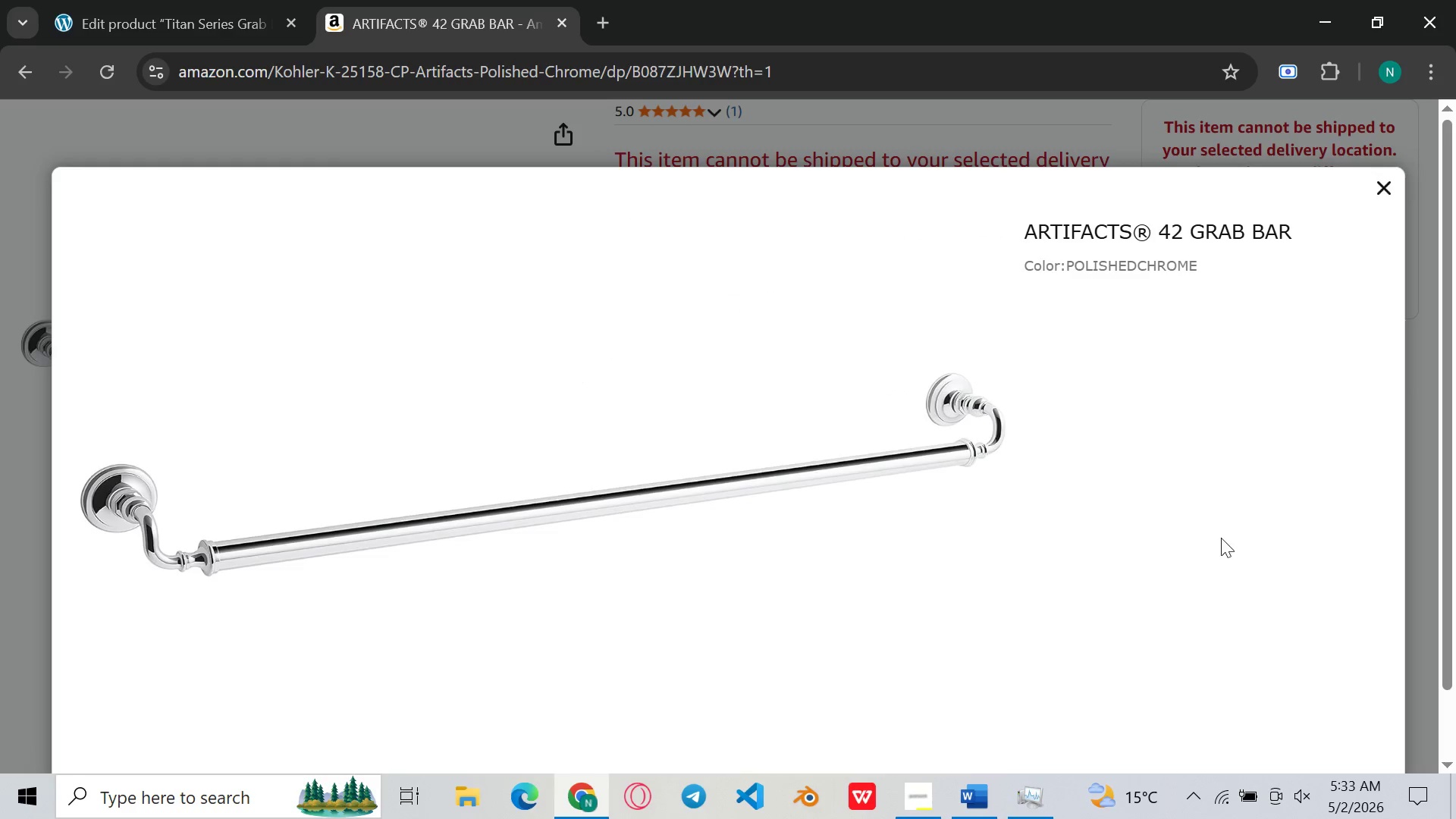 
wait(5.59)
 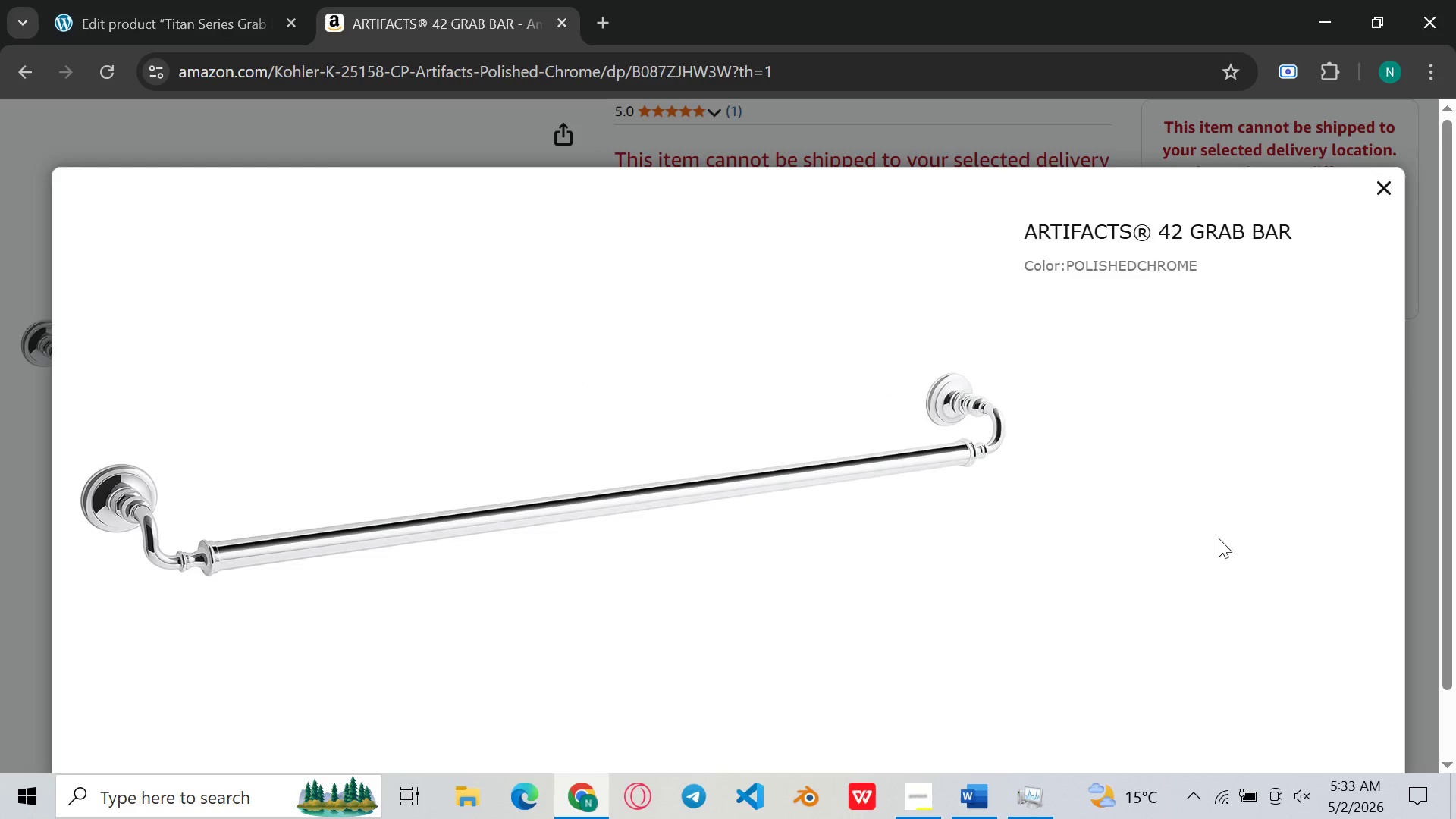 
key(Meta+Shift+S)
 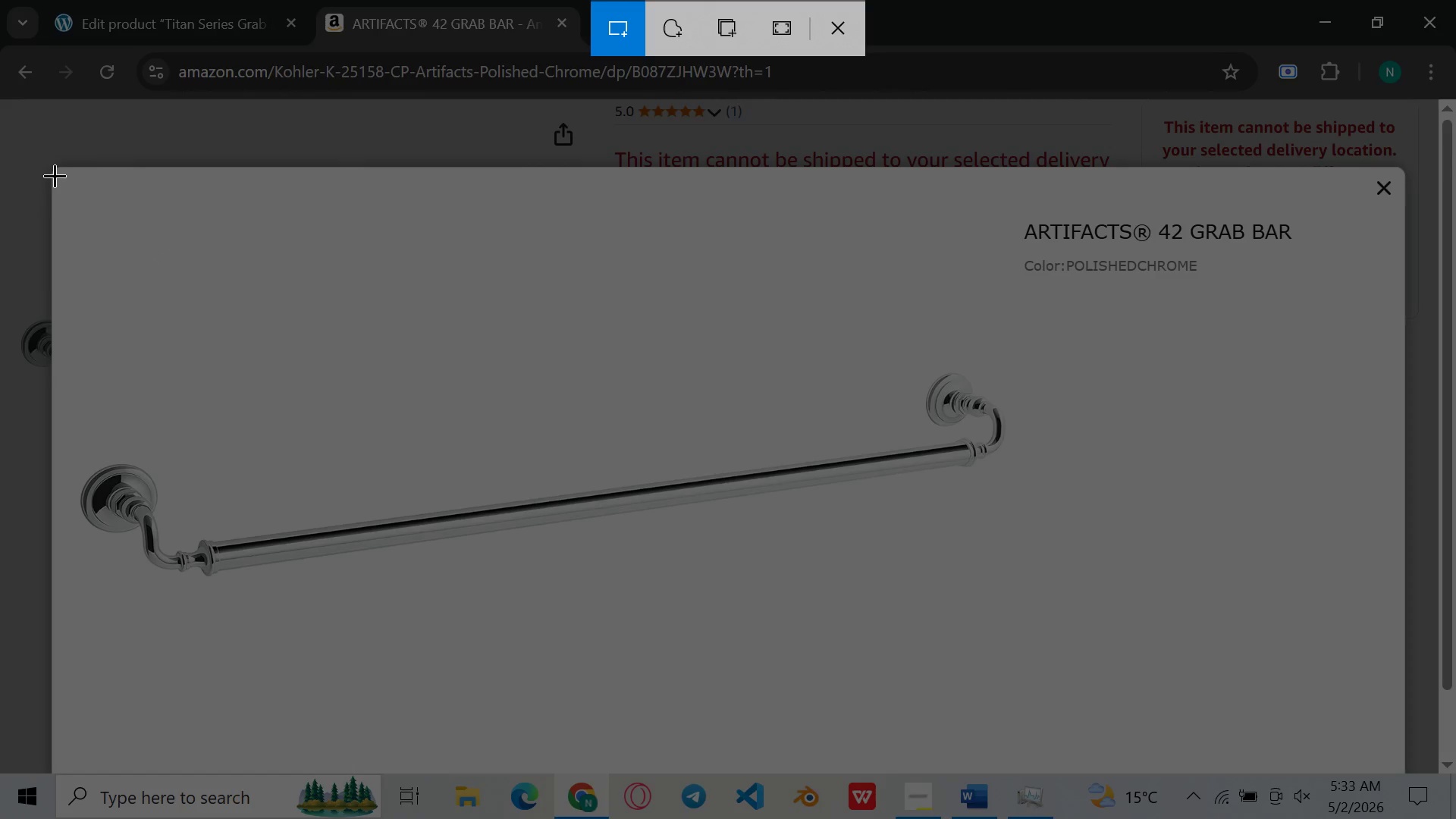 
left_click_drag(start_coordinate=[58, 179], to_coordinate=[1015, 759])
 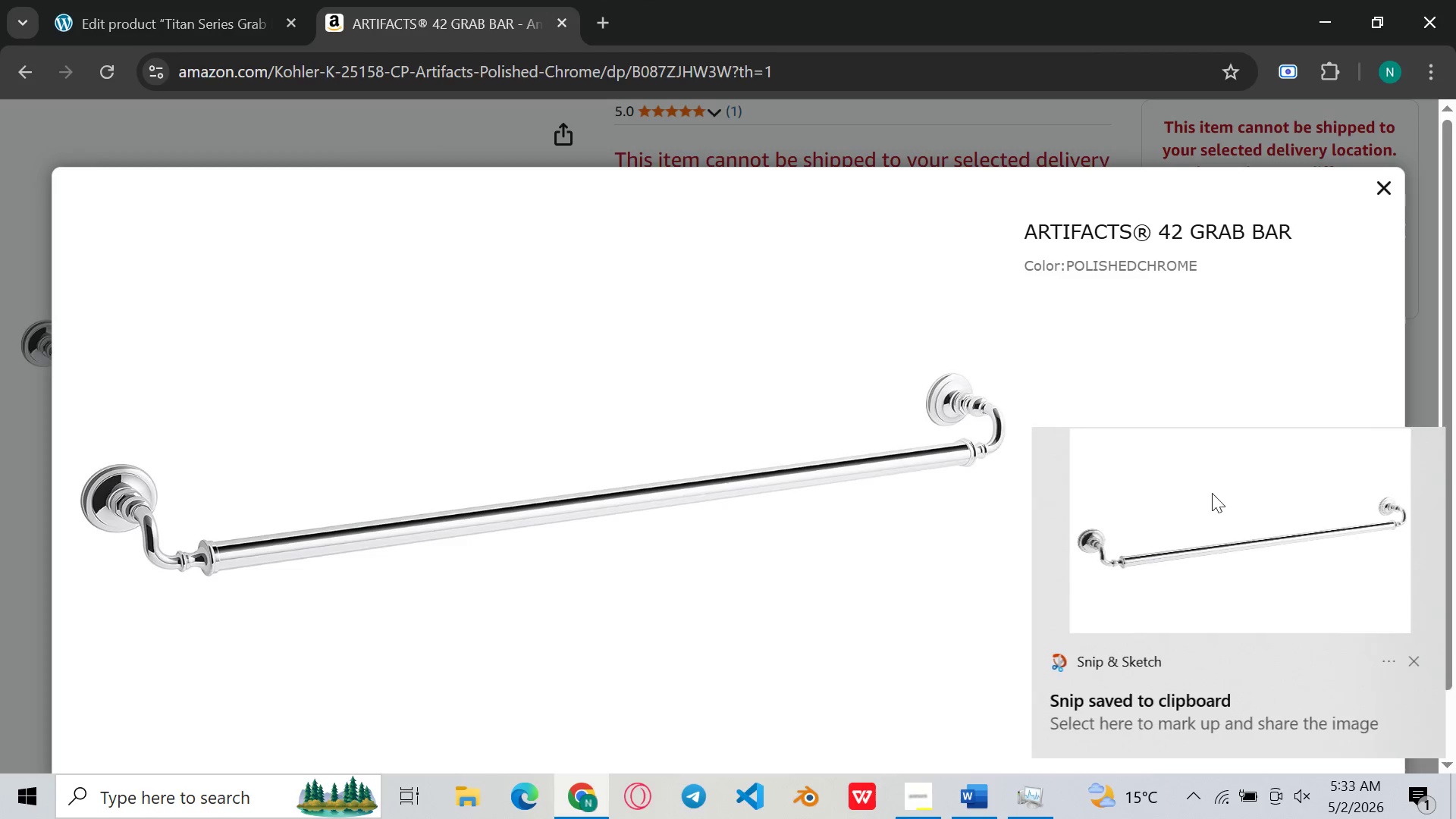 
double_click([1243, 531])
 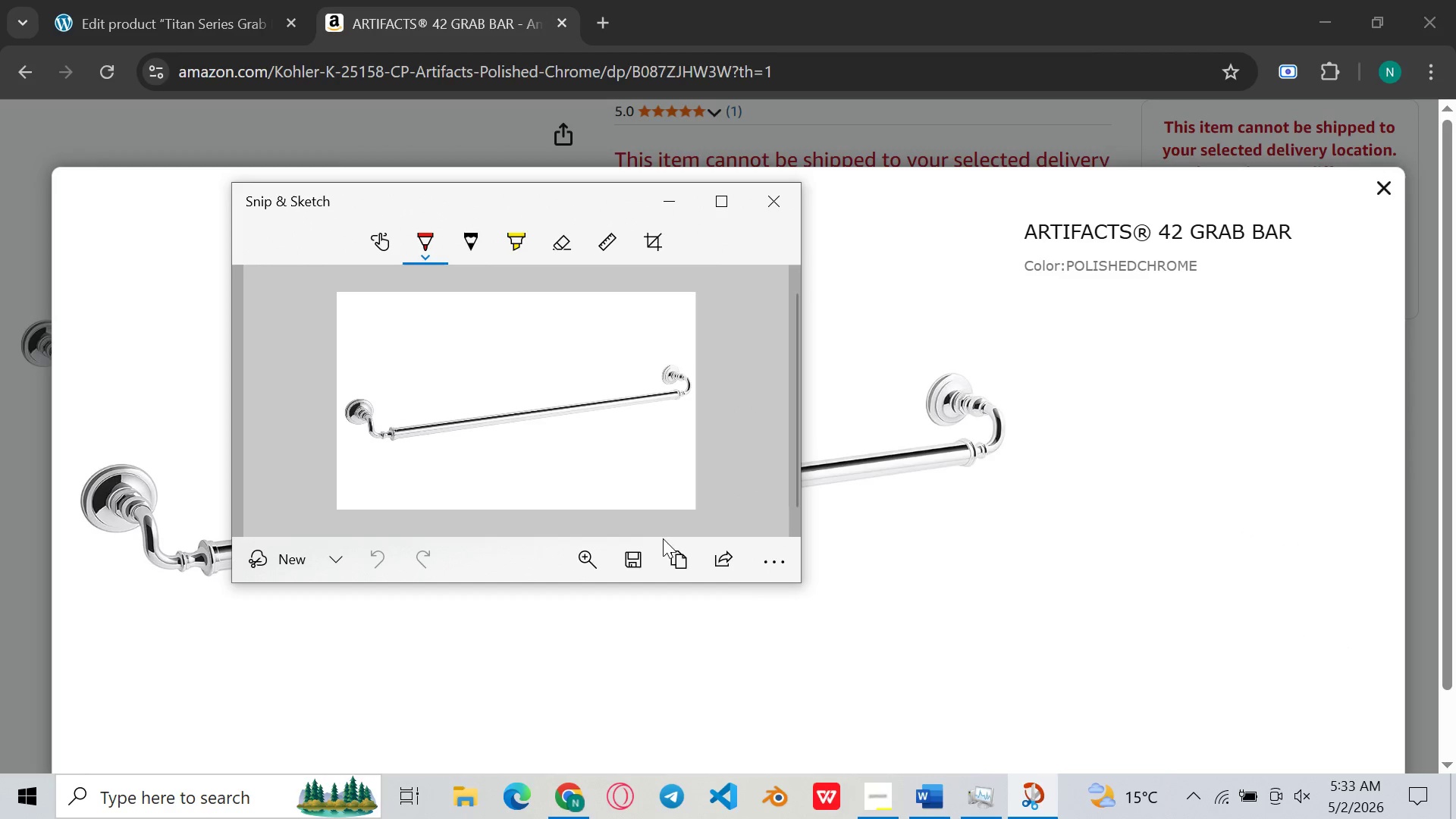 
left_click([638, 554])
 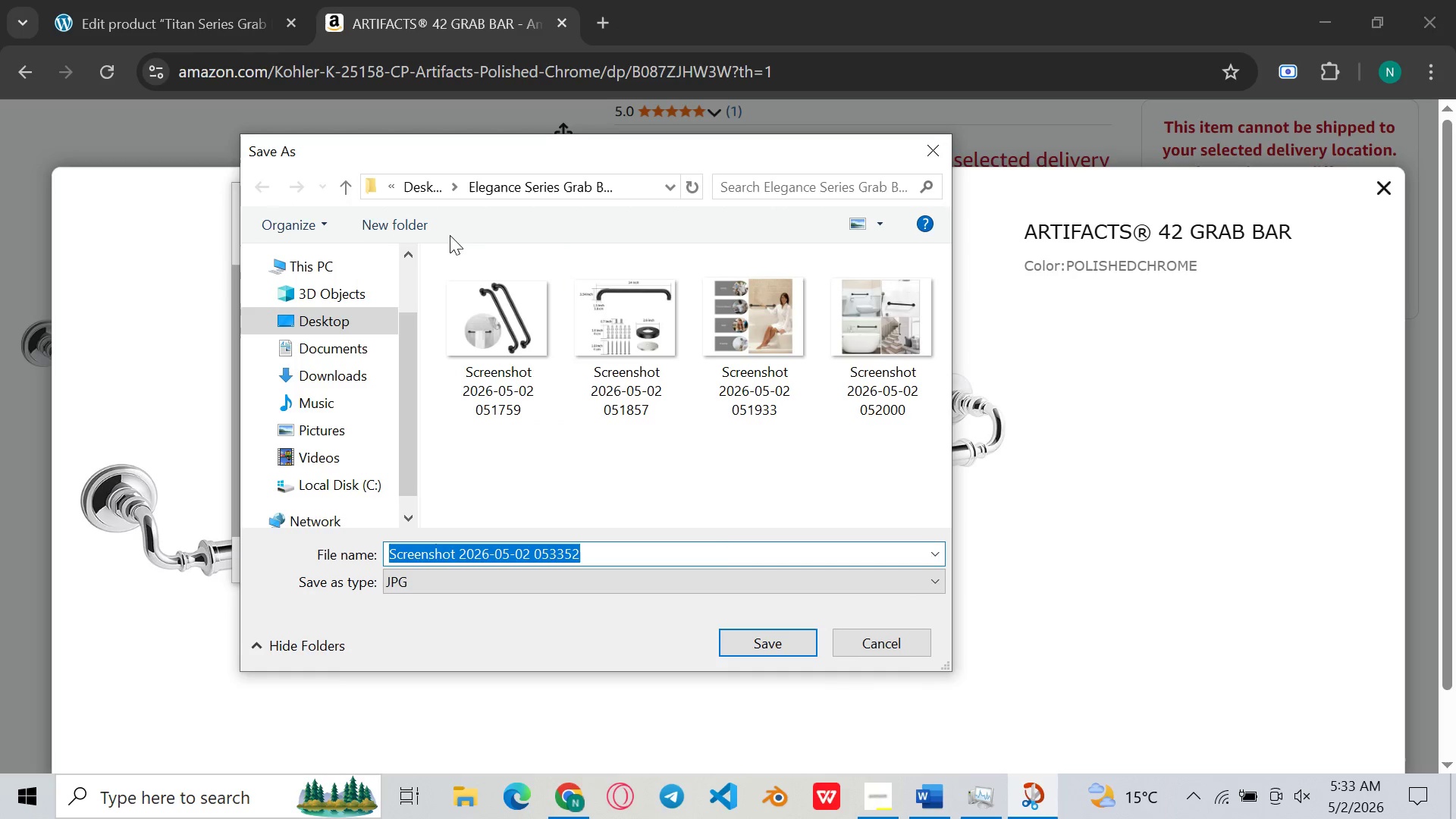 
left_click([418, 183])
 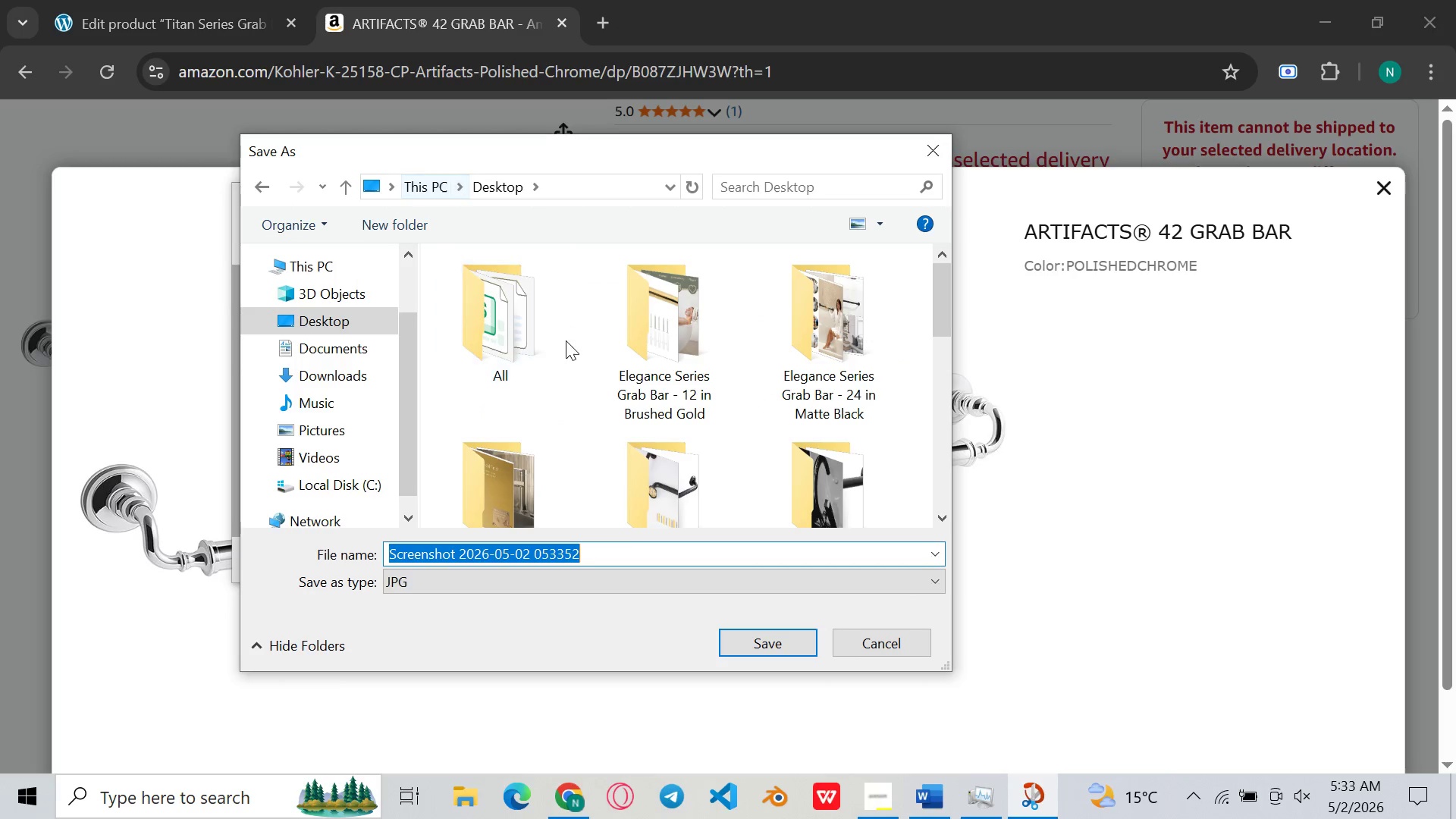 
scroll: coordinate [566, 340], scroll_direction: down, amount: 22.0
 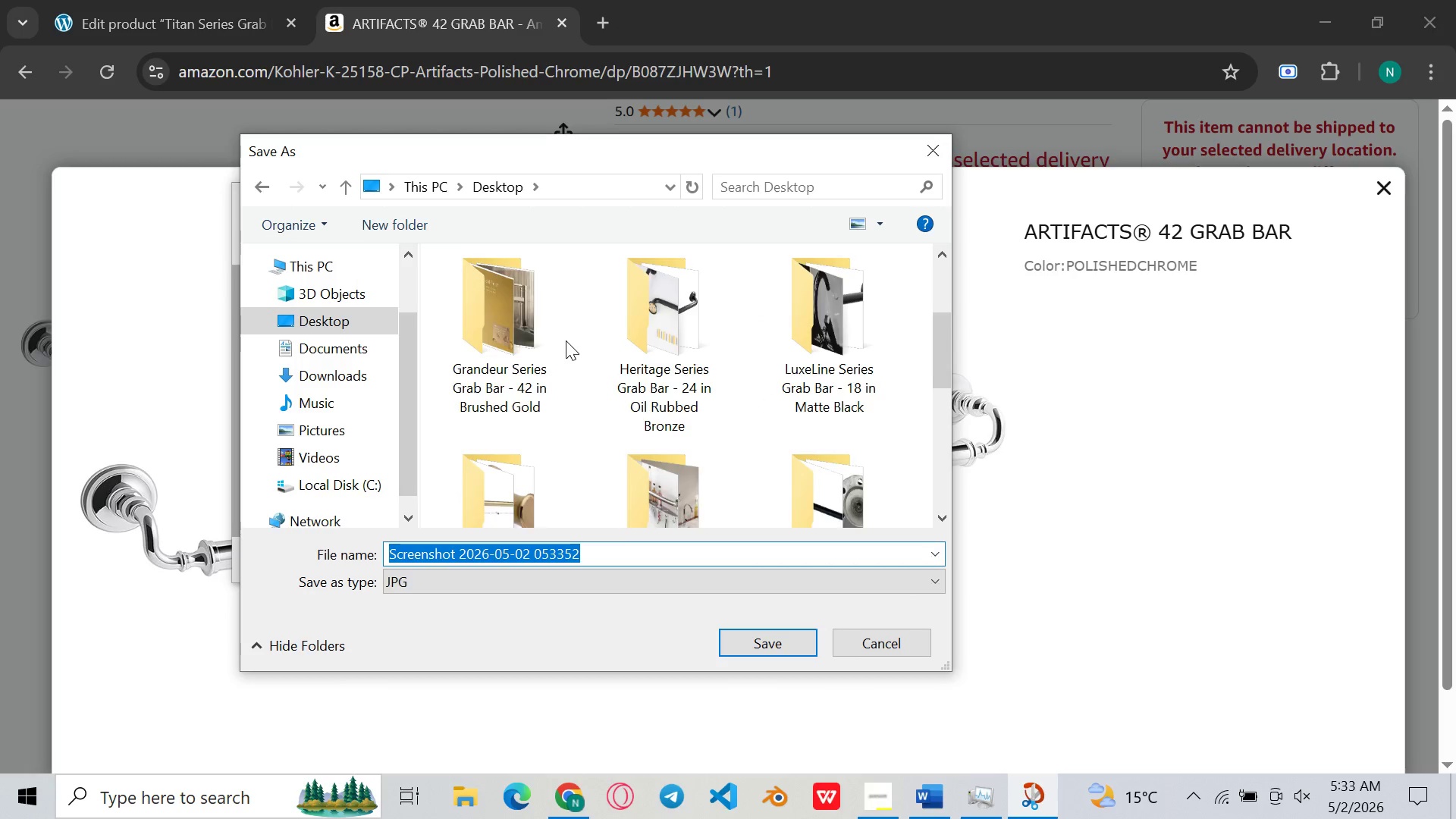 
scroll: coordinate [566, 340], scroll_direction: up, amount: 8.0
 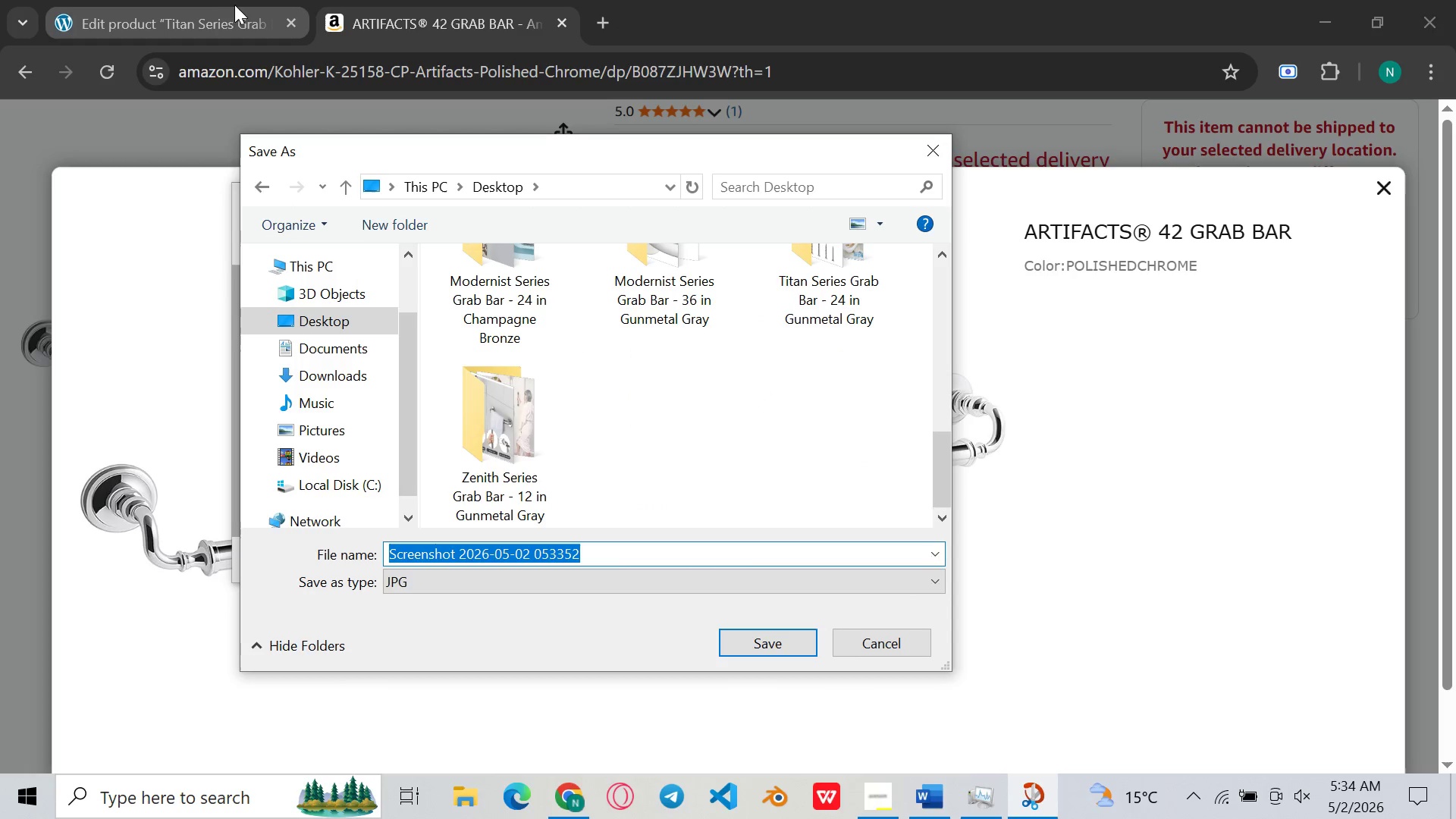 
left_click([227, 0])
 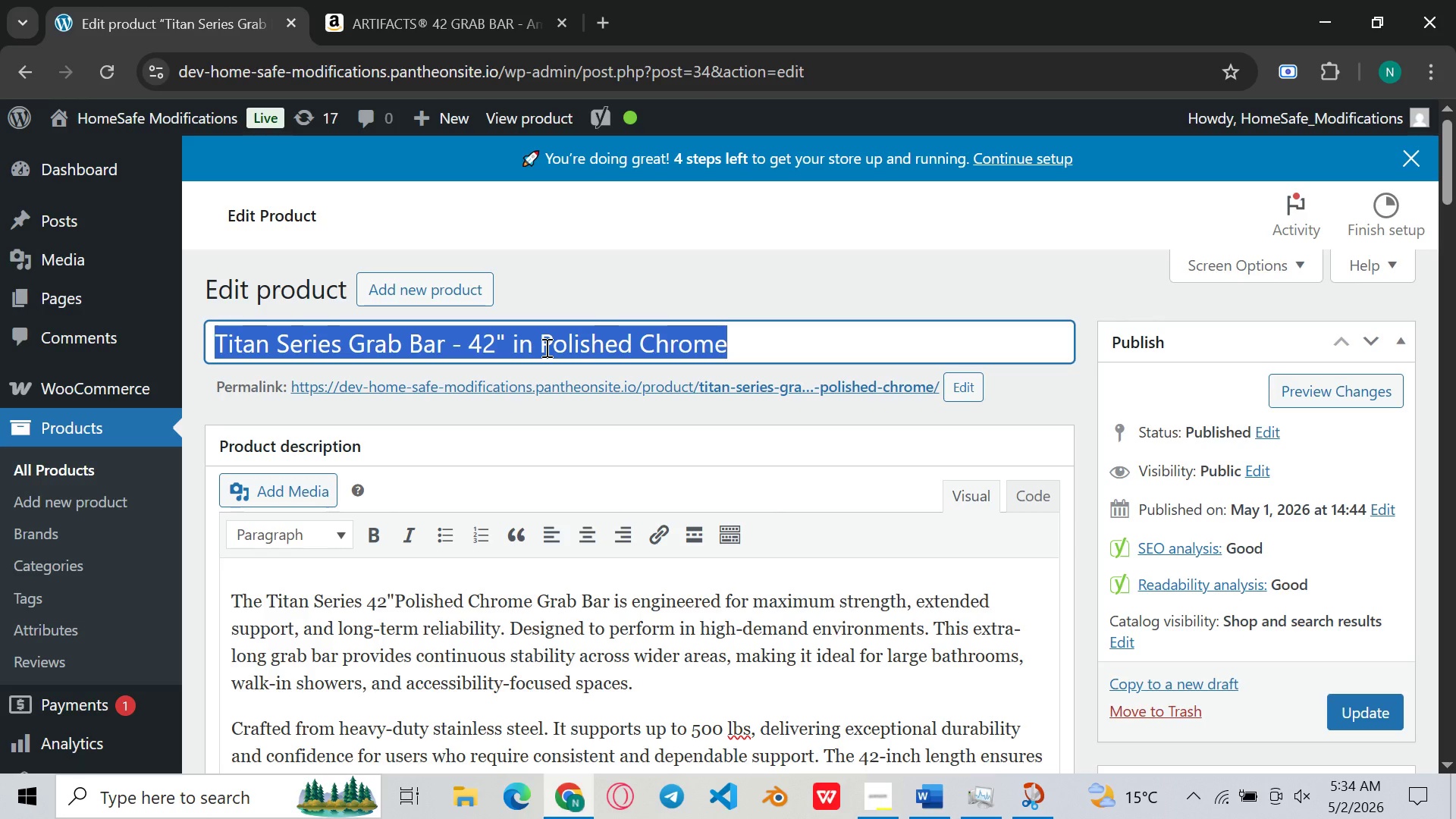 
right_click([545, 347])
 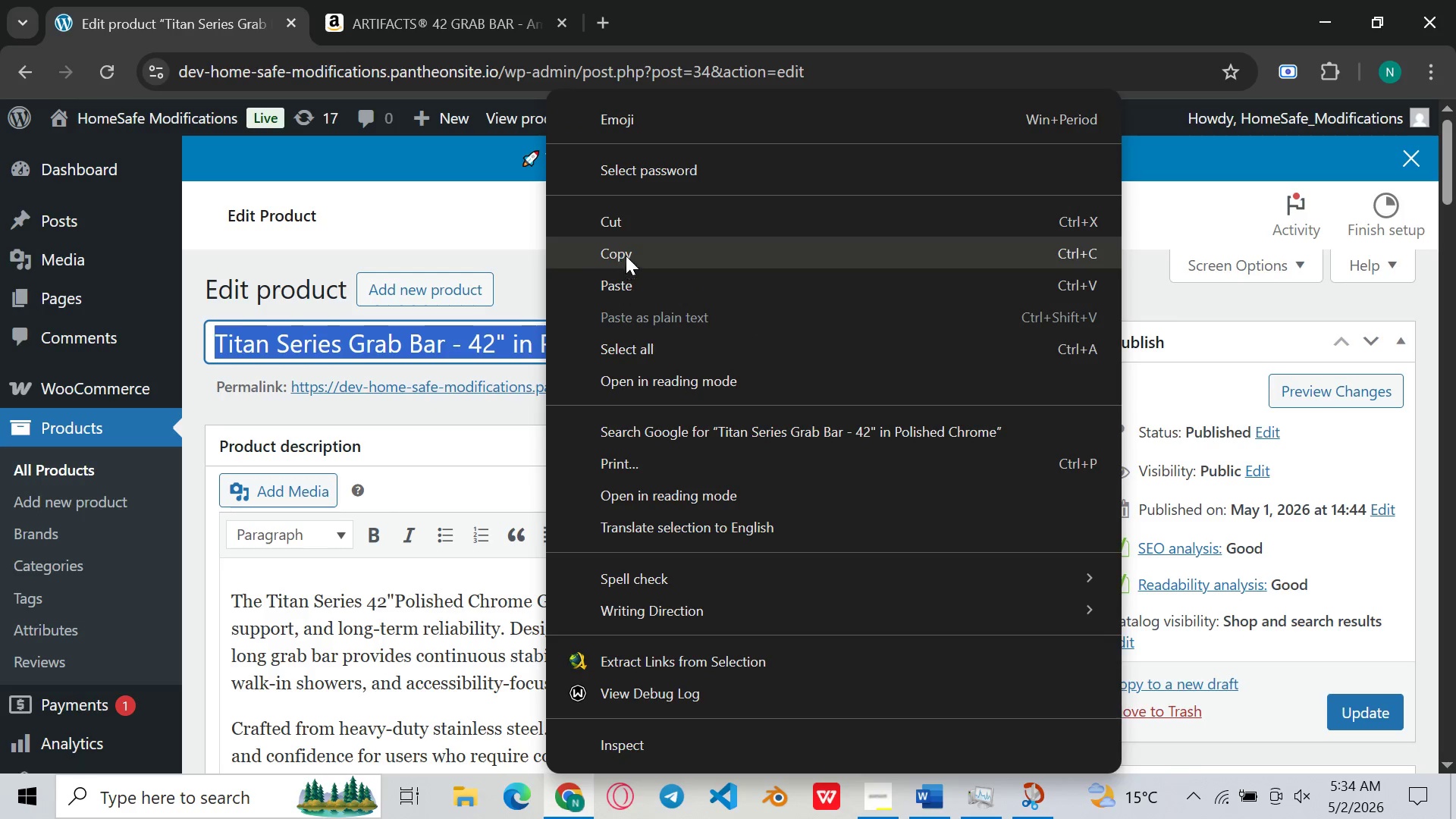 
left_click([626, 254])
 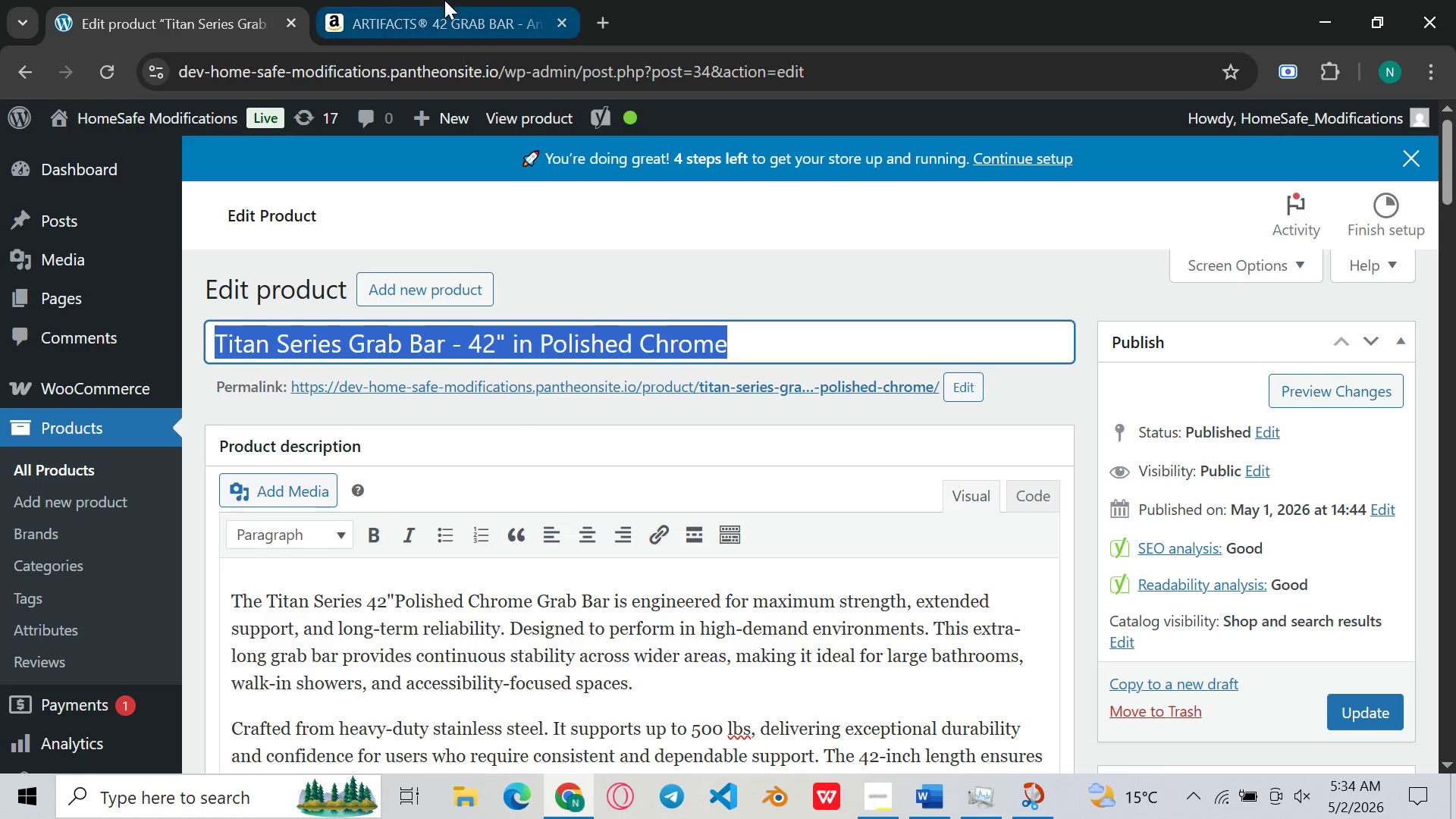 
left_click([444, 0])
 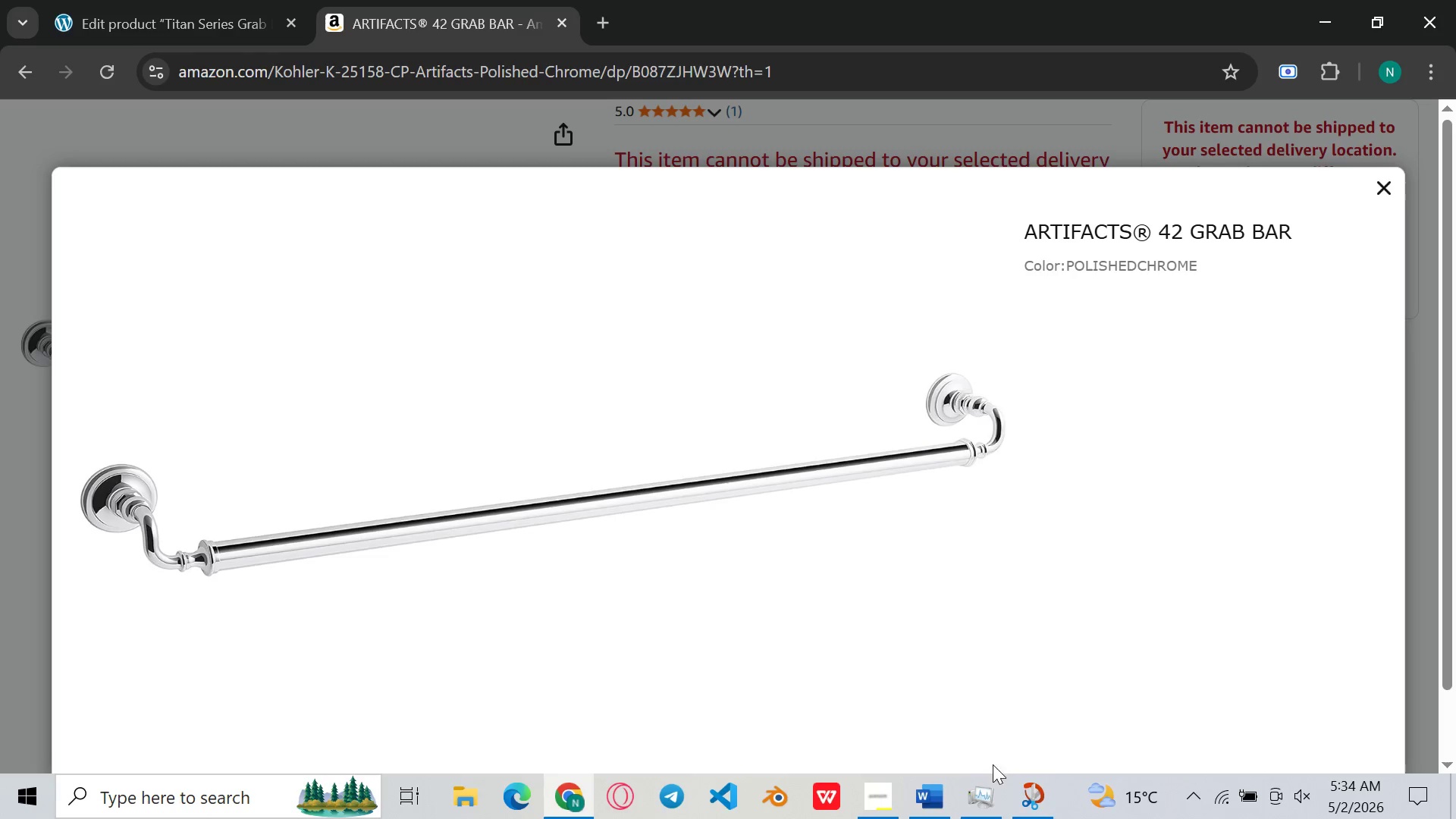 
left_click([1023, 798])
 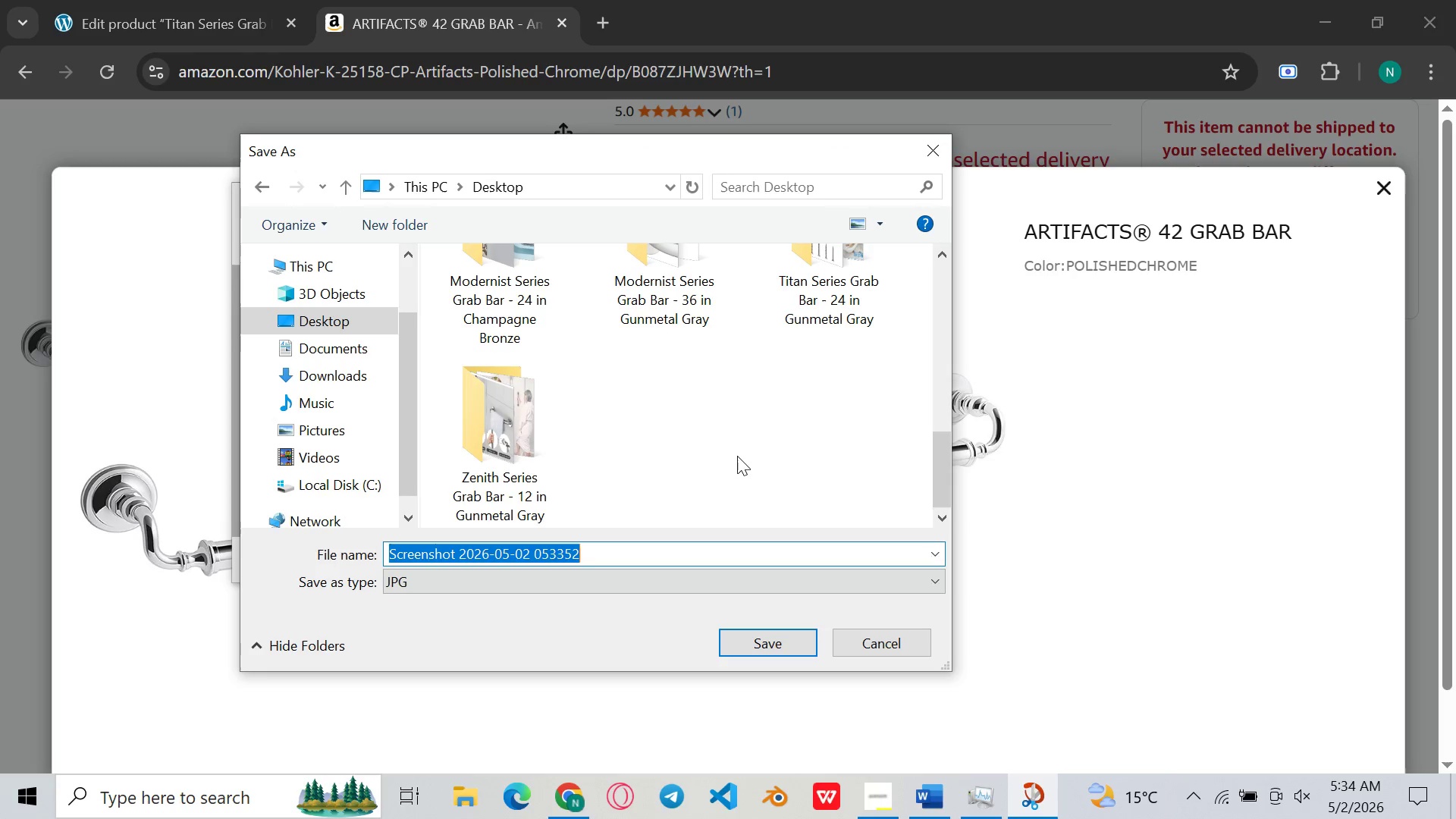 
right_click([737, 456])
 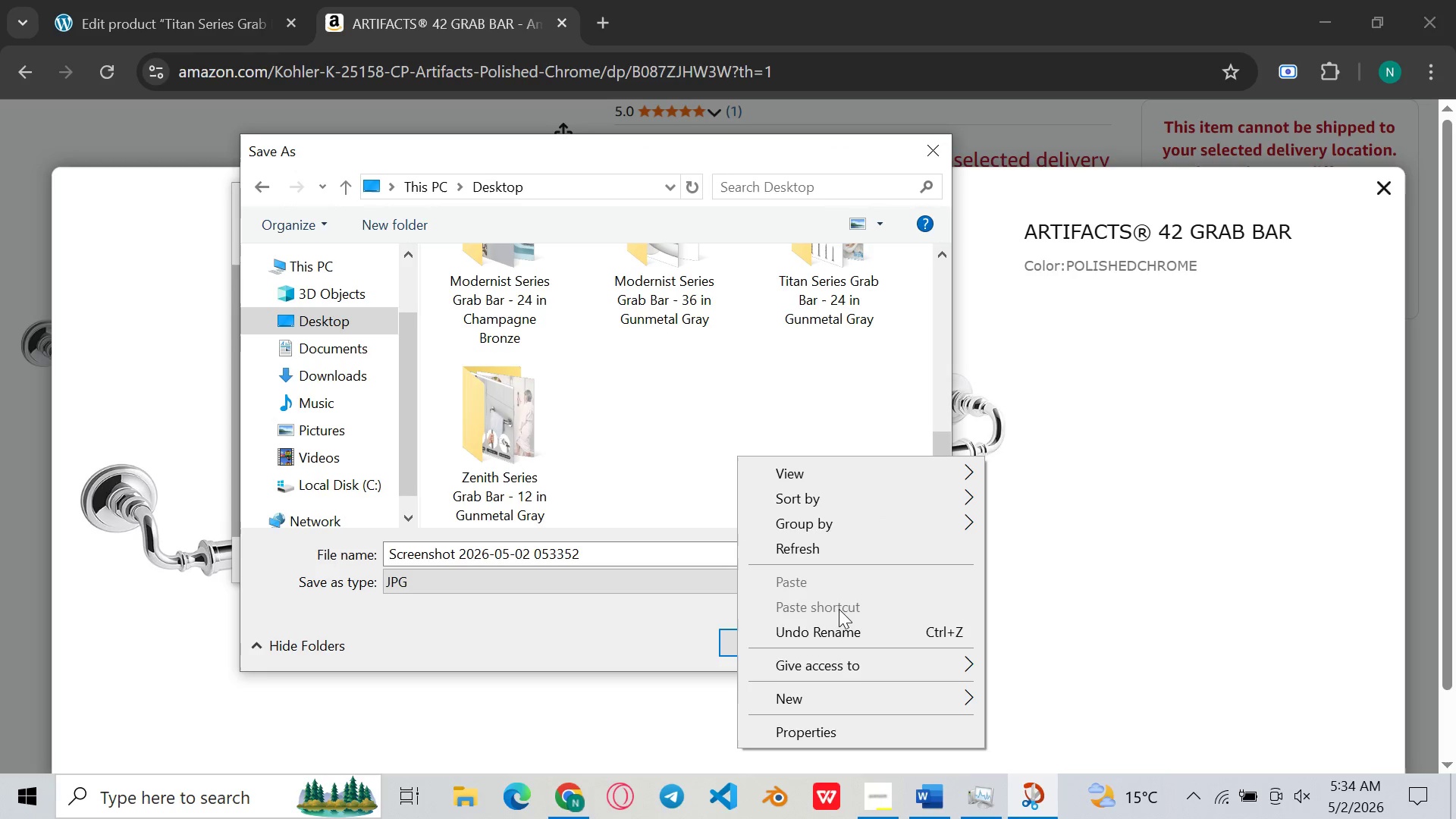 
mouse_move([833, 683])
 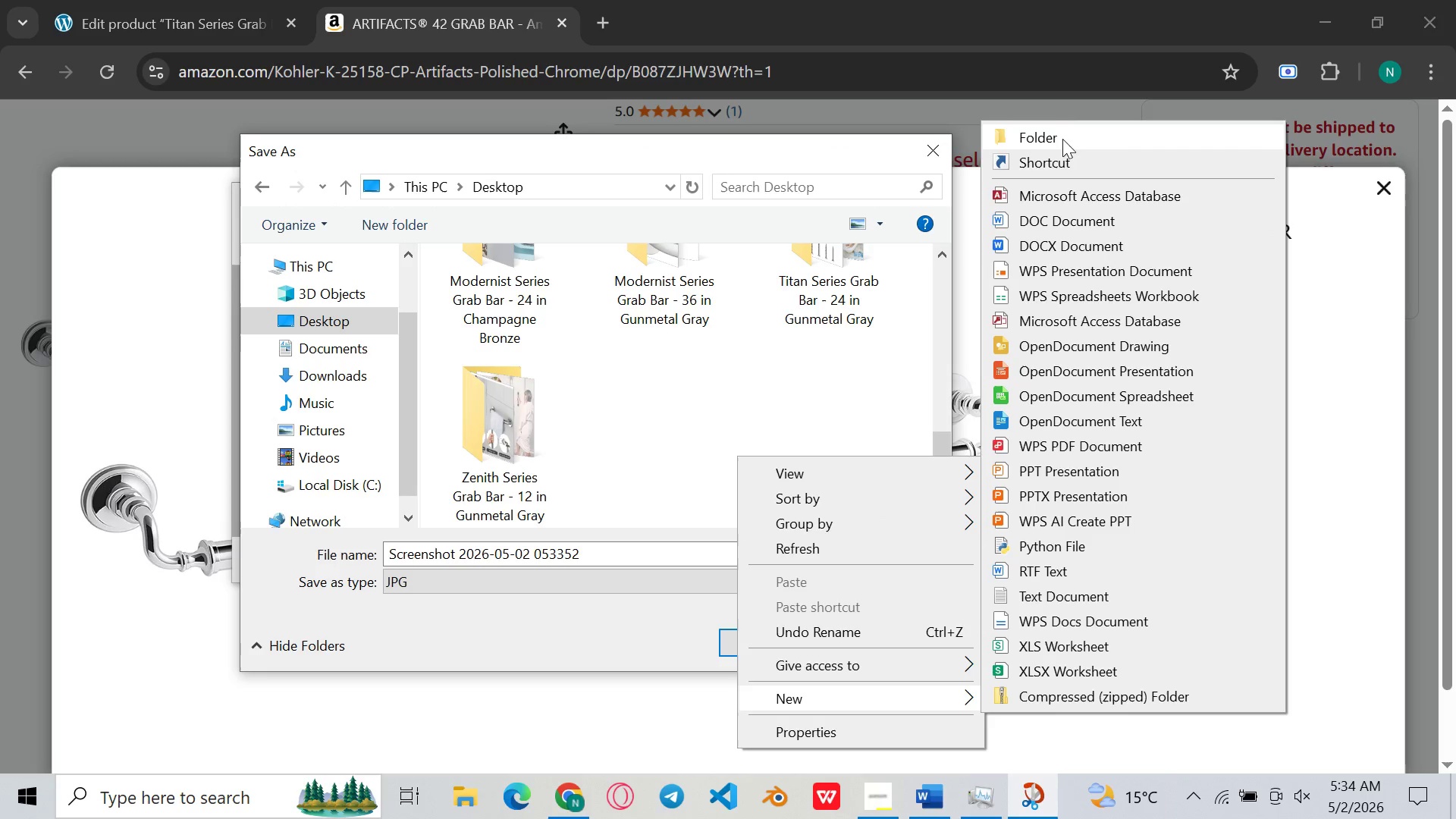 
left_click([1062, 134])
 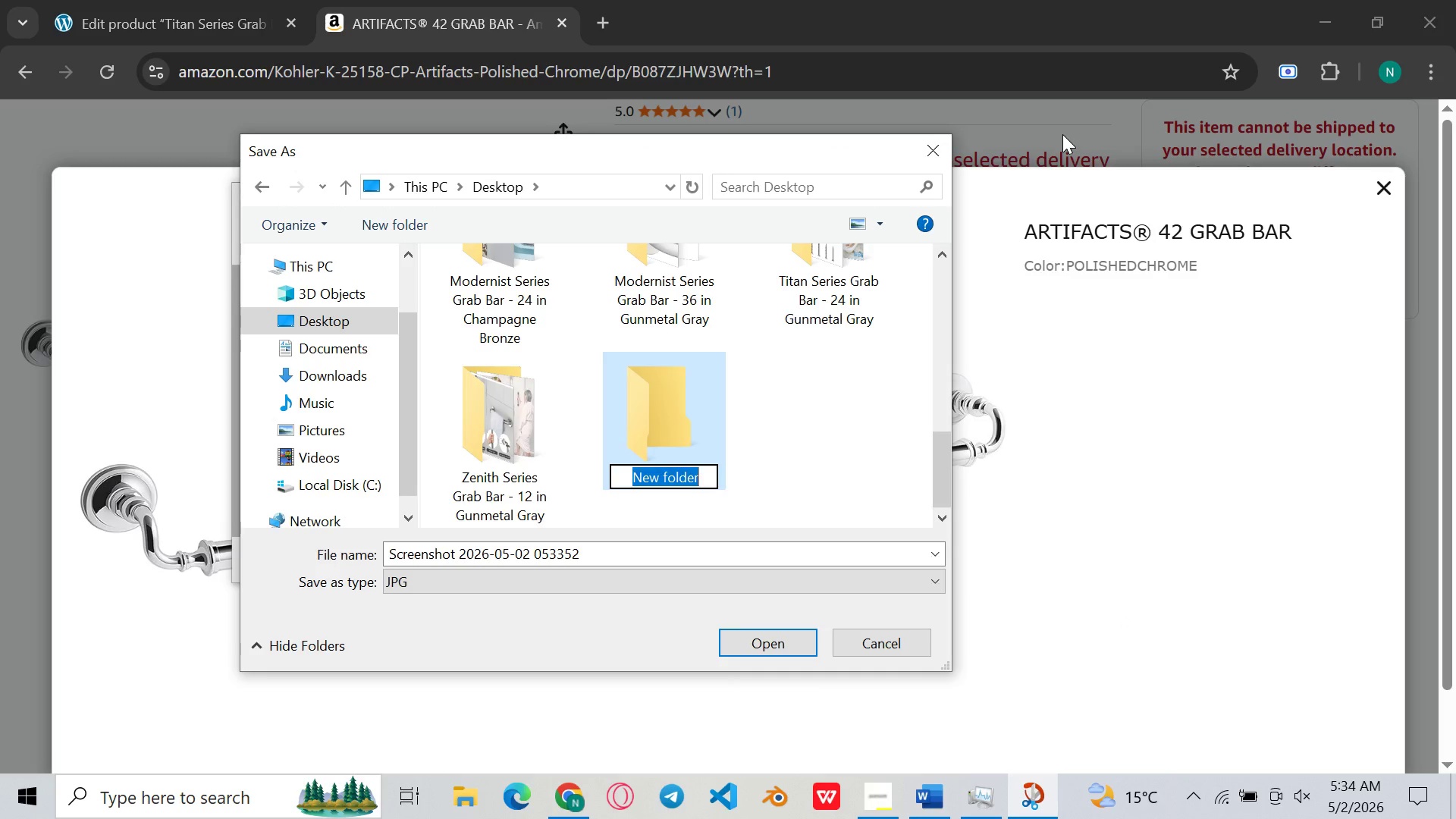 
key(Backspace)
 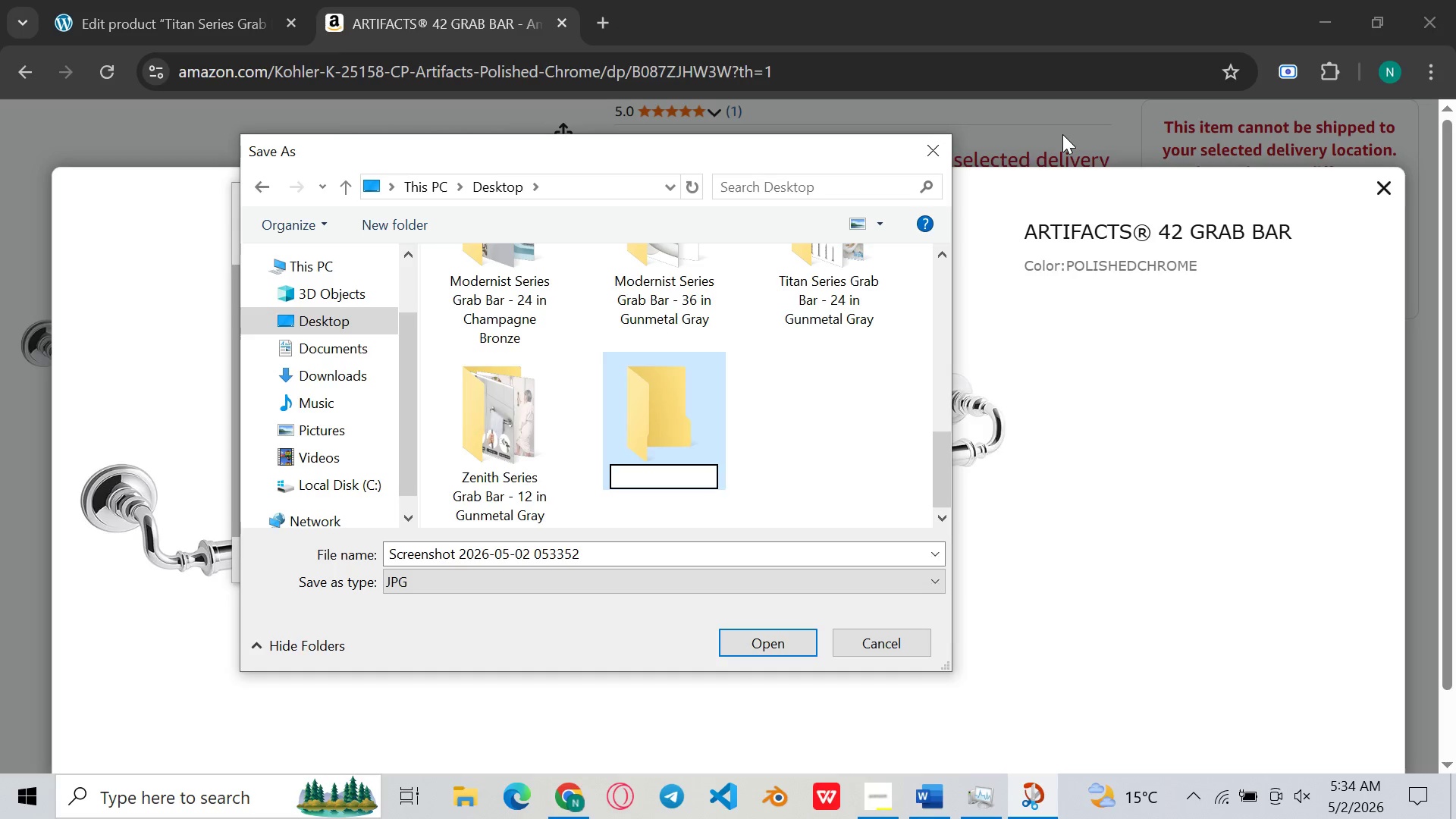 
key(Control+V)
 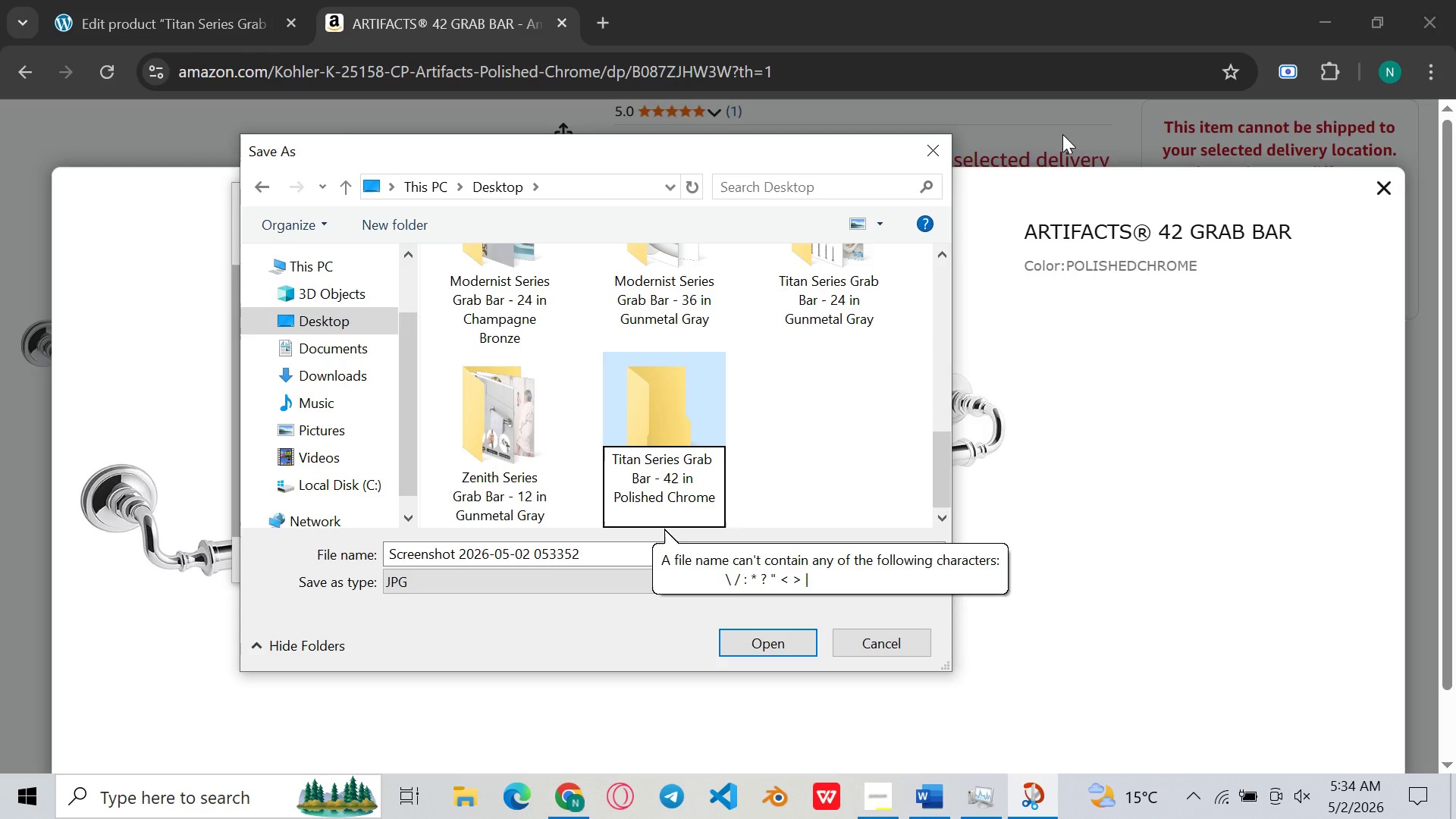 
key(Control+Enter)
 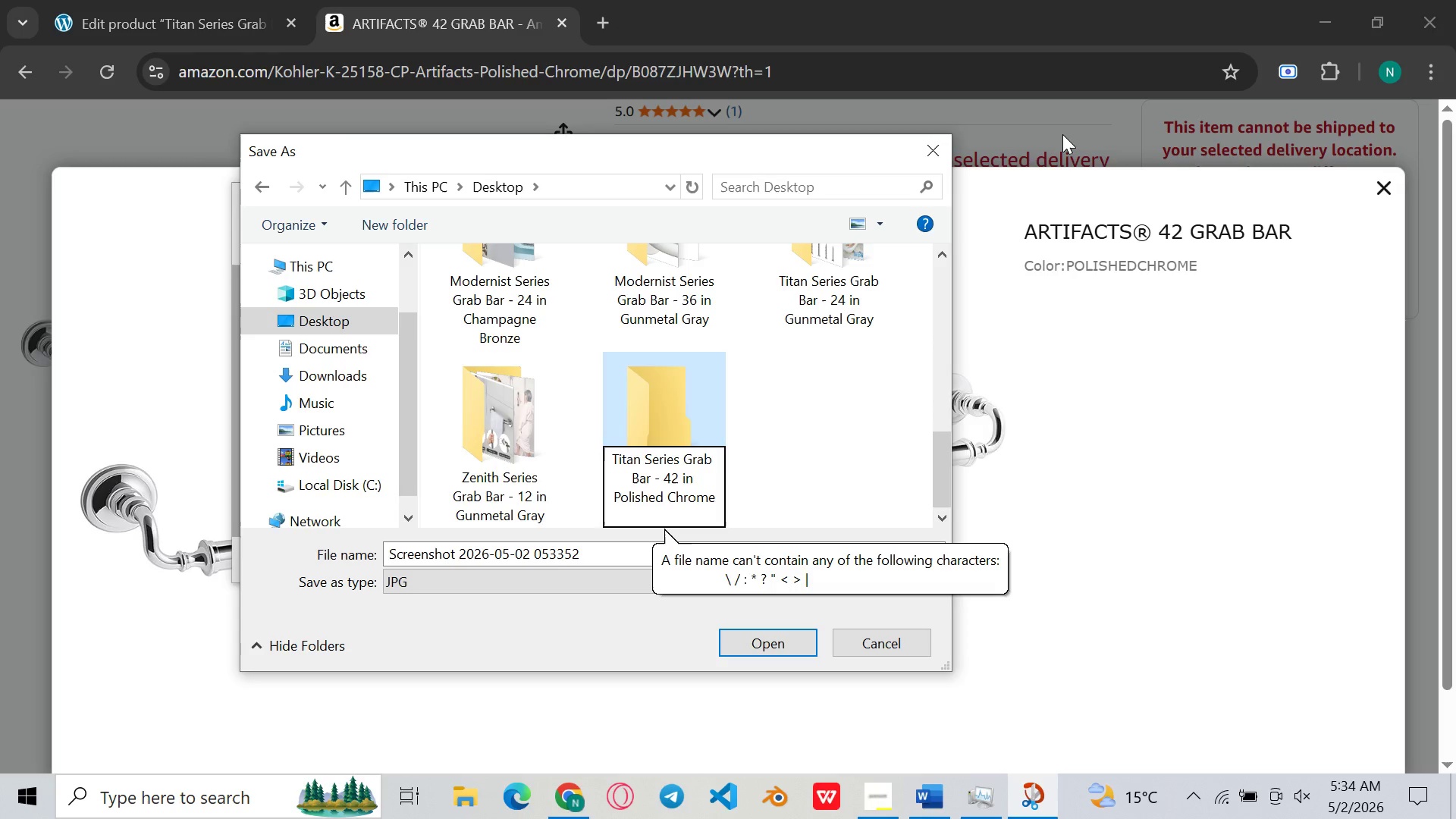 
key(Control+Enter)
 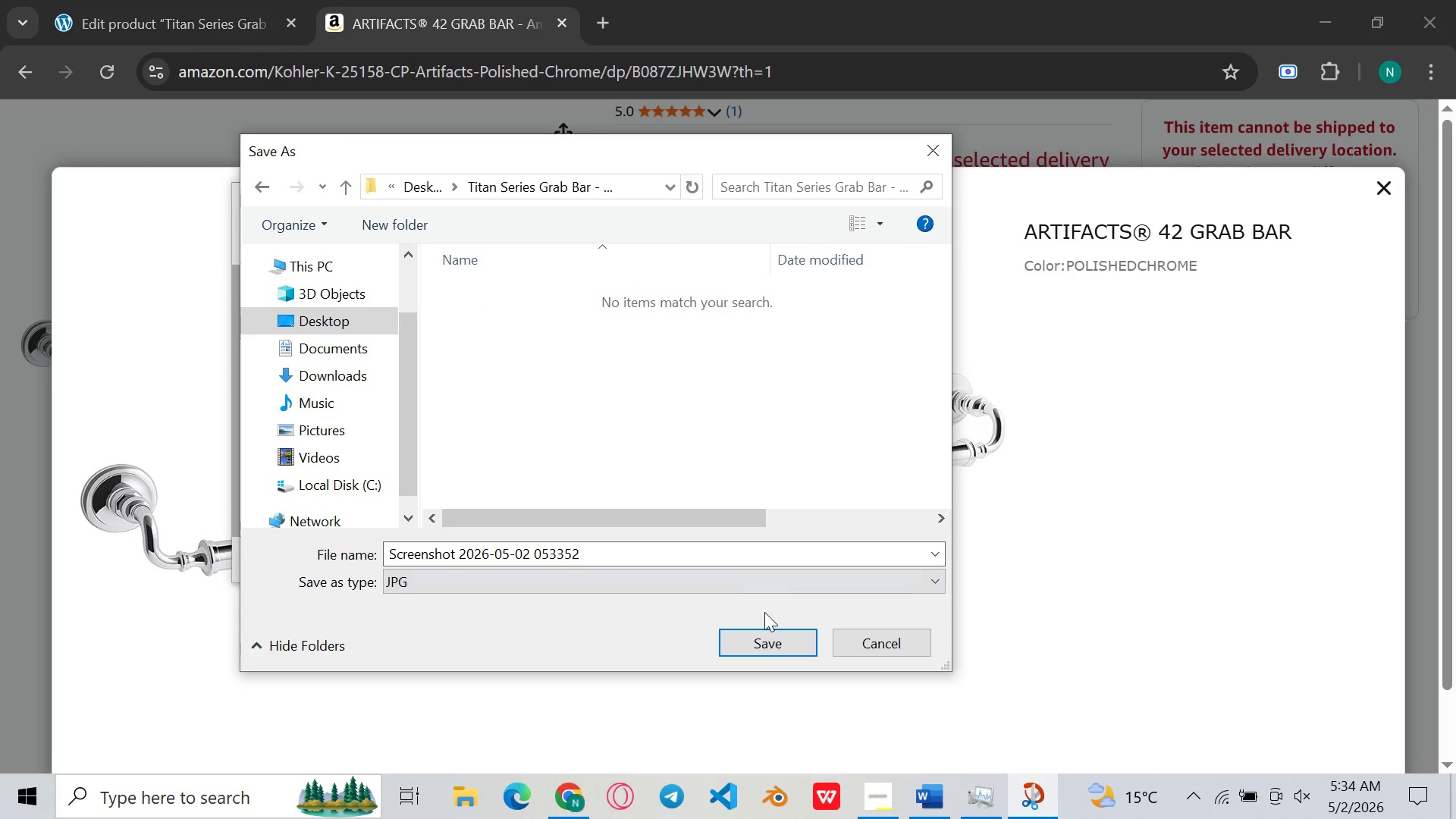 
left_click([773, 645])
 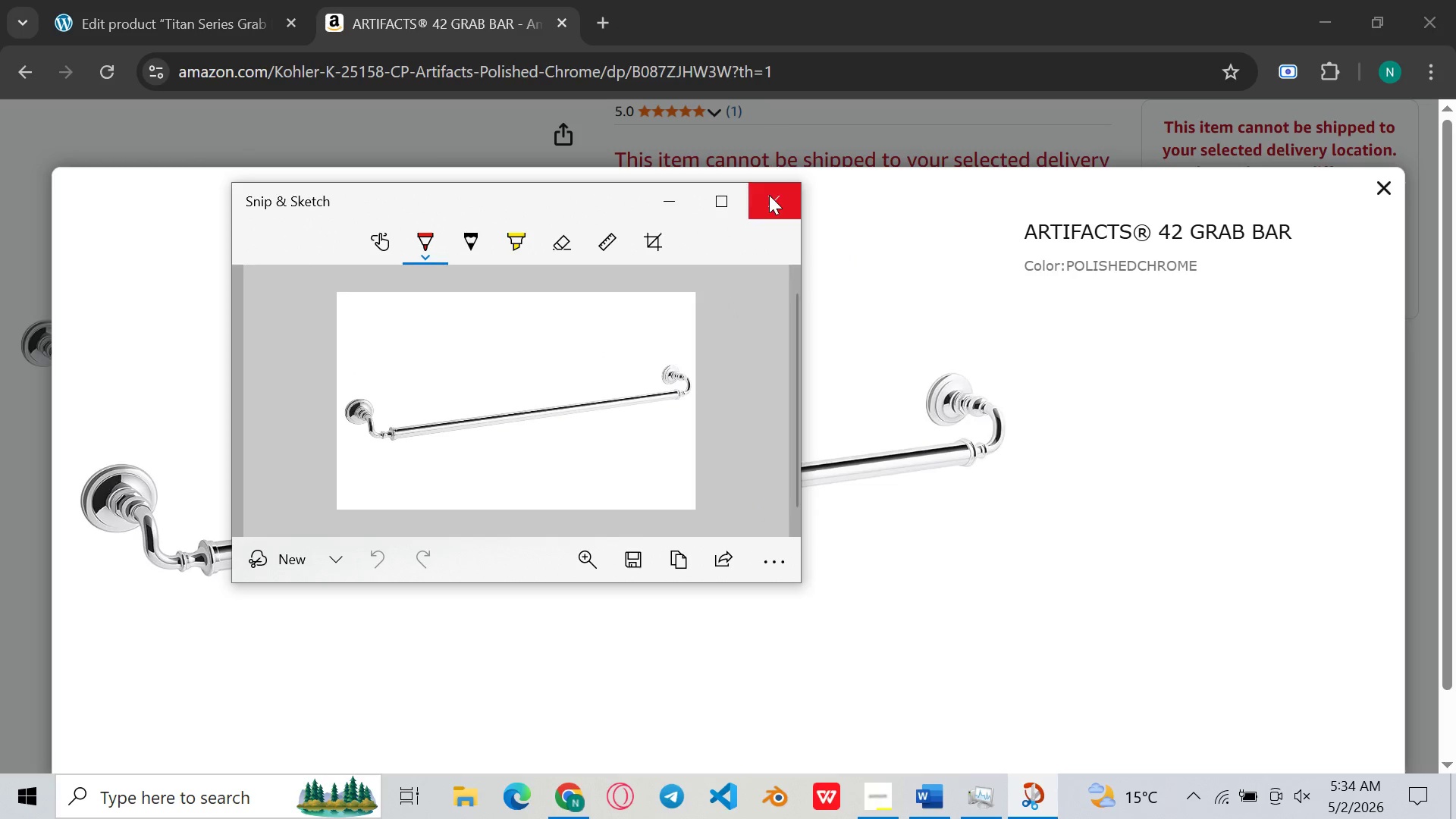 
left_click([769, 195])
 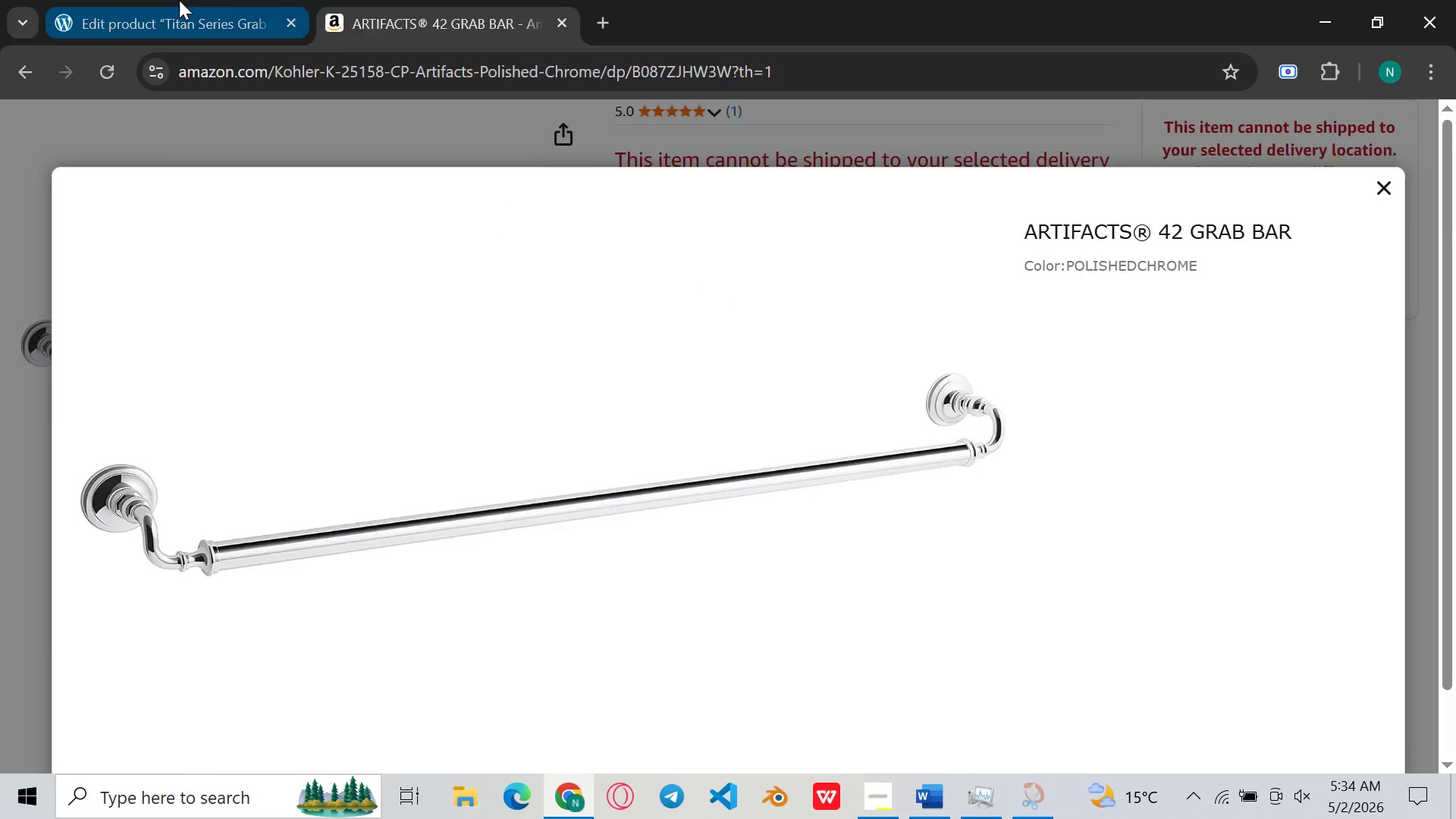 
left_click([179, 0])
 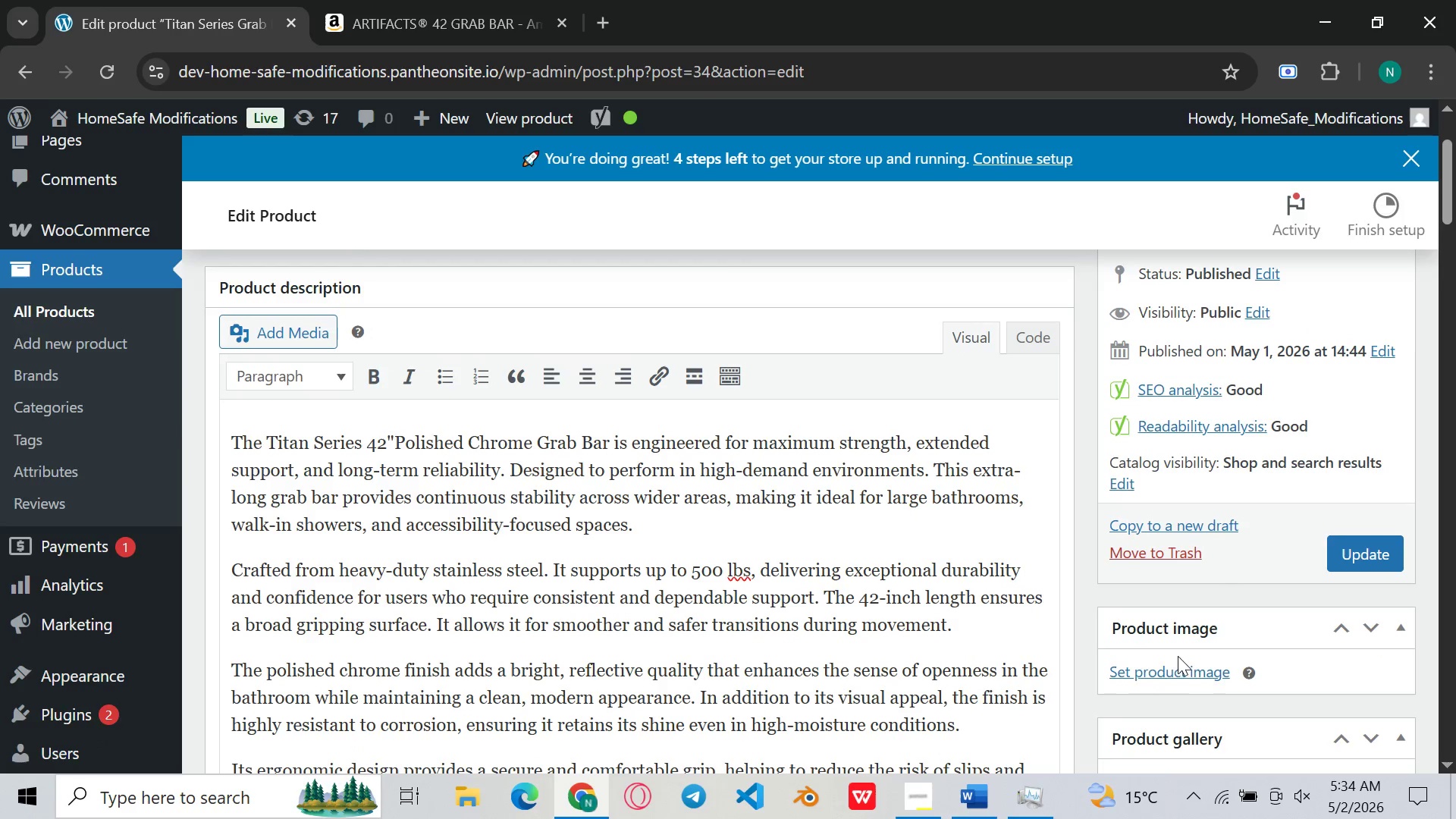 
left_click([1177, 676])
 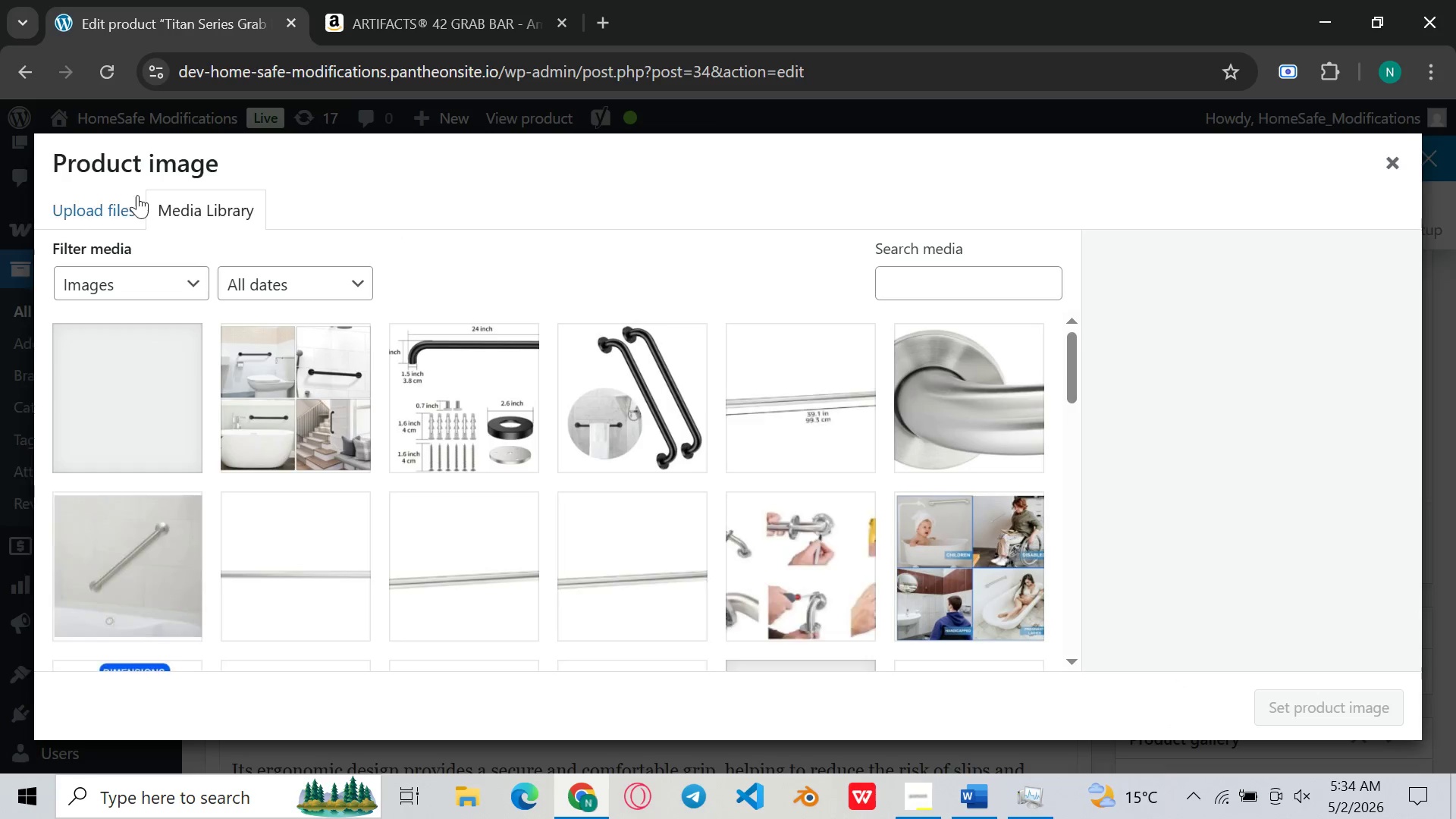 
left_click([92, 200])
 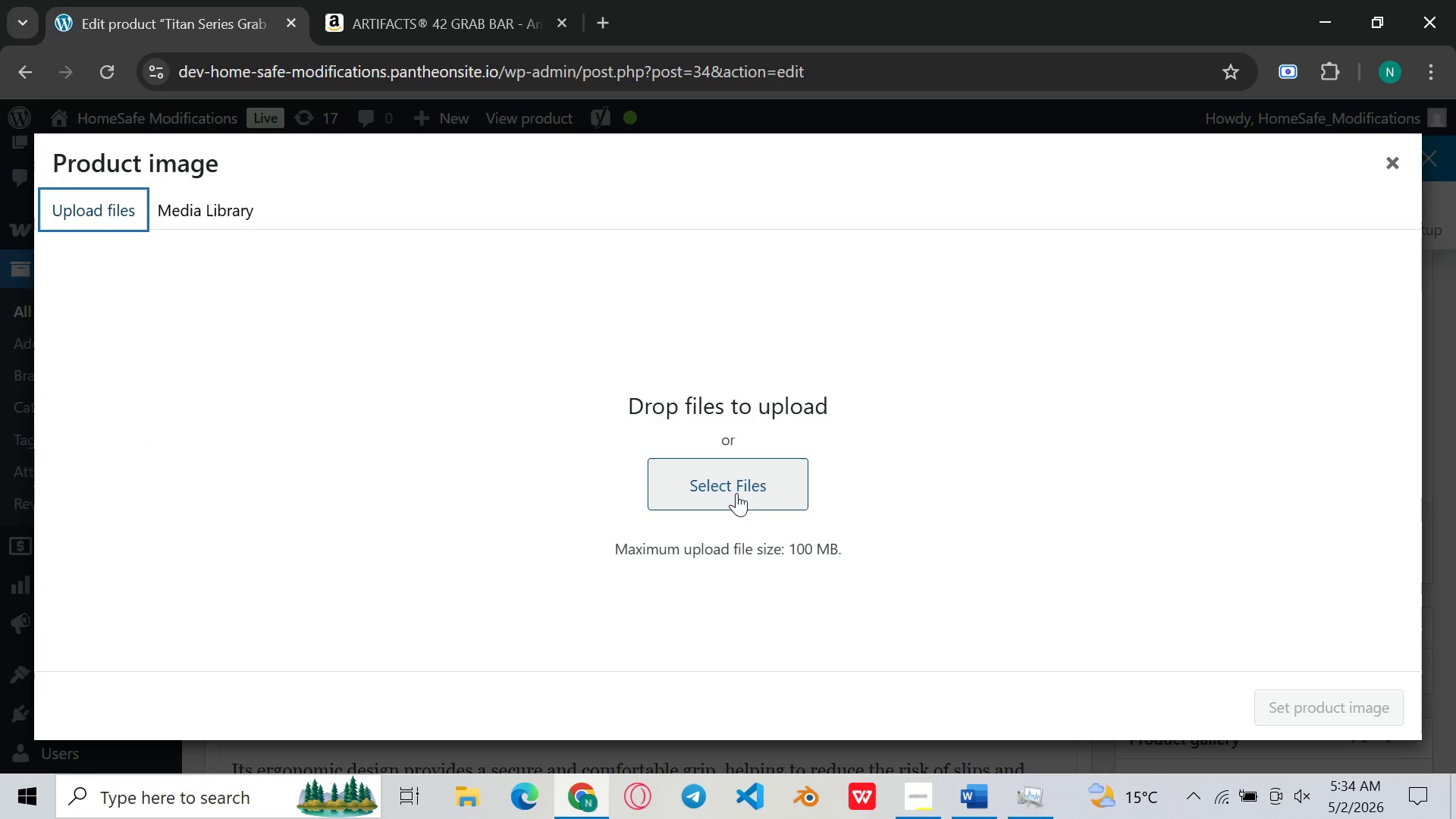 
left_click([736, 499])
 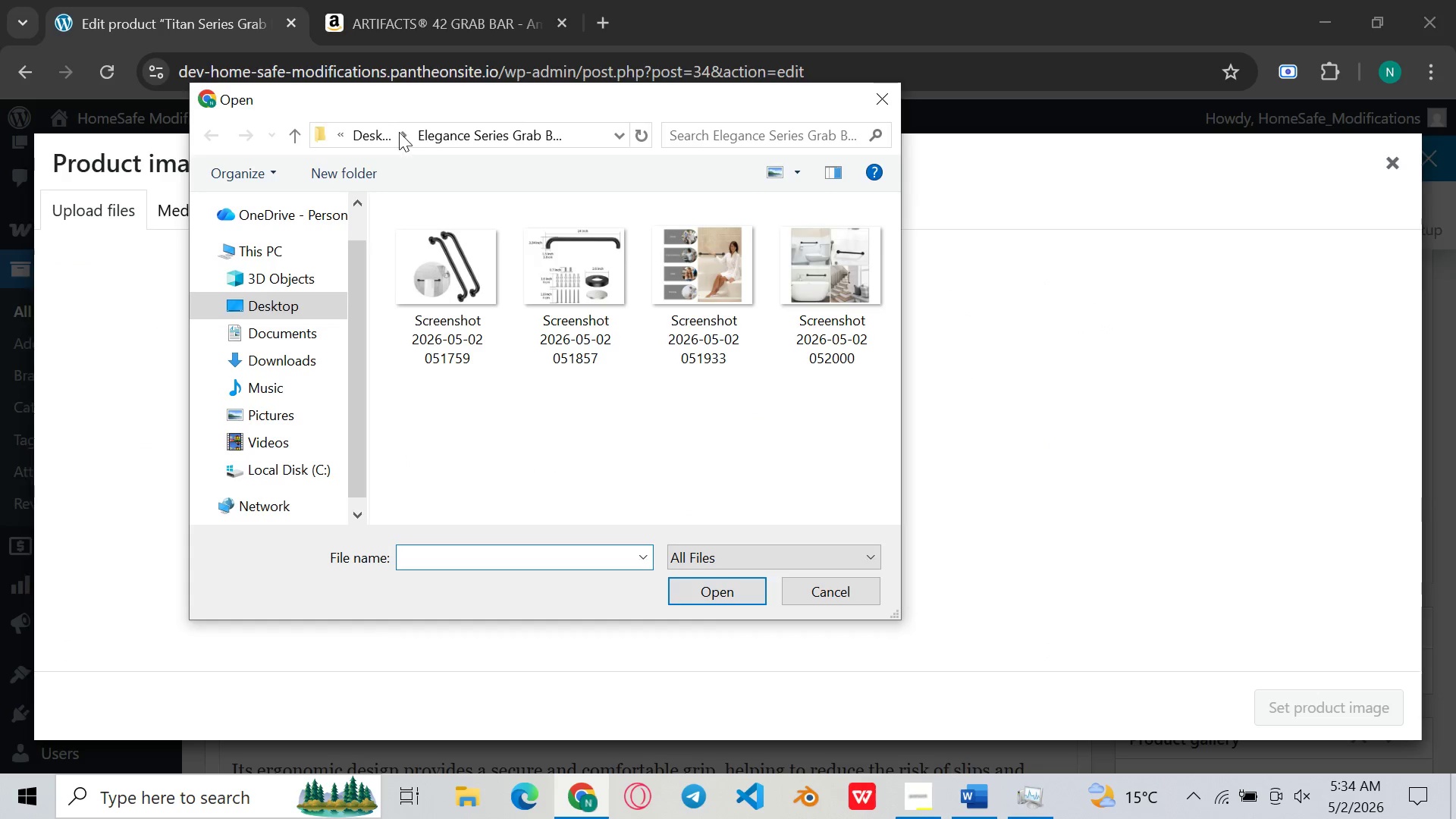 
left_click([367, 132])
 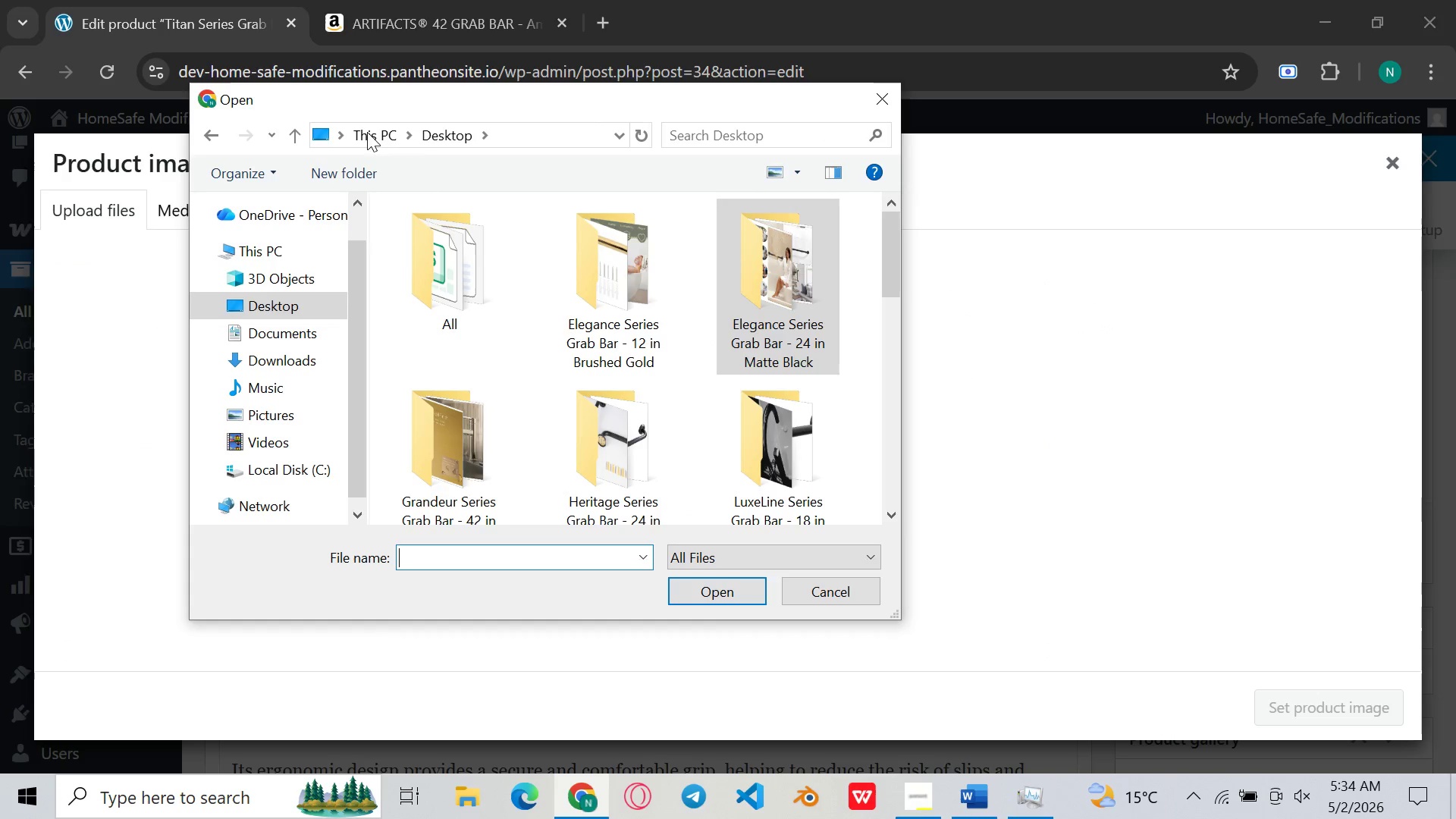 
scroll: coordinate [701, 435], scroll_direction: down, amount: 10.0
 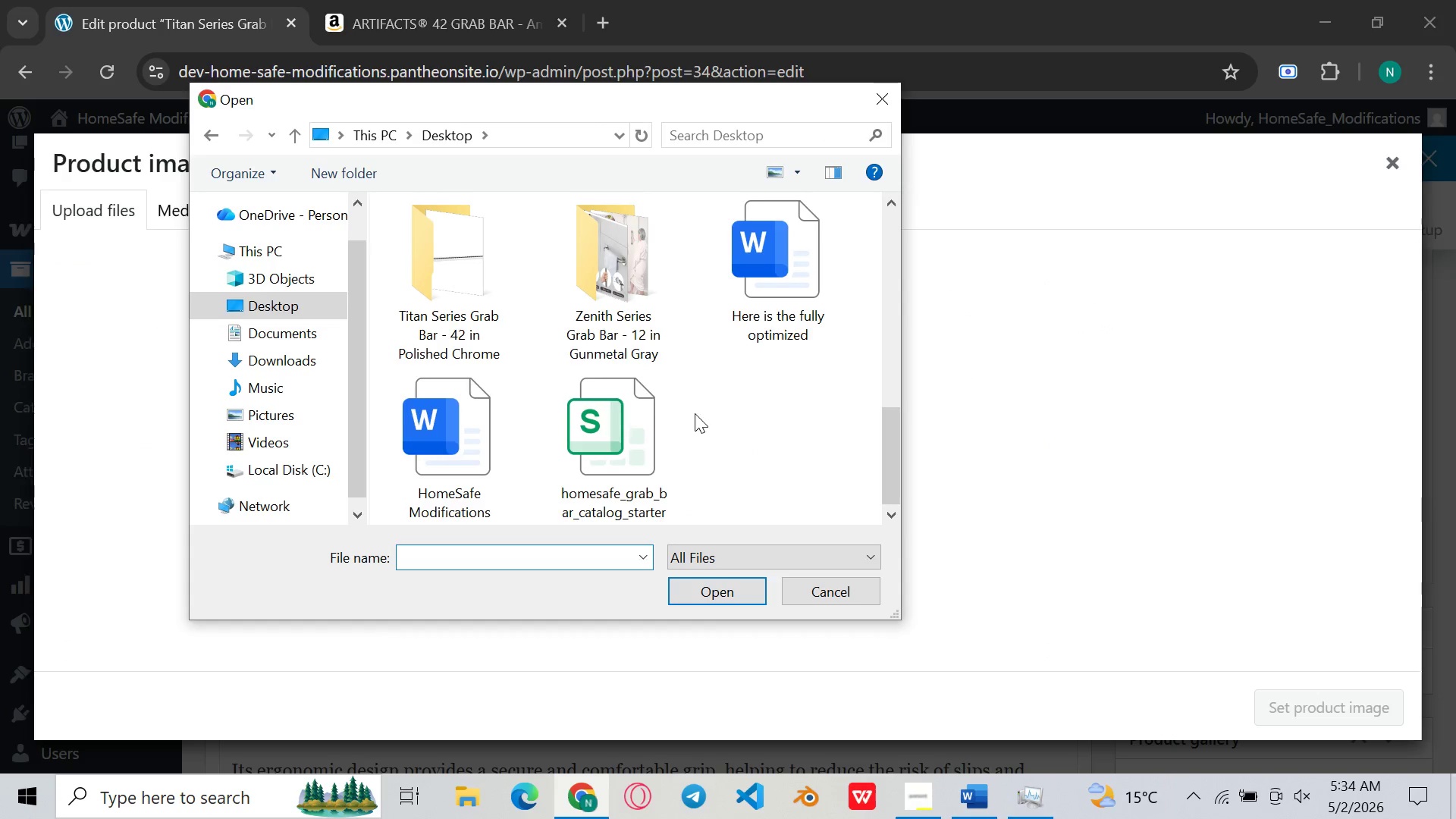 
scroll: coordinate [695, 421], scroll_direction: none, amount: 0.0
 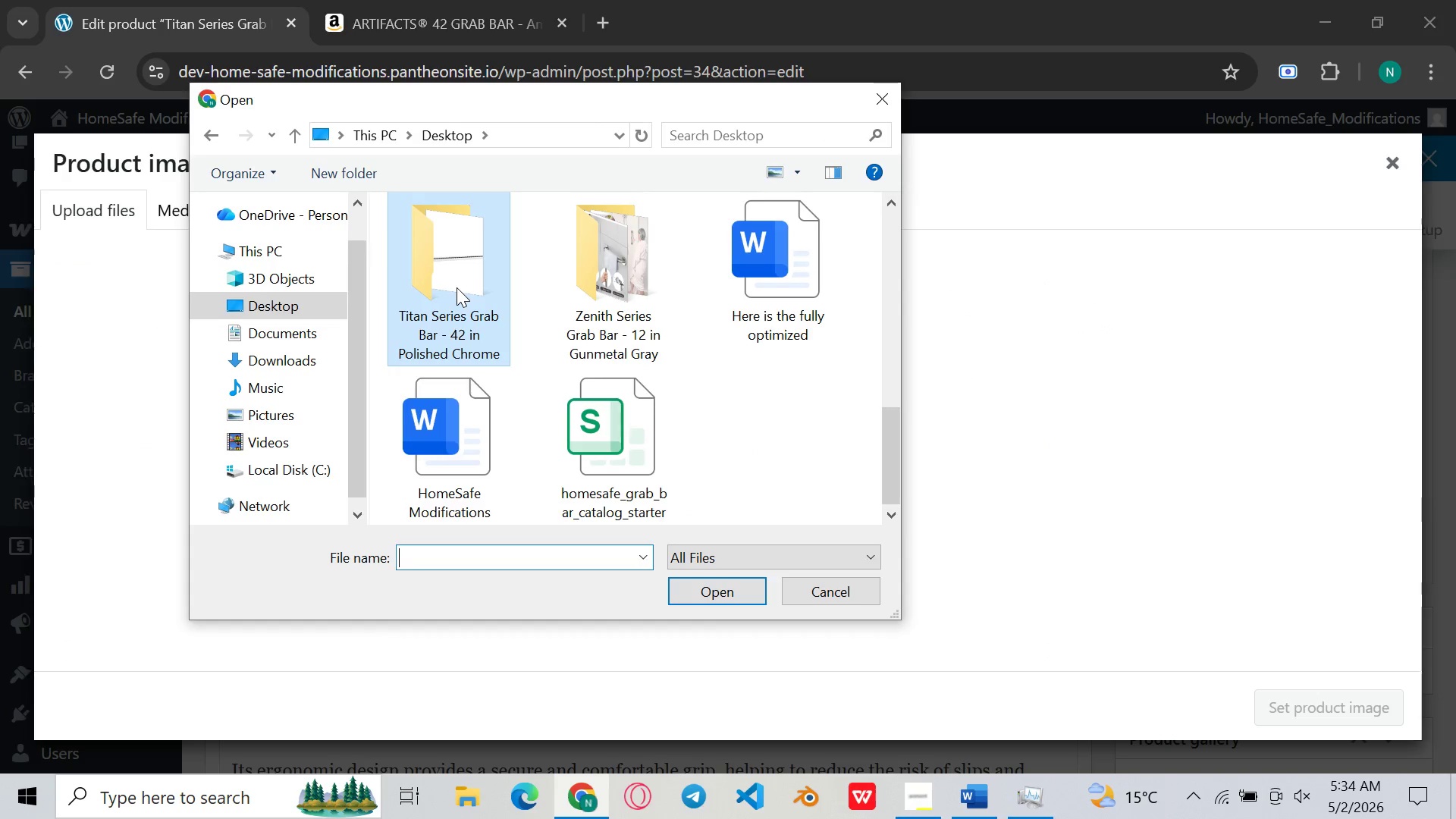 
double_click([457, 287])
 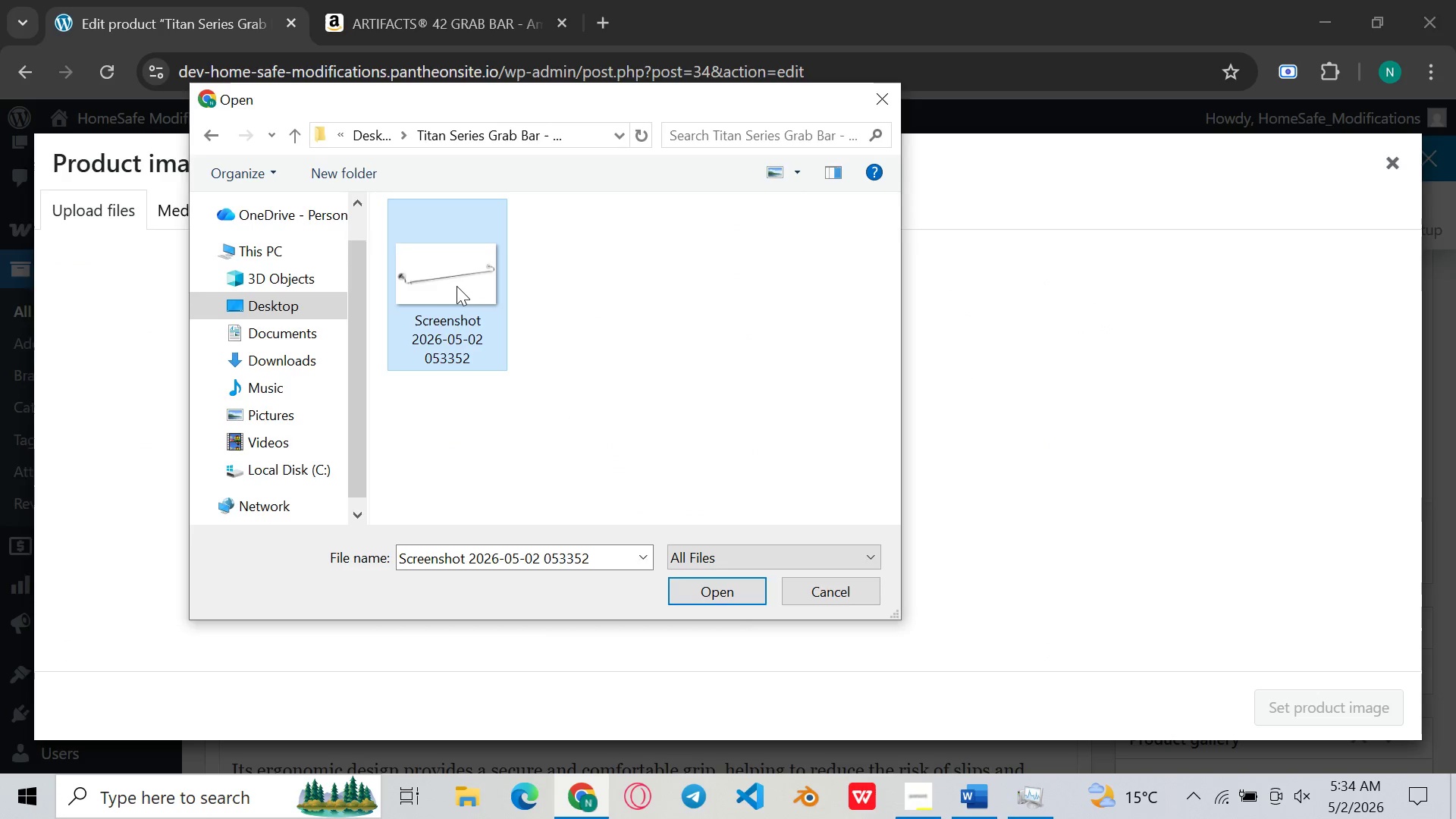 
double_click([457, 286])
 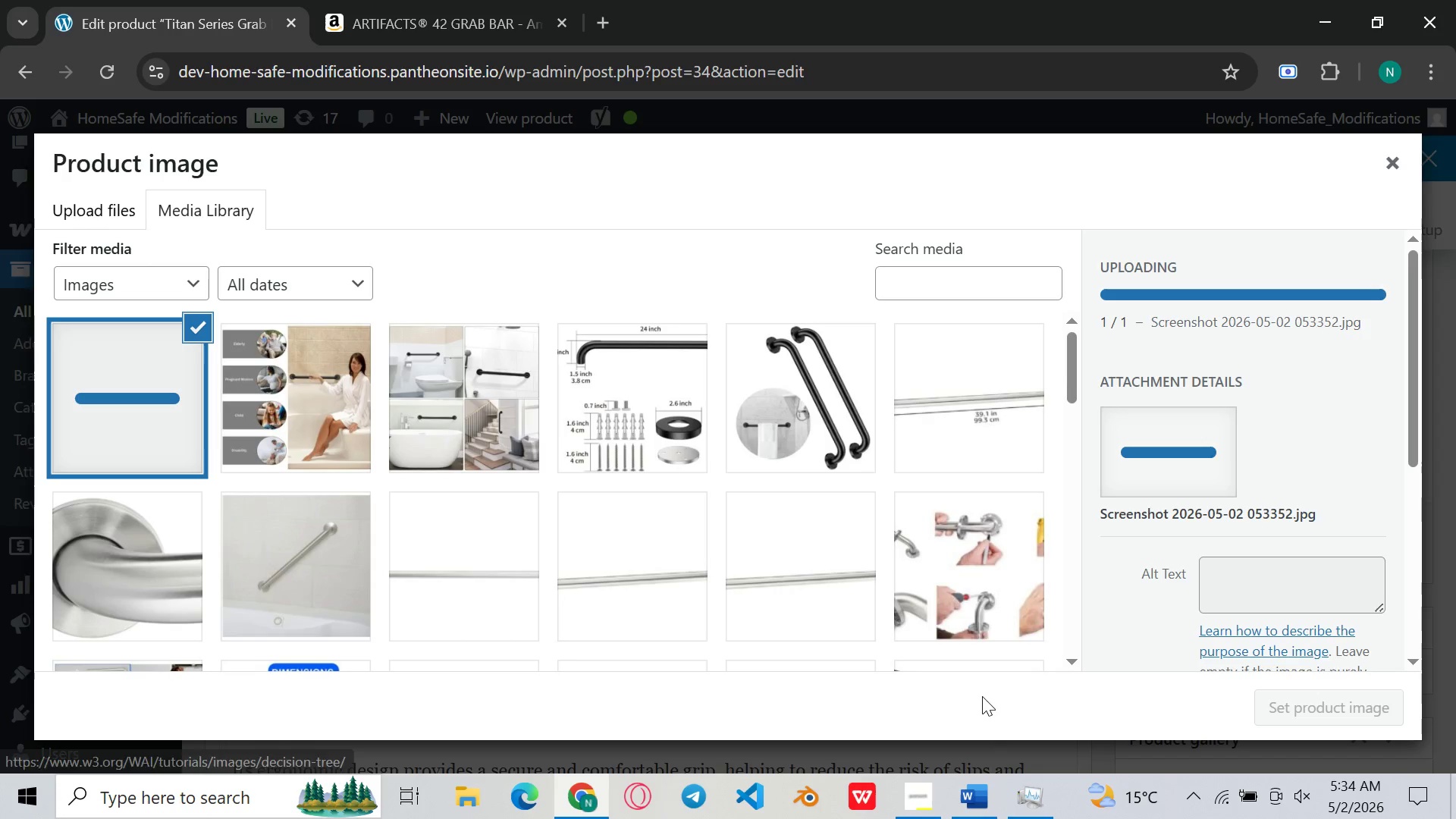 
left_click([979, 812])
 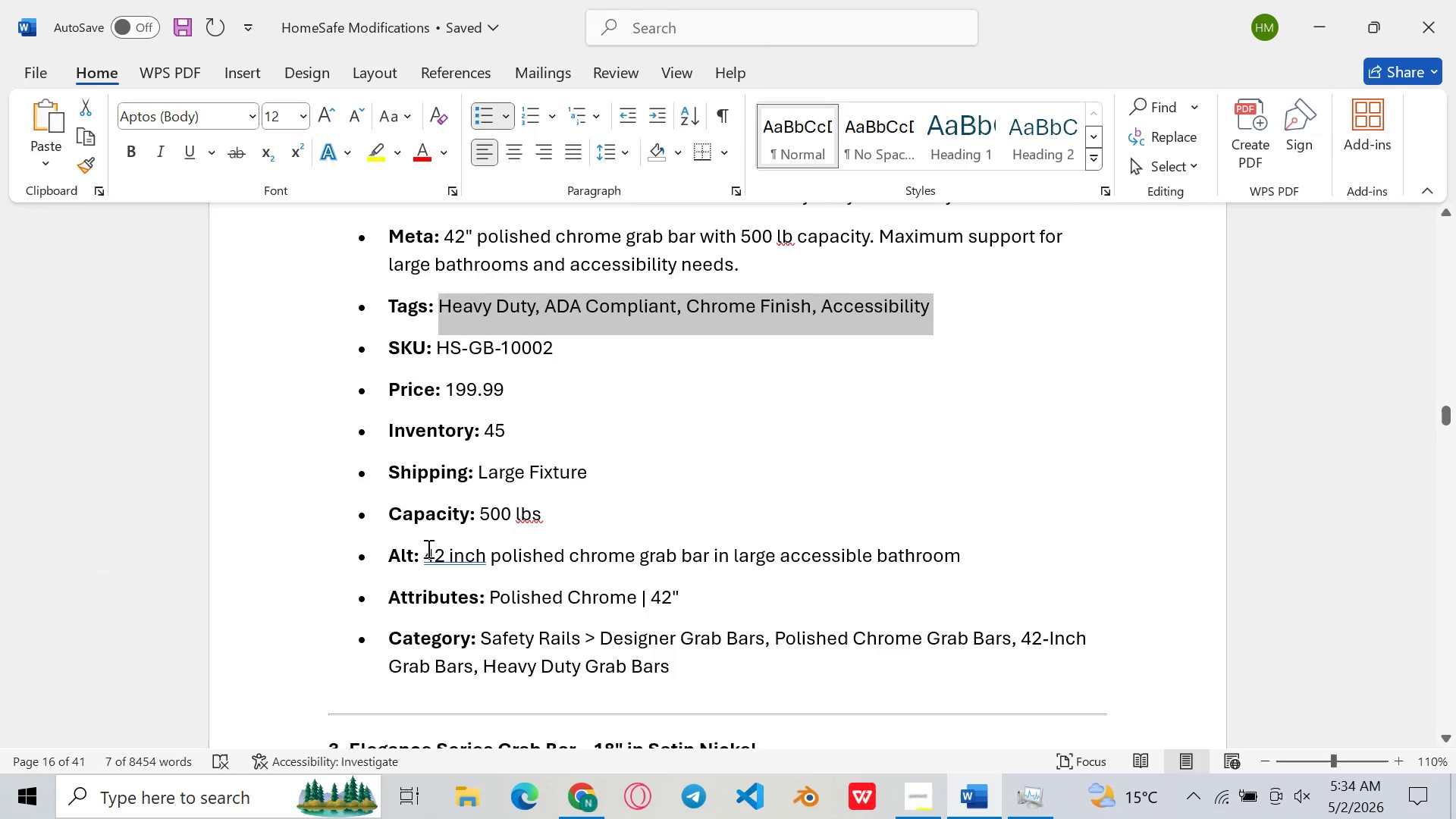 
left_click_drag(start_coordinate=[427, 549], to_coordinate=[969, 571])
 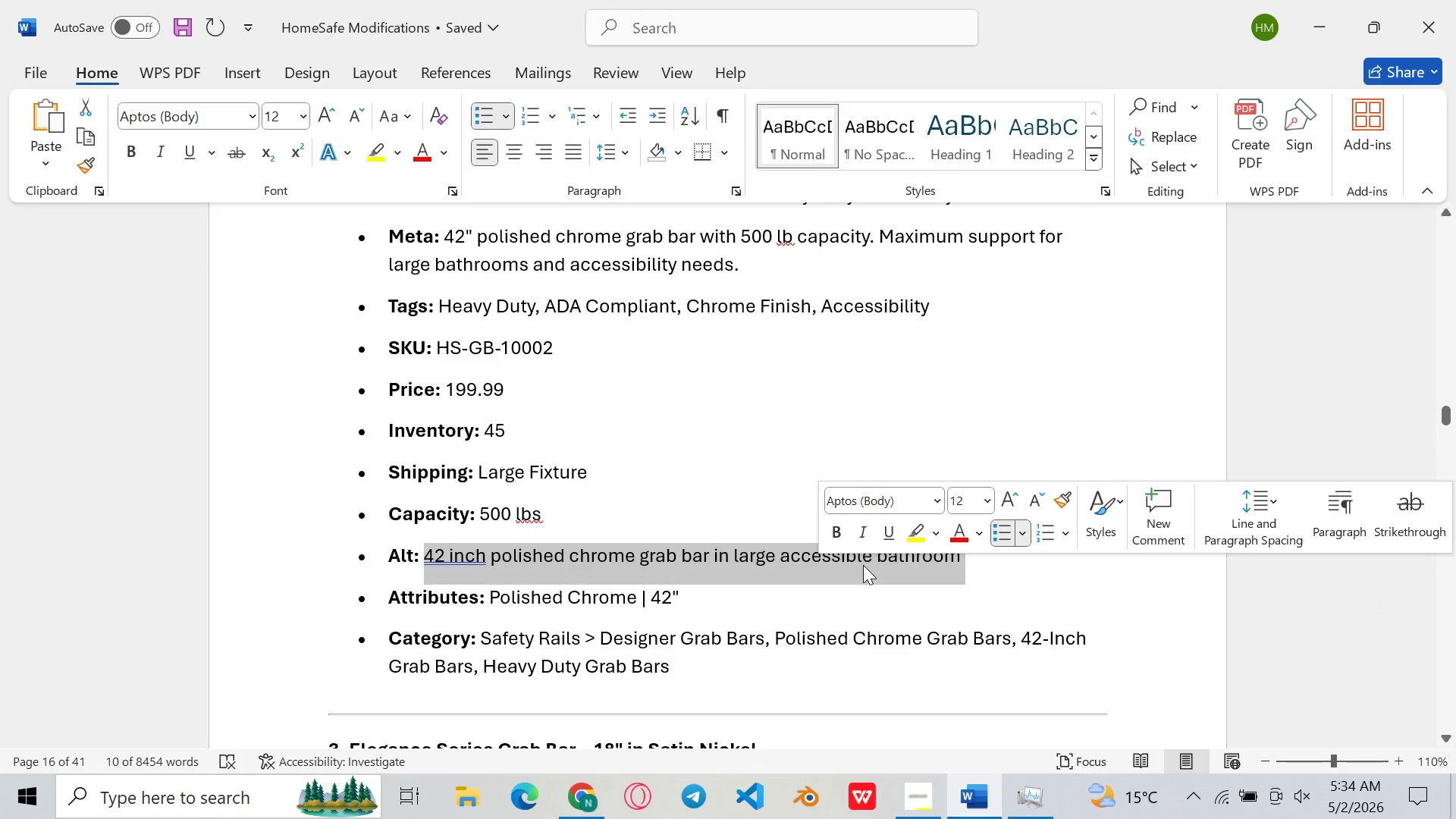 
key(Control+C)
 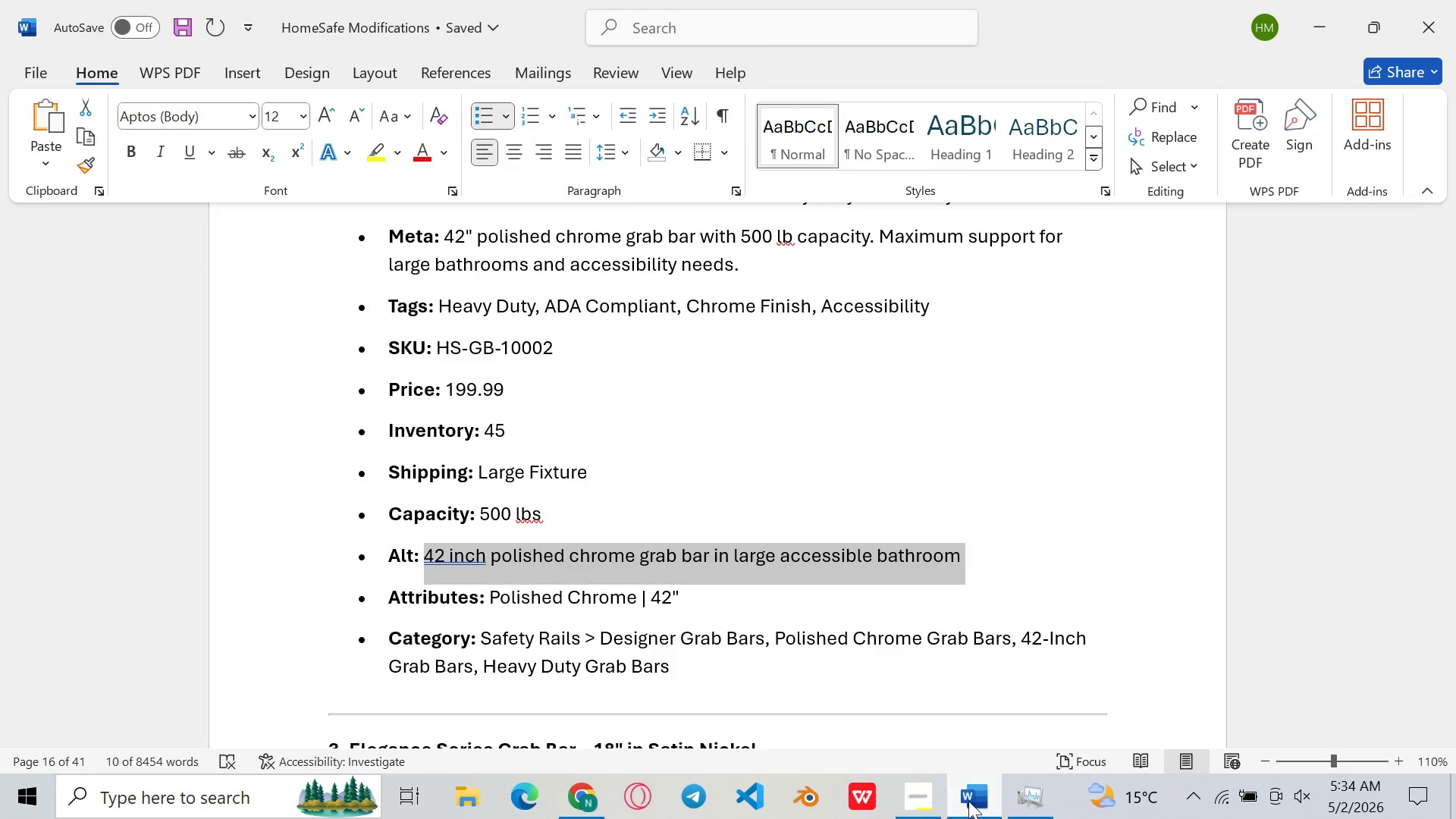 
left_click([968, 792])
 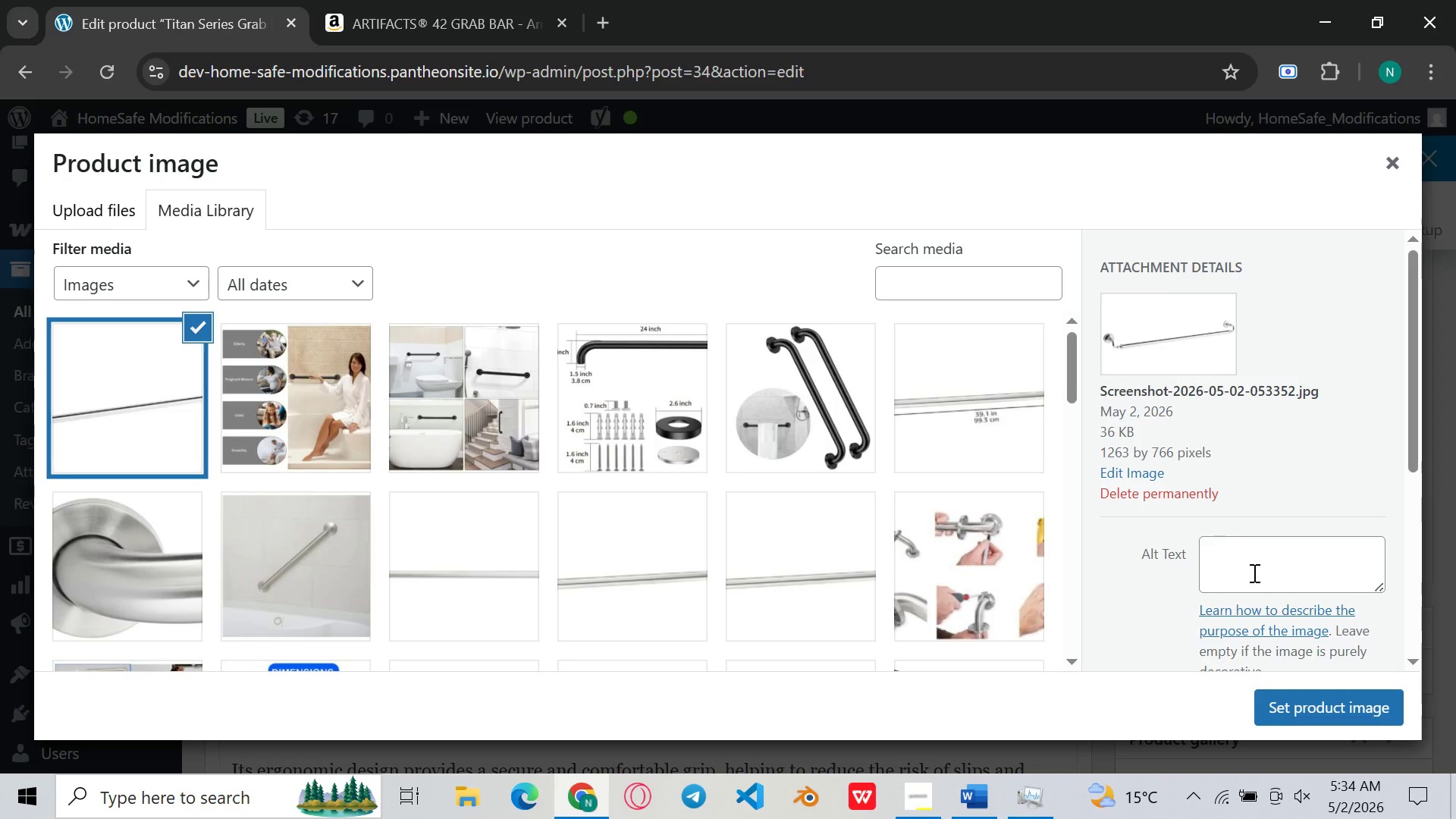 
left_click([1254, 573])
 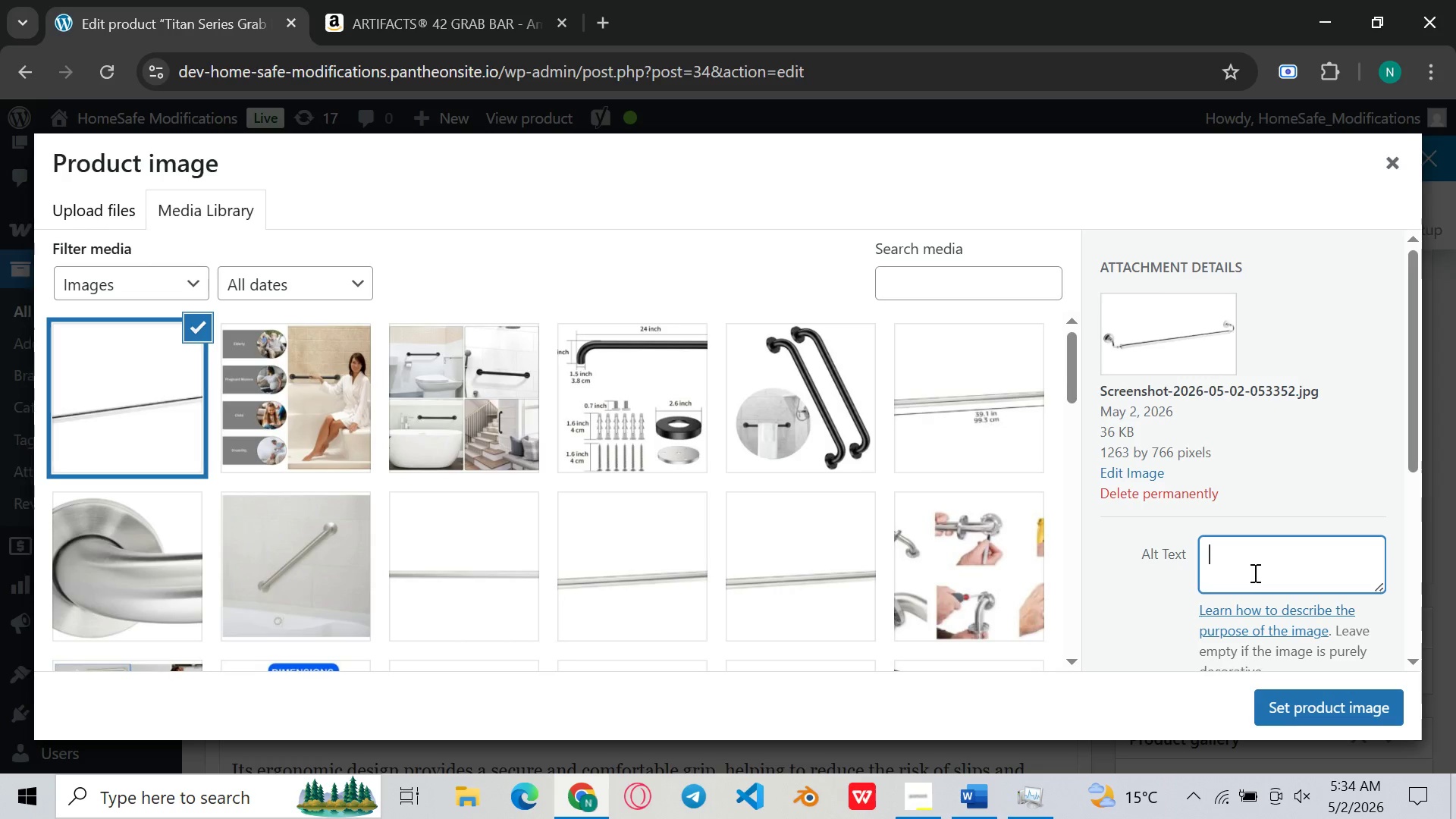 
key(Control+V)
 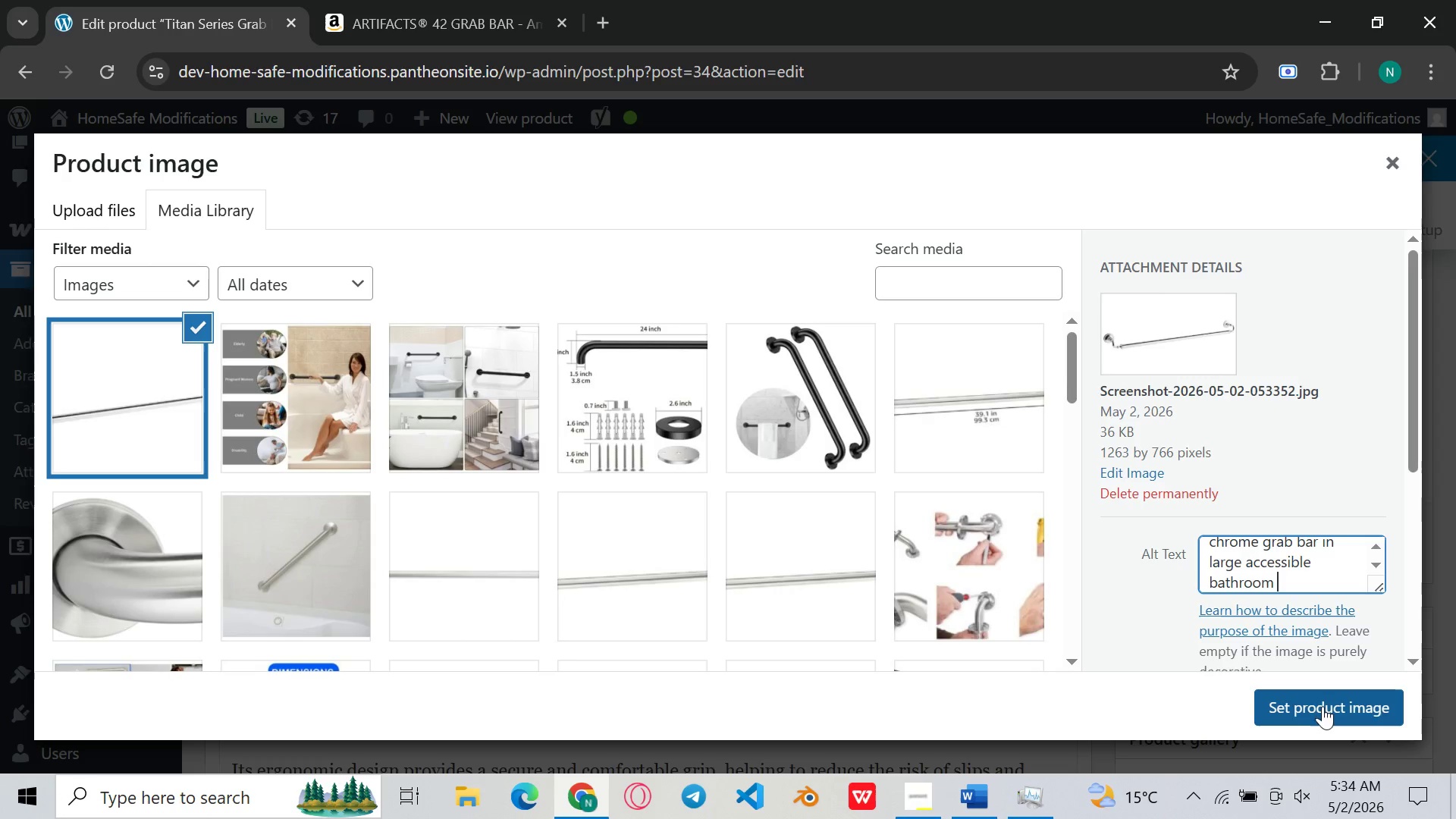 
left_click([1323, 711])
 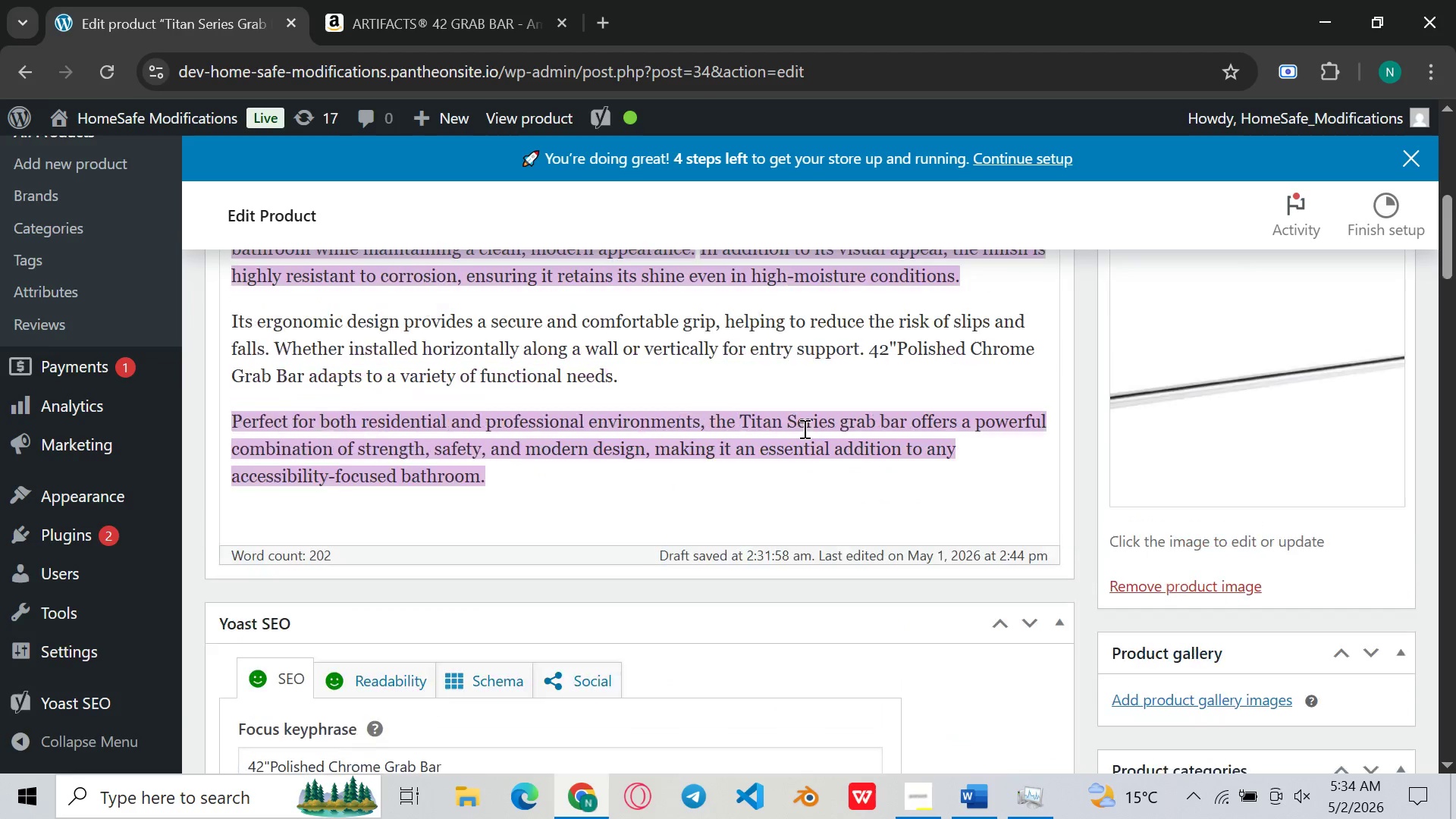 
wait(5.59)
 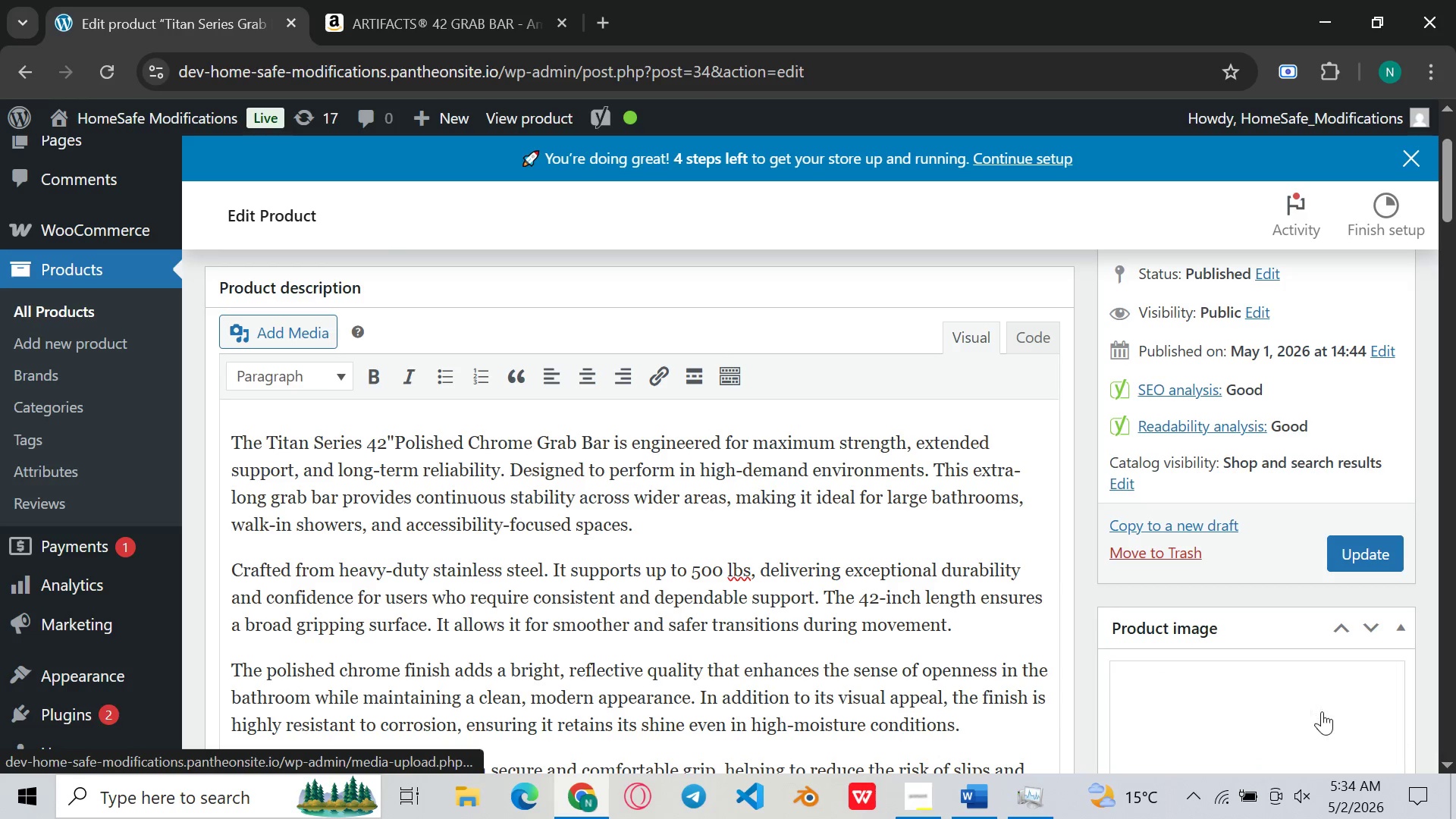 
left_click([803, 428])
 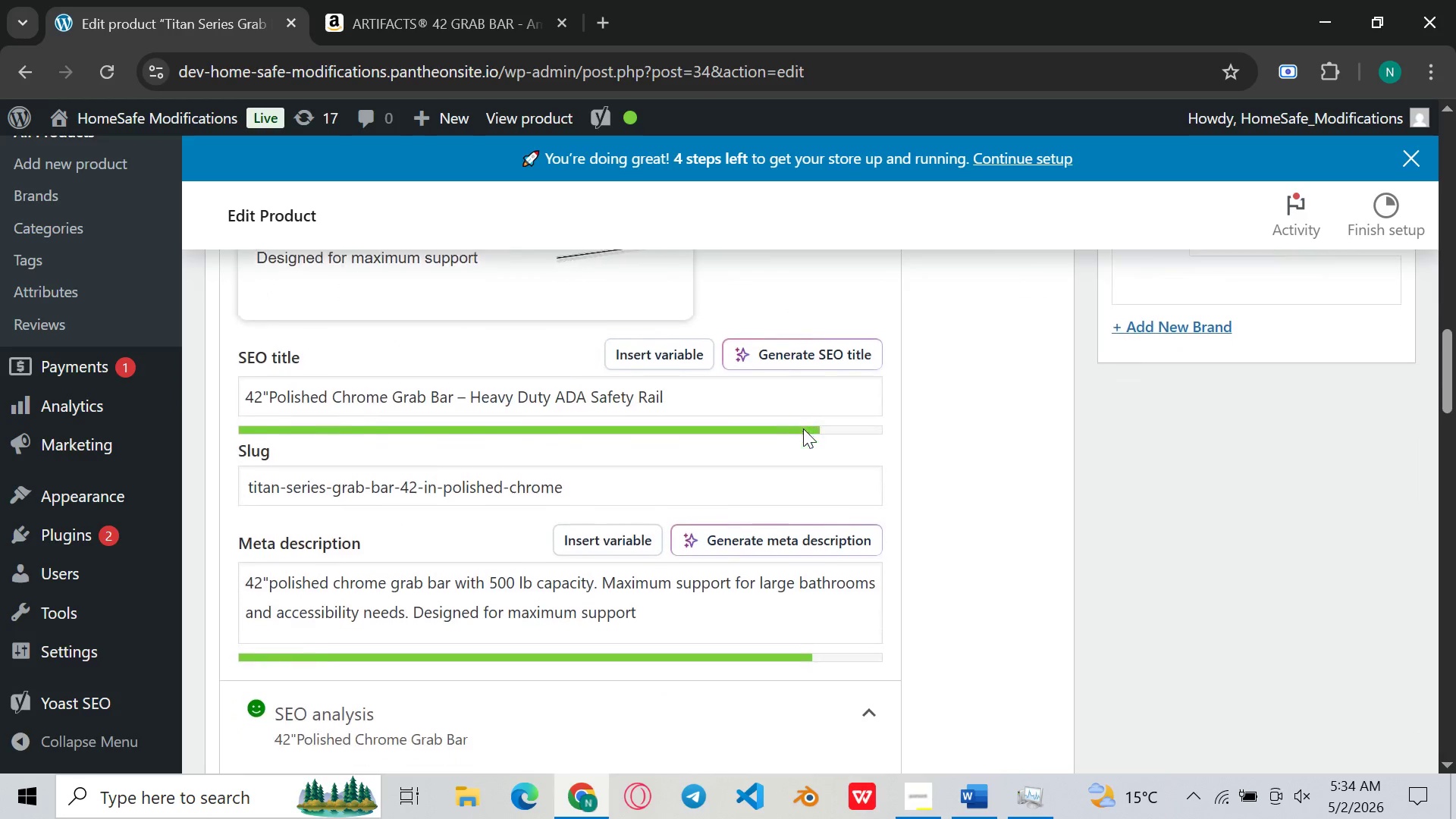 
wait(8.56)
 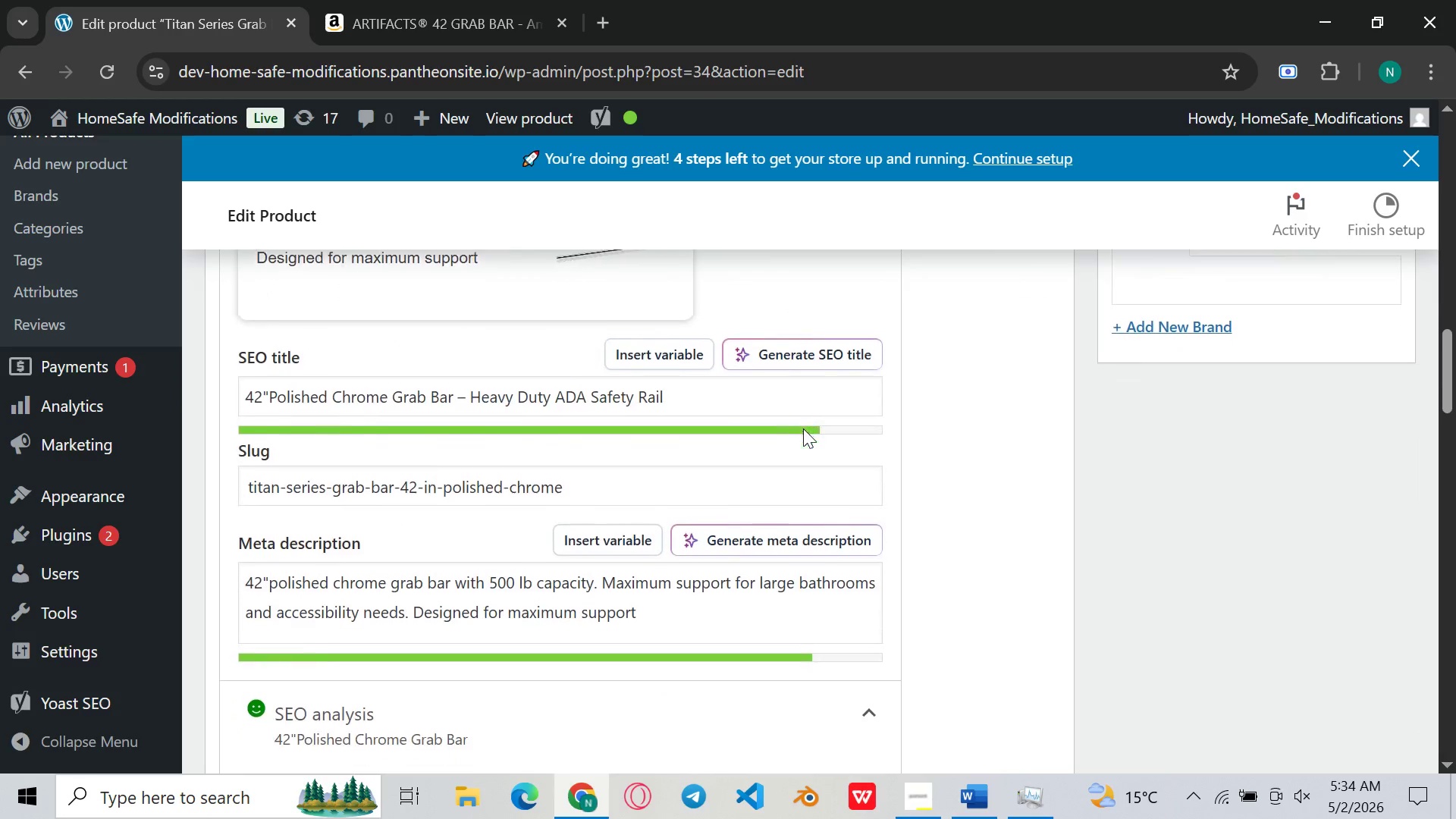 
left_click([271, 453])
 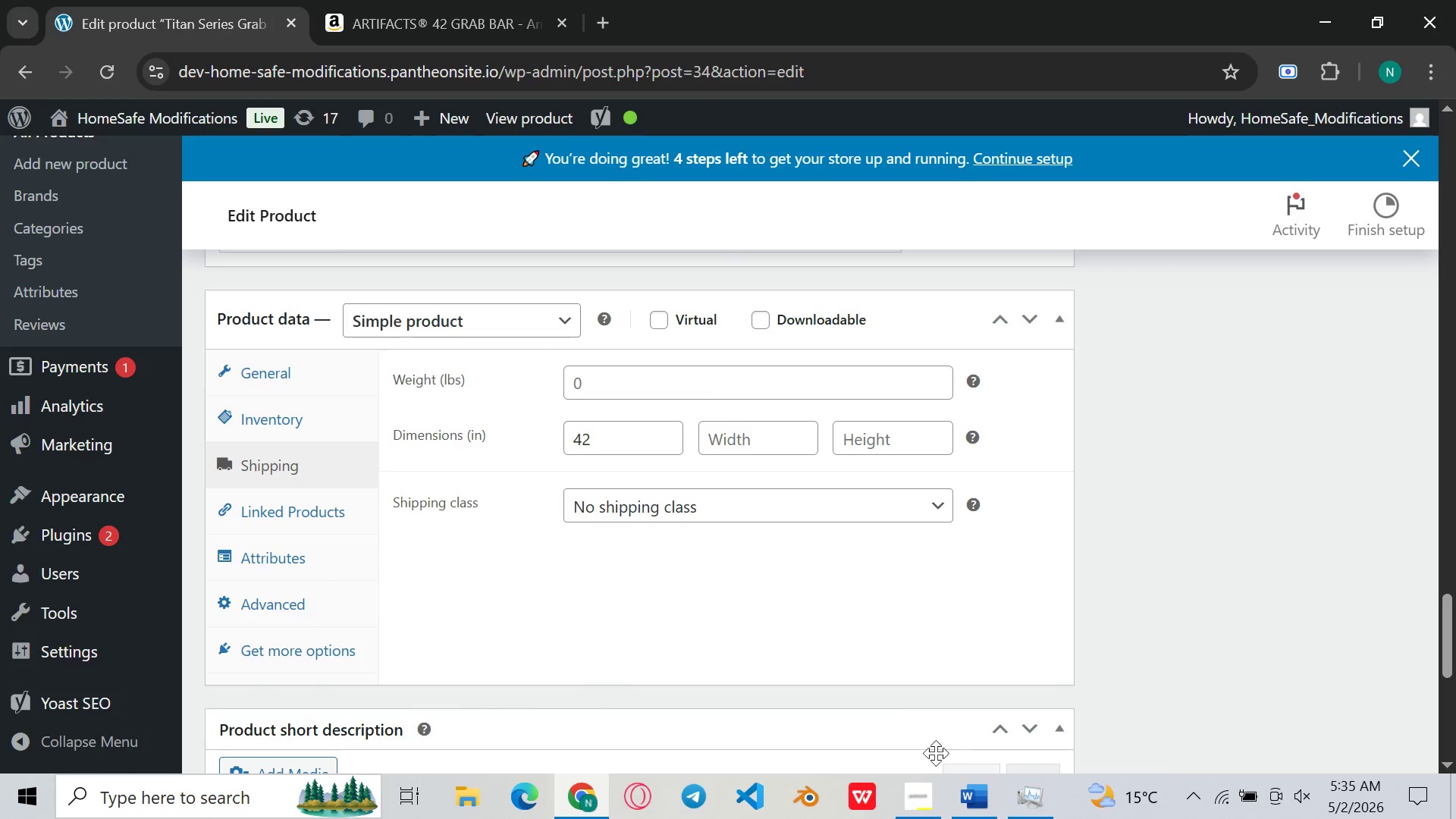 
left_click([968, 794])
 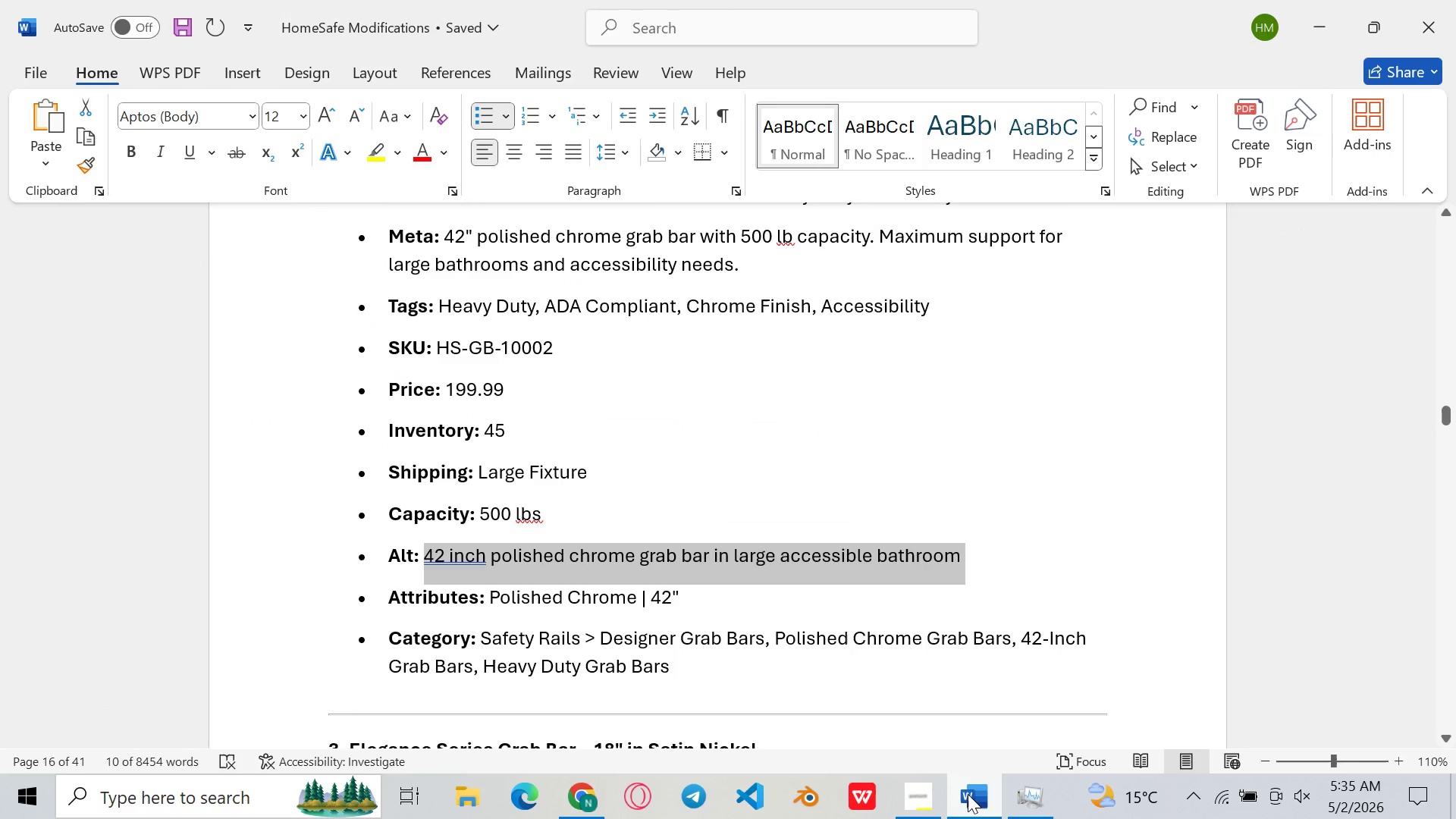 
left_click([968, 794])
 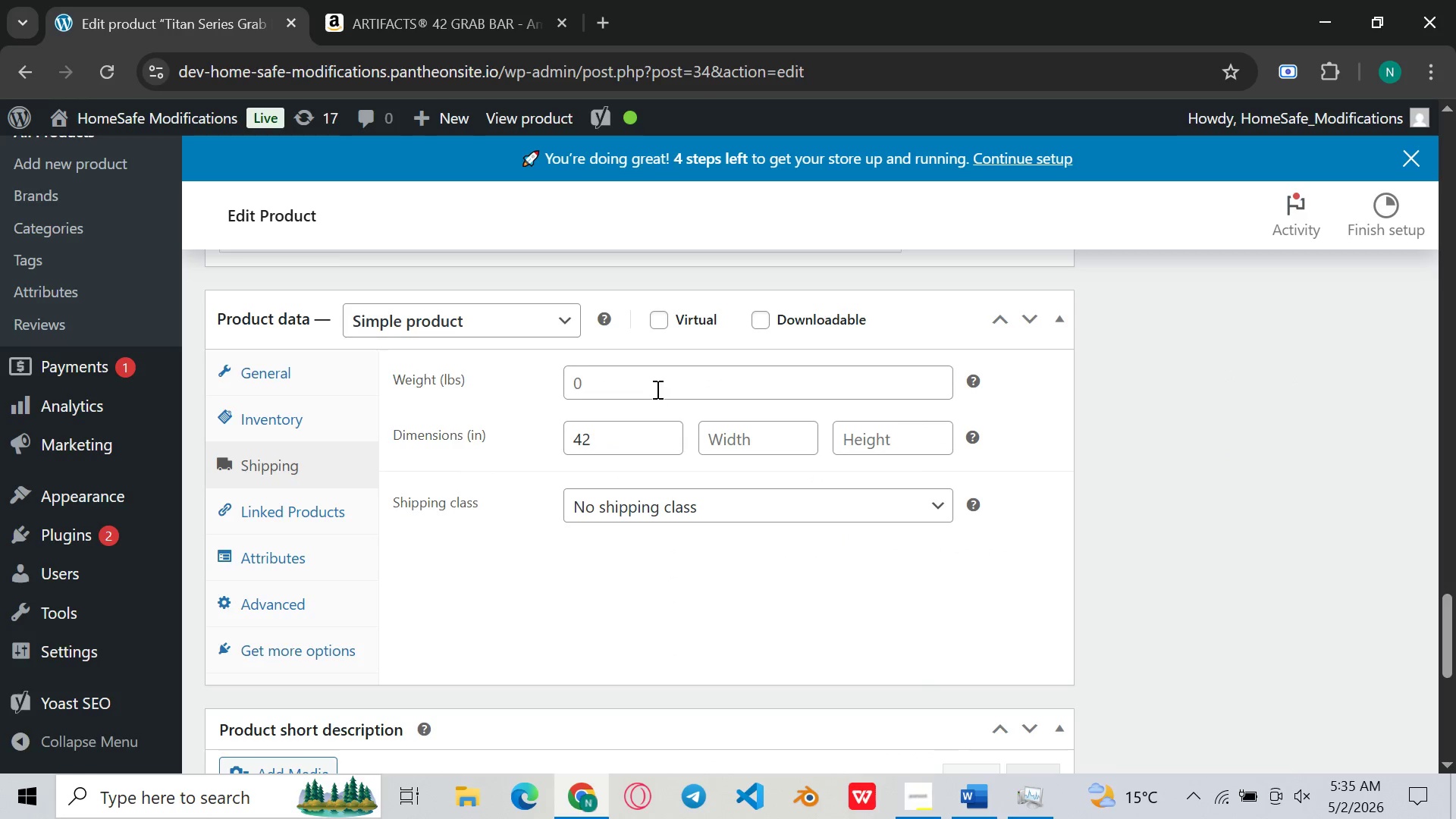 
left_click([656, 389])
 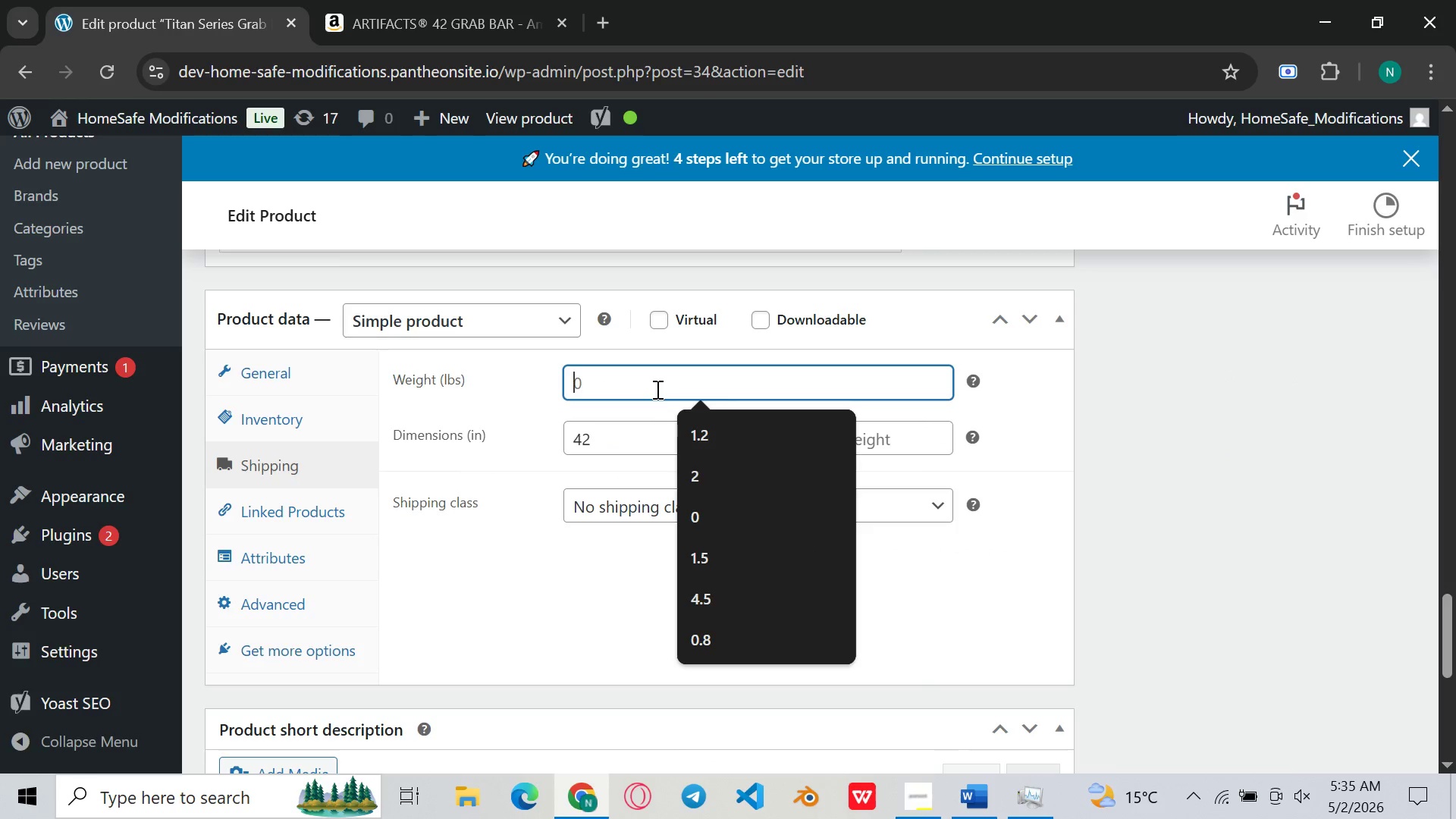 
type(5000)
key(Backspace)
 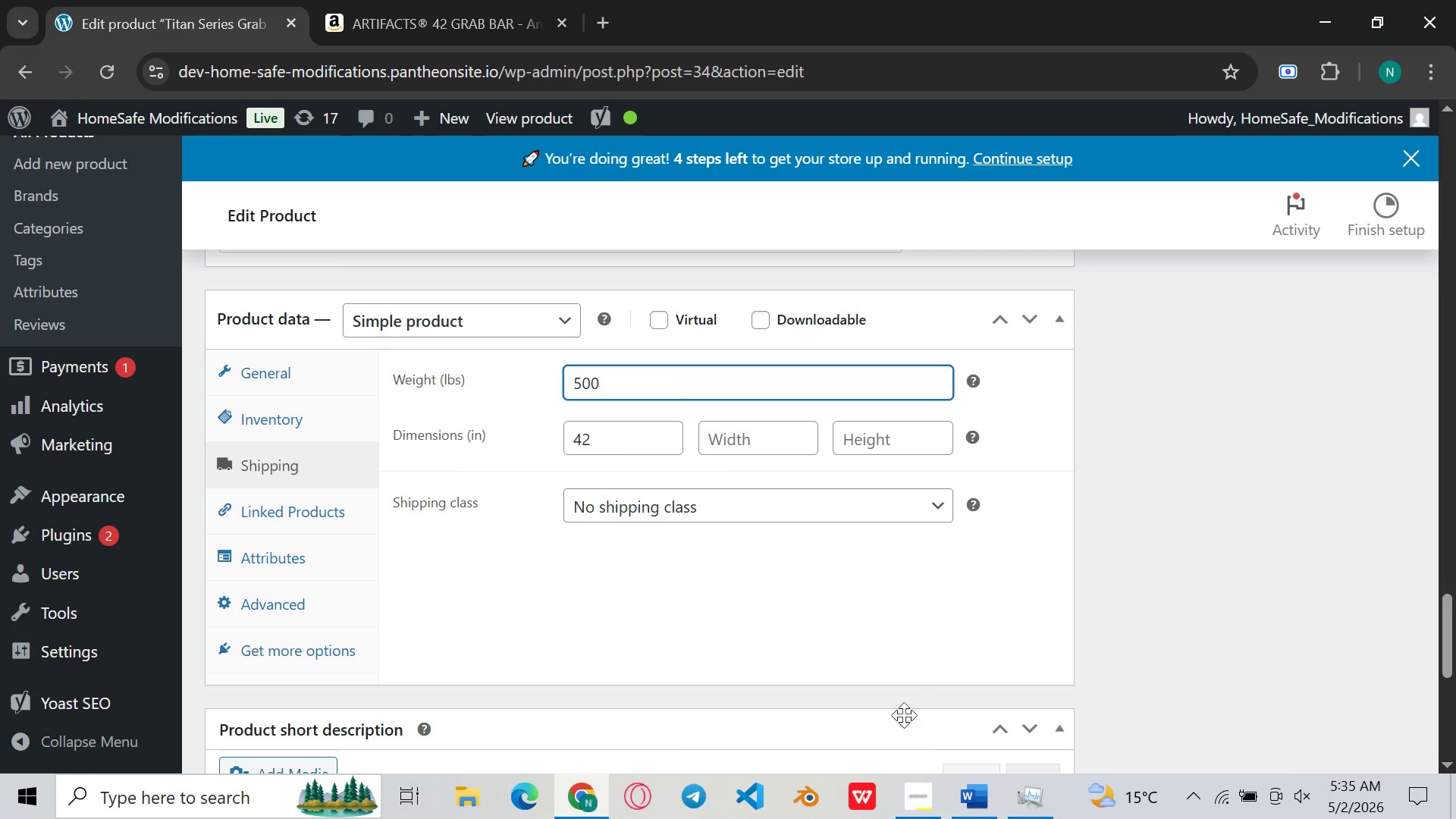 
left_click([972, 806])
 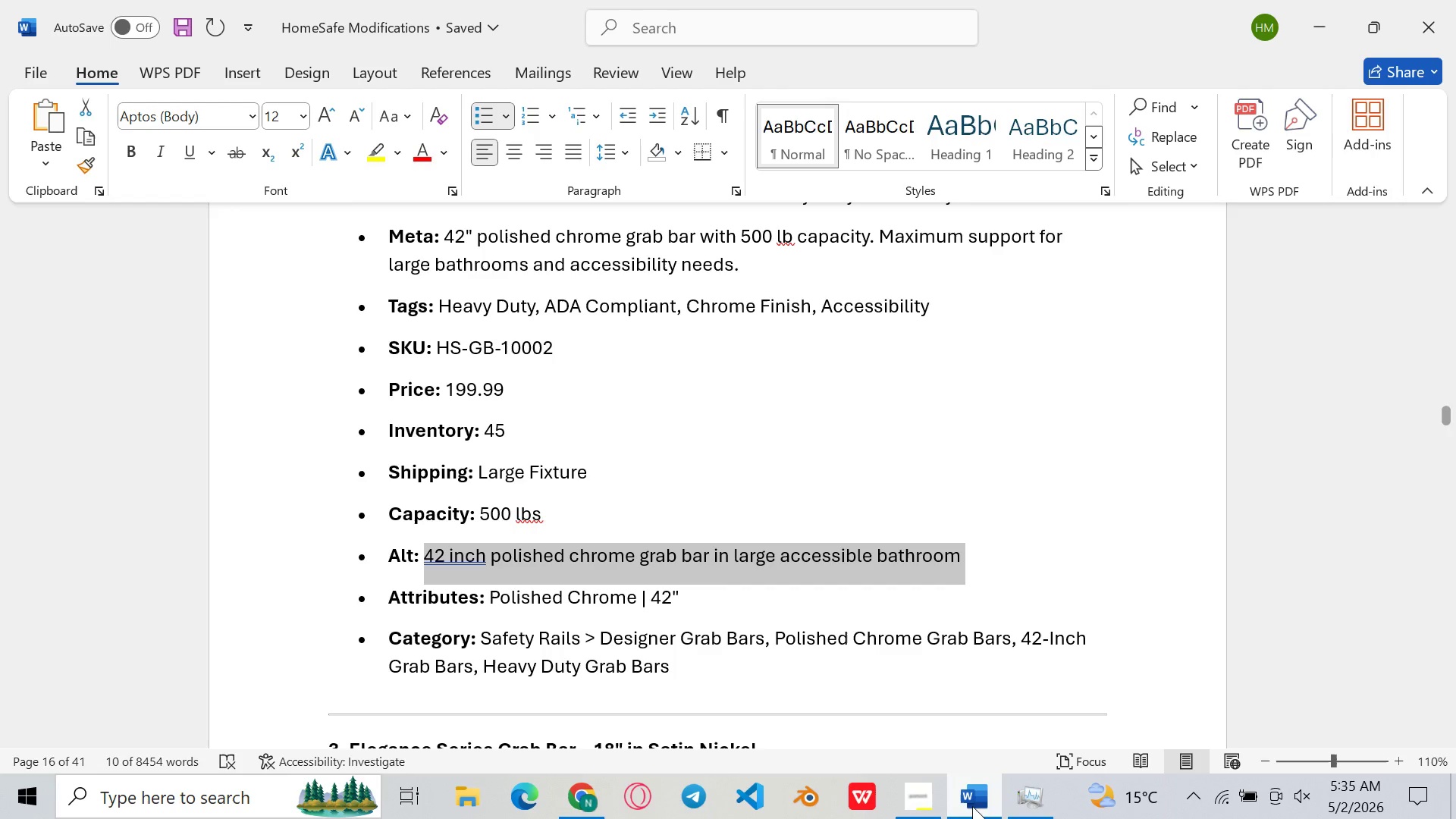 
wait(10.23)
 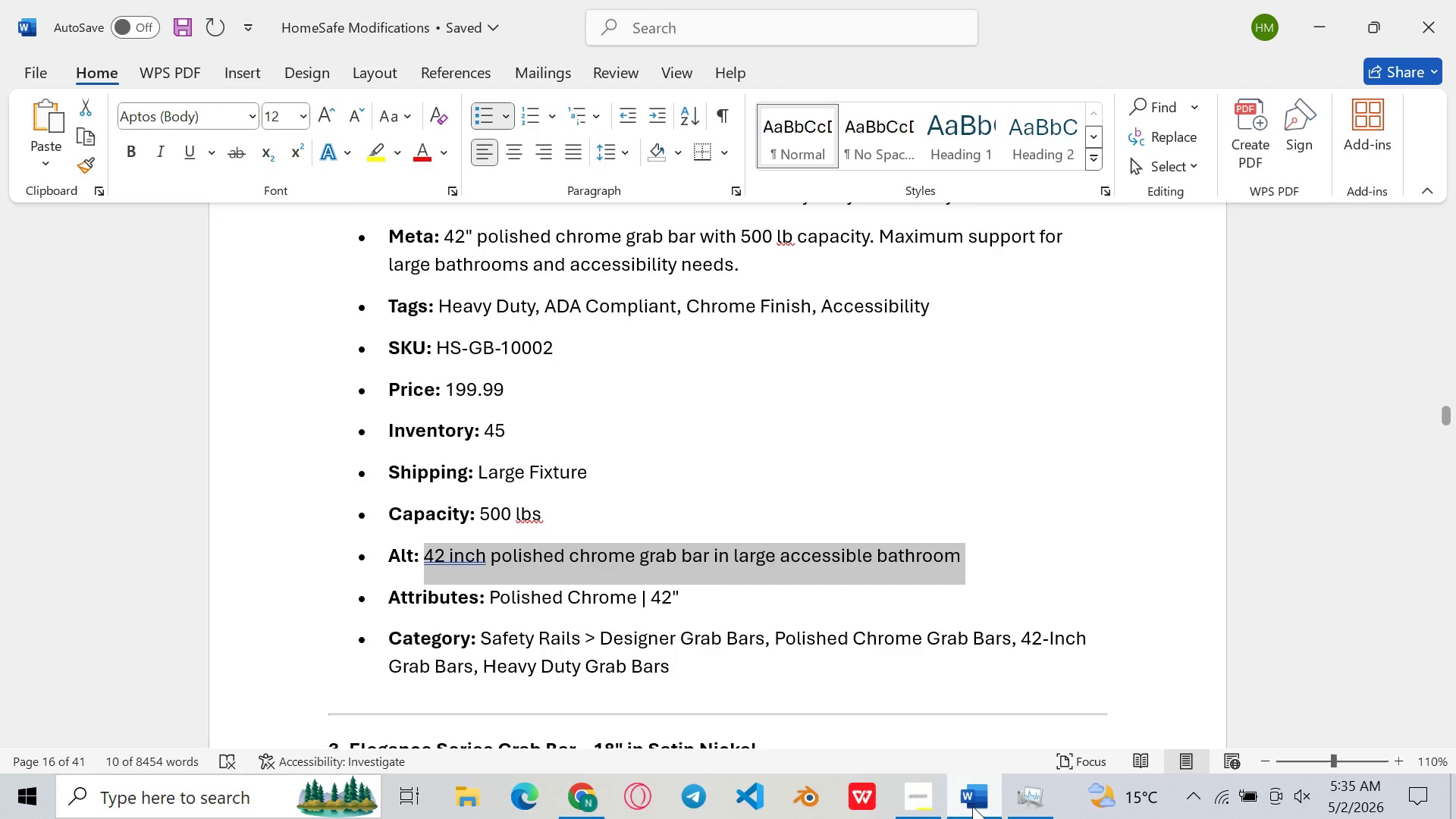 
left_click([972, 806])
 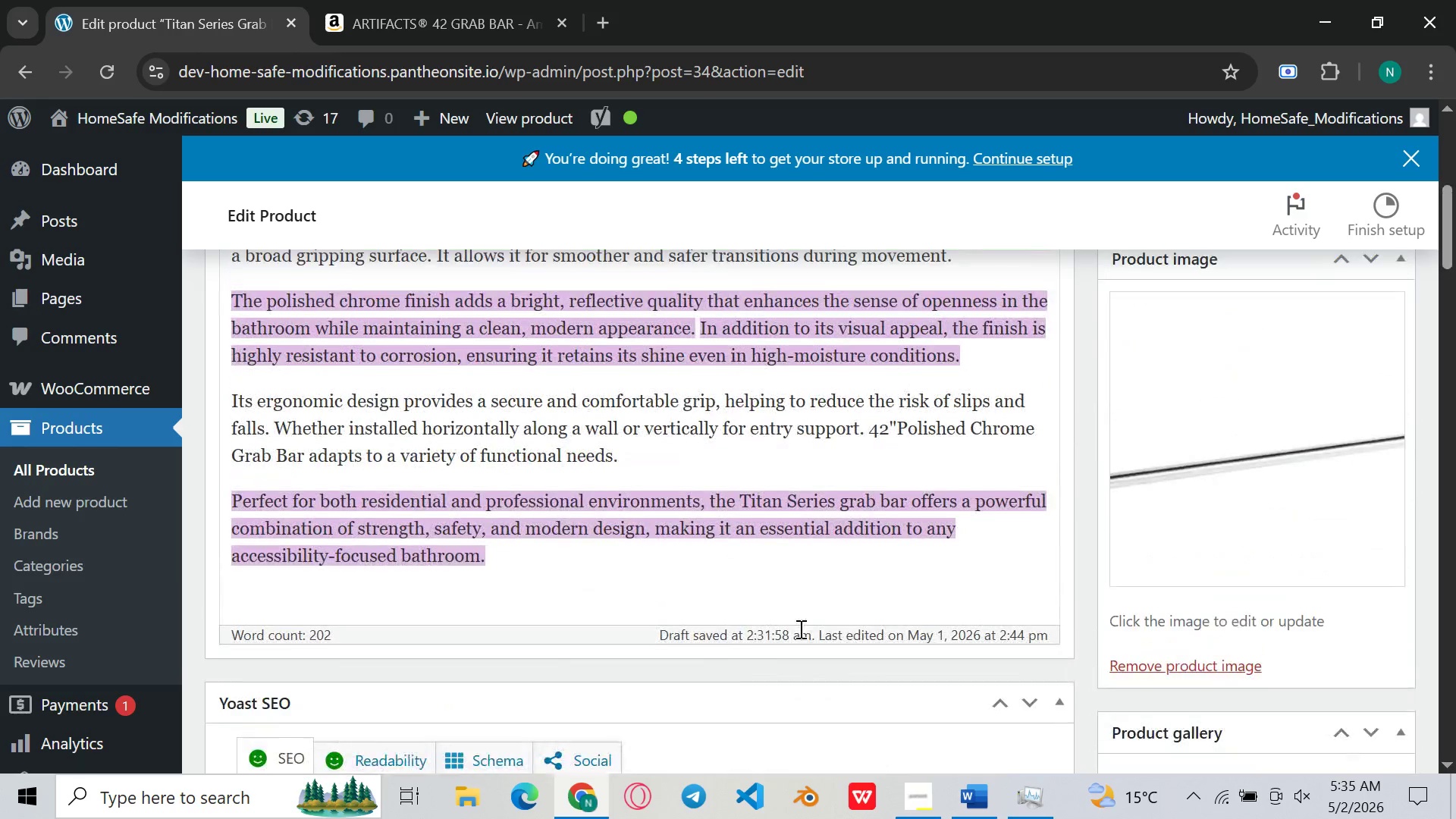 
wait(8.75)
 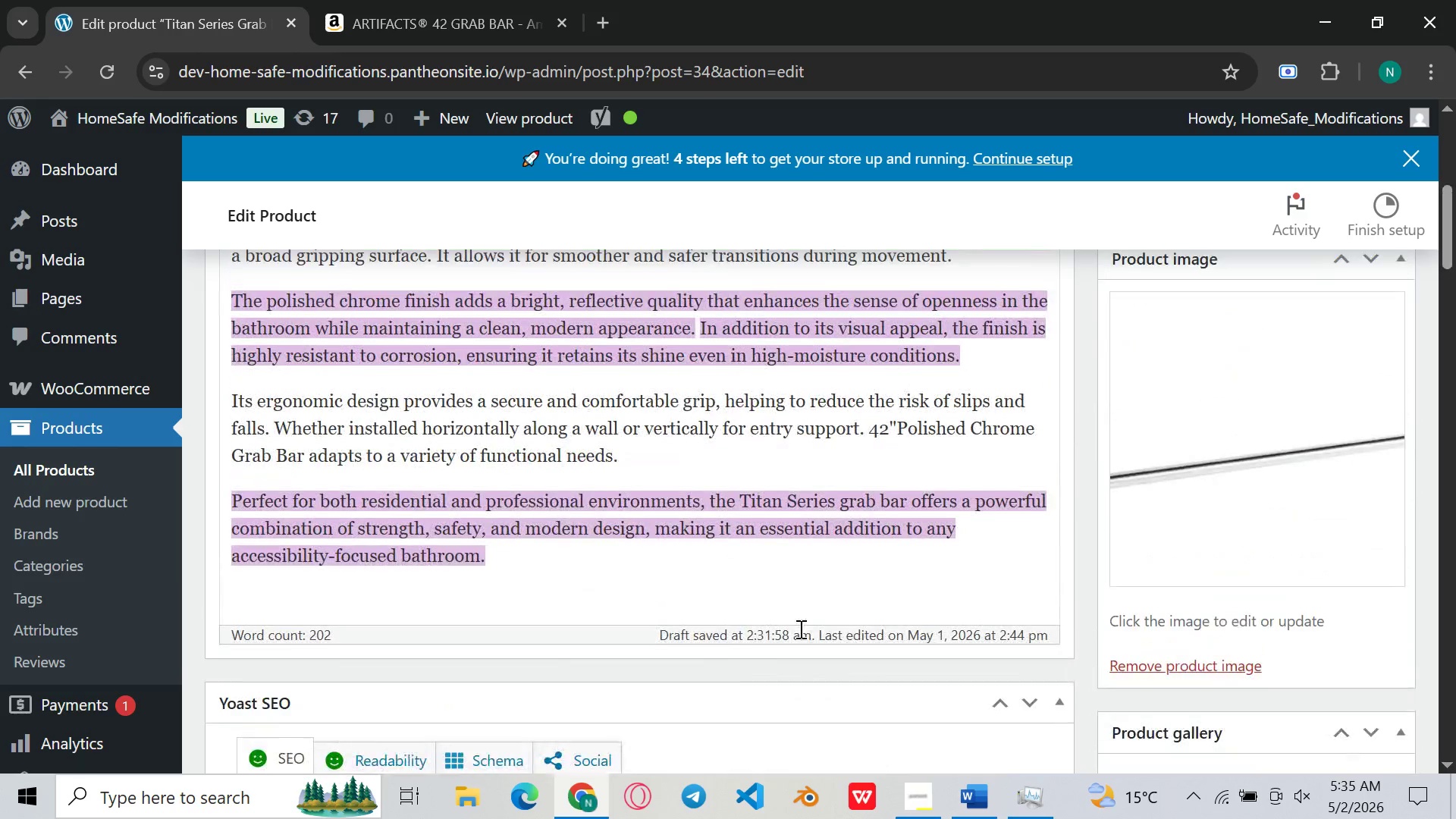 
left_click([1370, 432])
 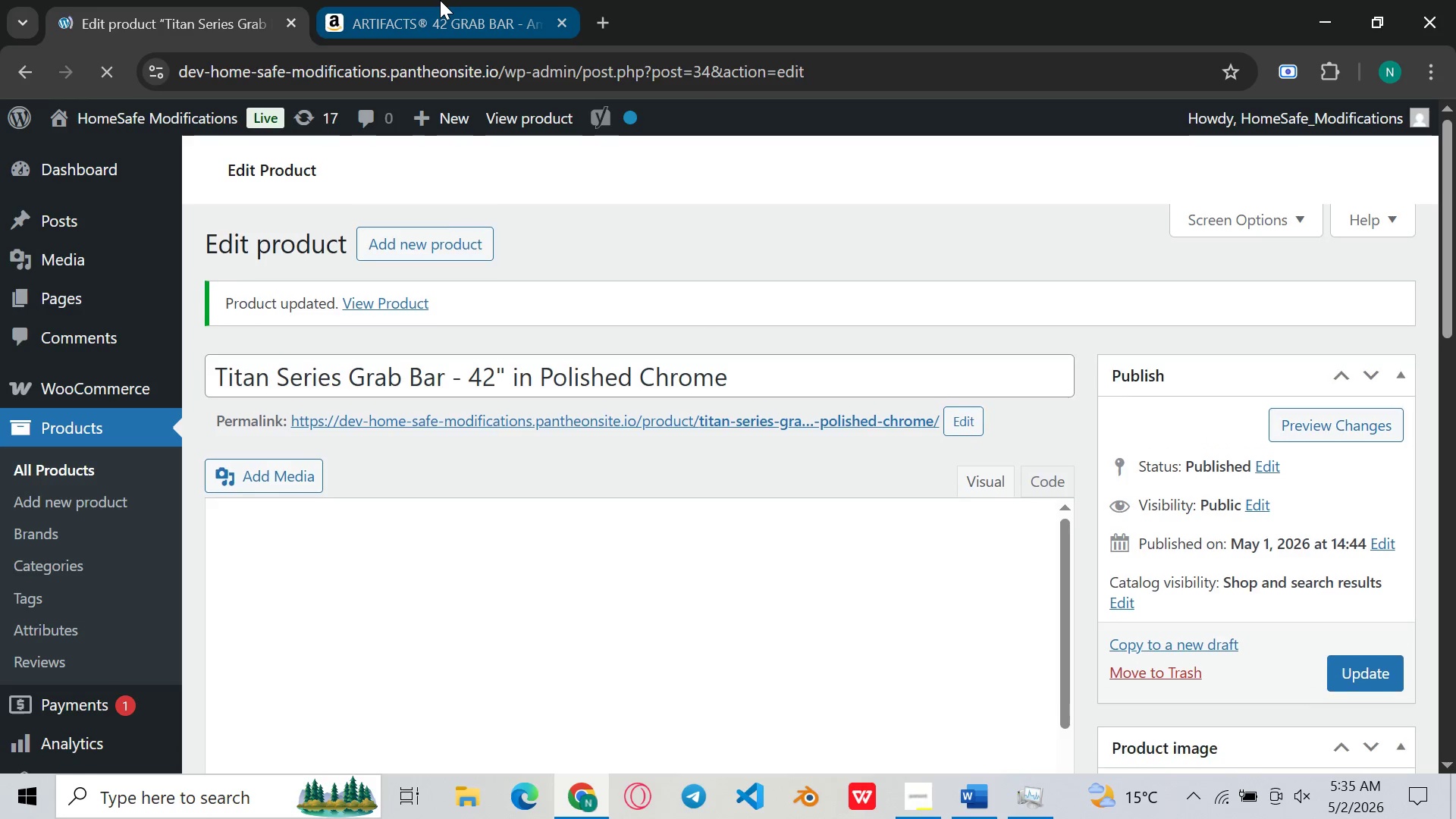 
wait(12.11)
 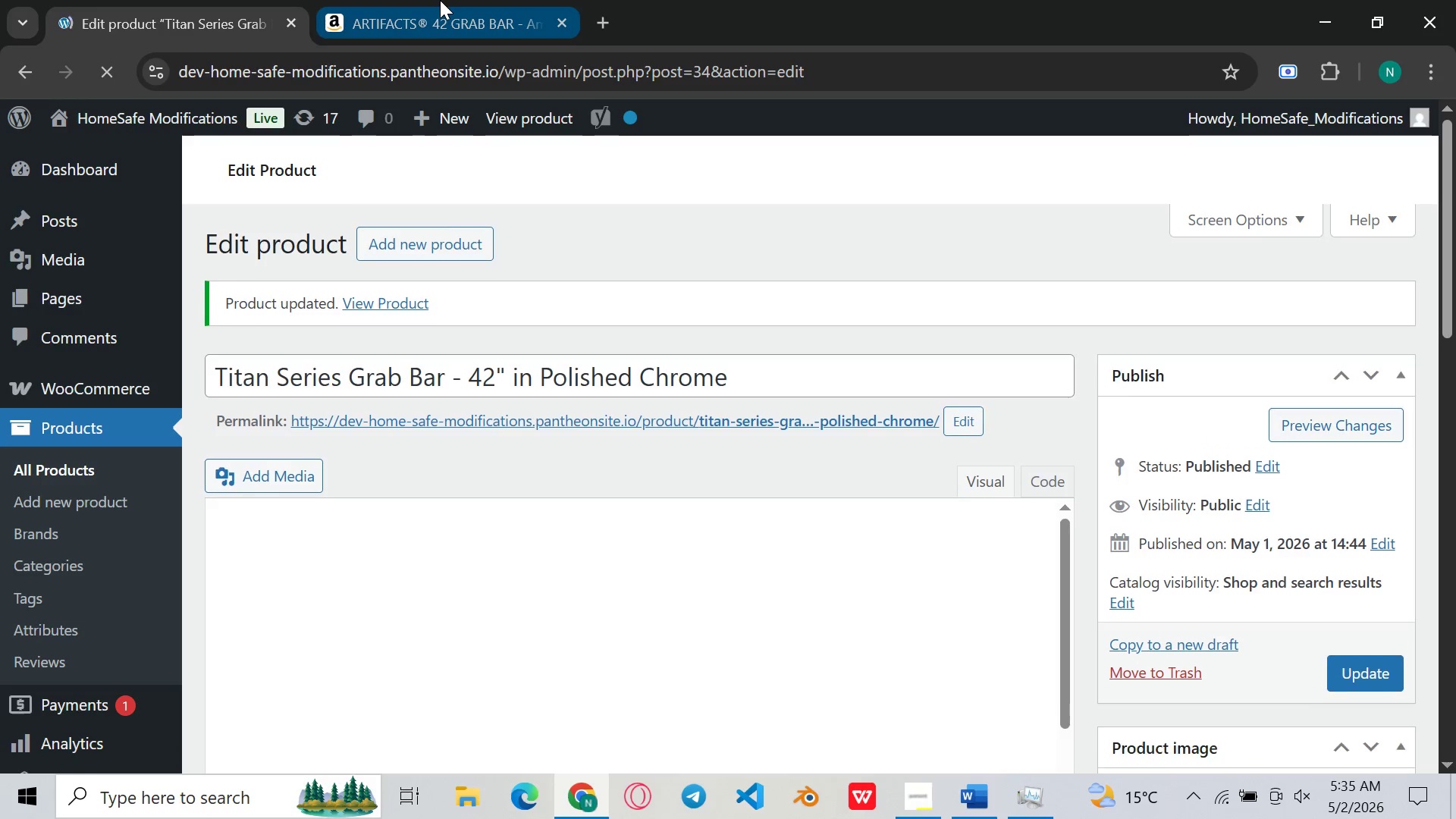 
left_click([43, 457])
 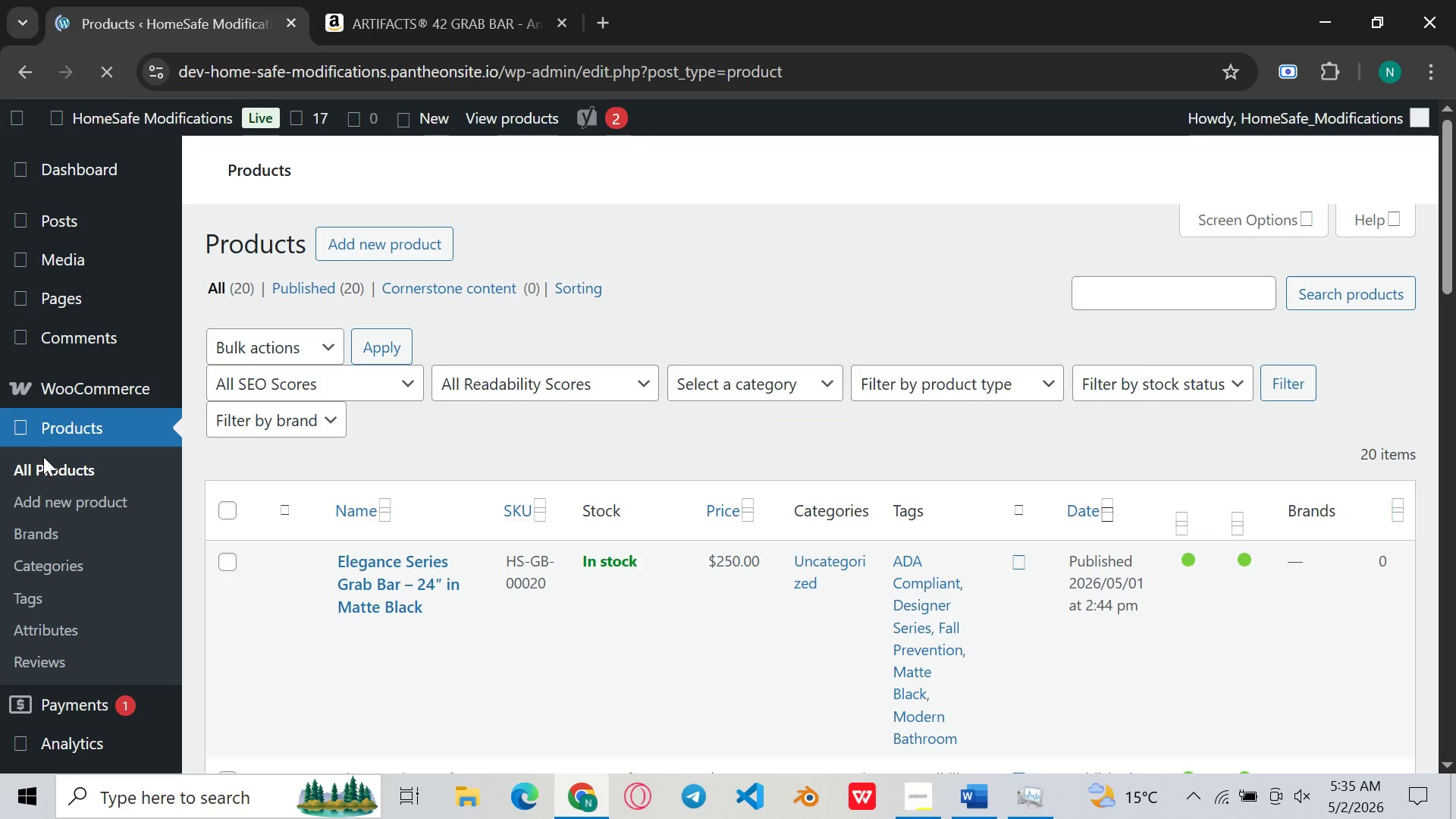 
mouse_move([486, 479])
 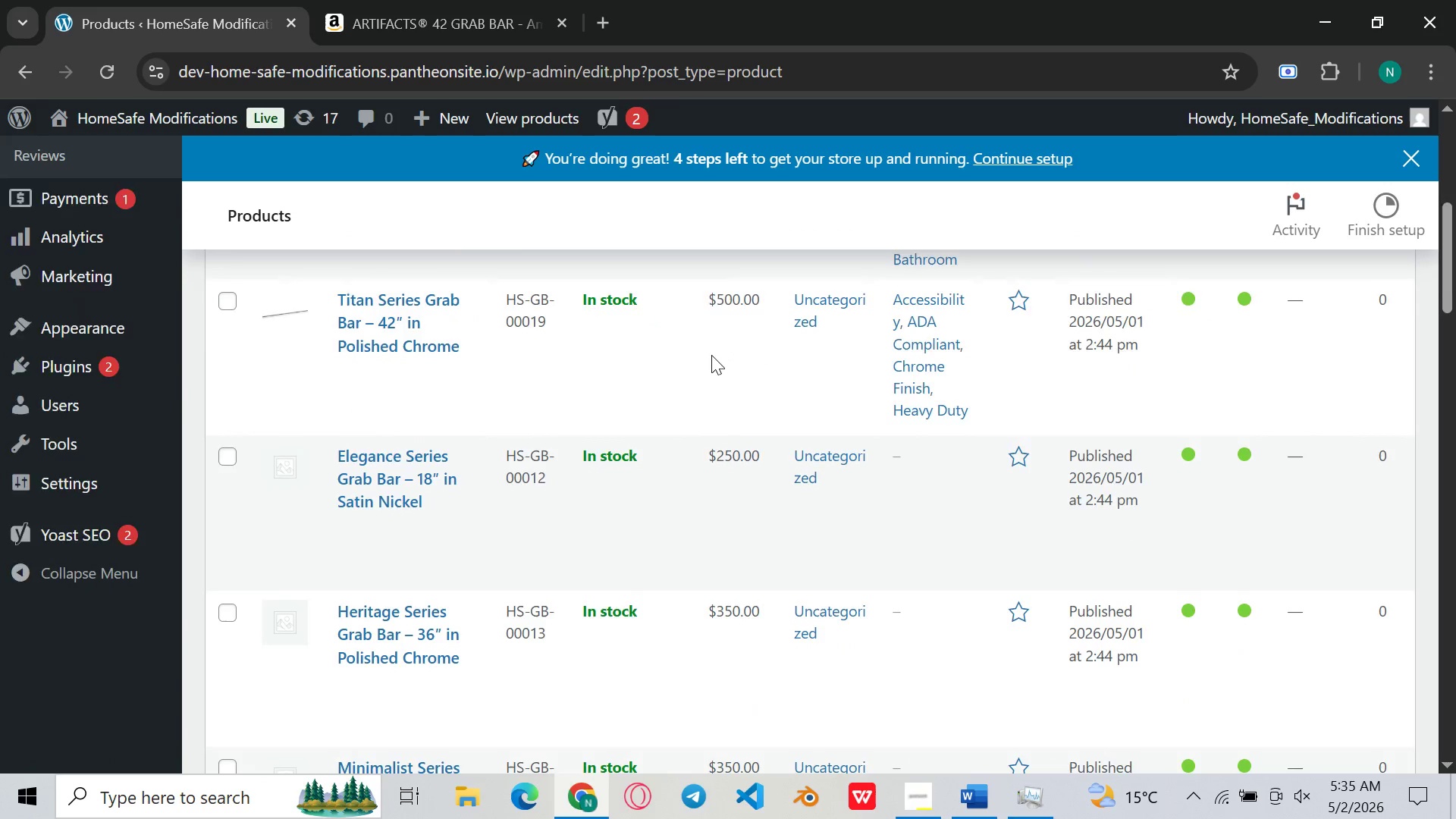 
wait(5.24)
 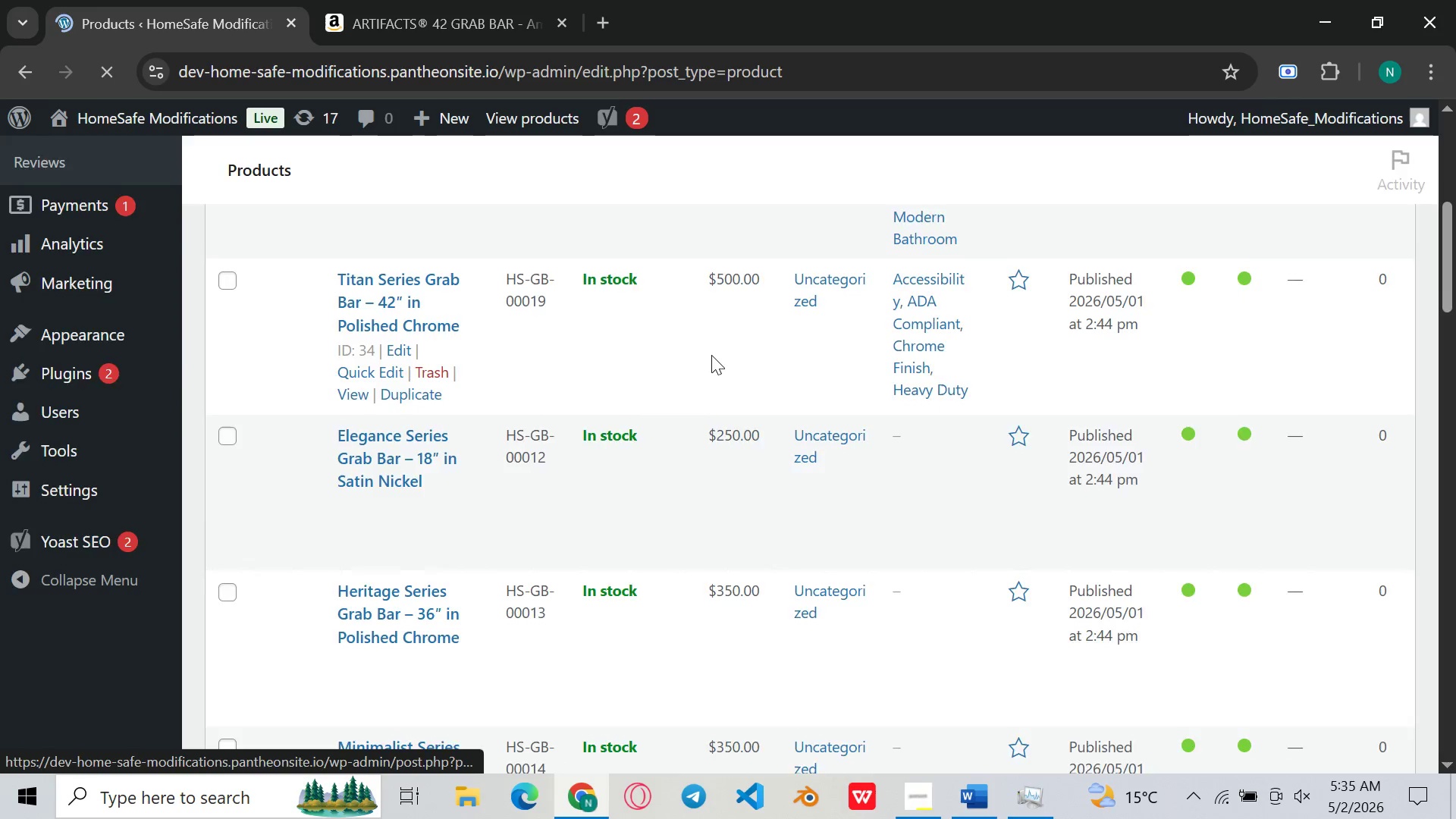 
left_click([374, 387])
 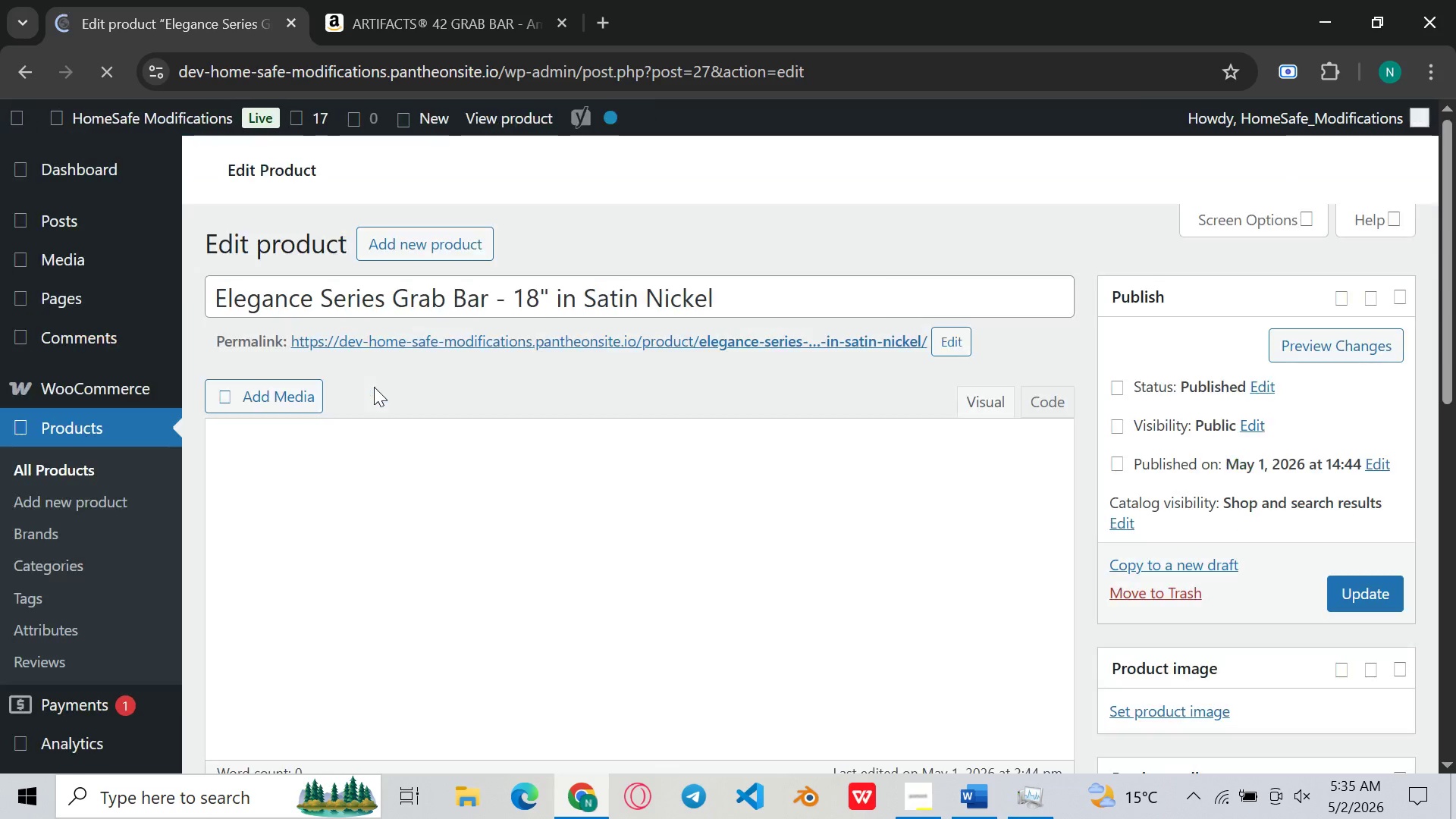 
wait(8.2)
 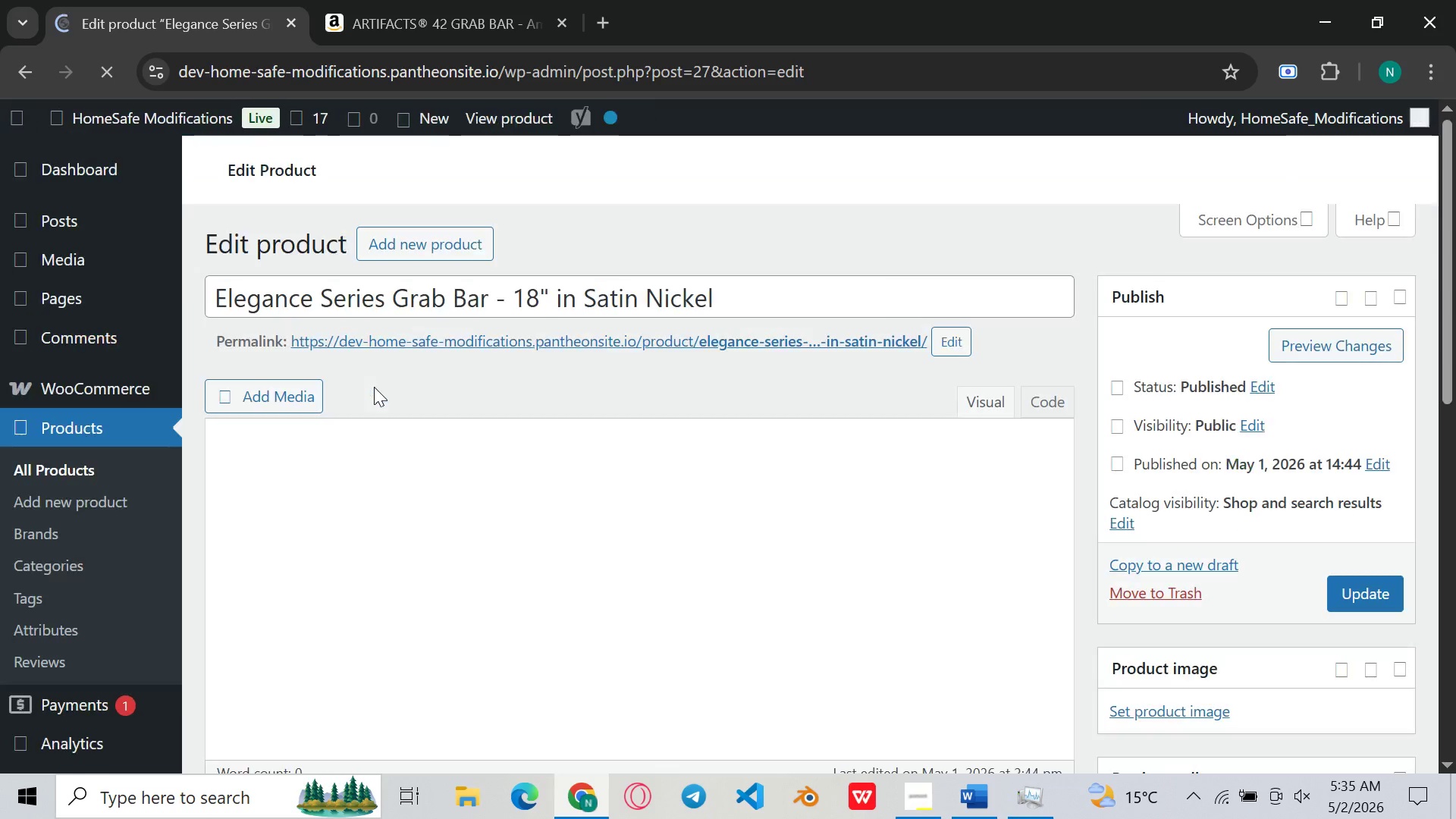 
left_click([964, 790])
 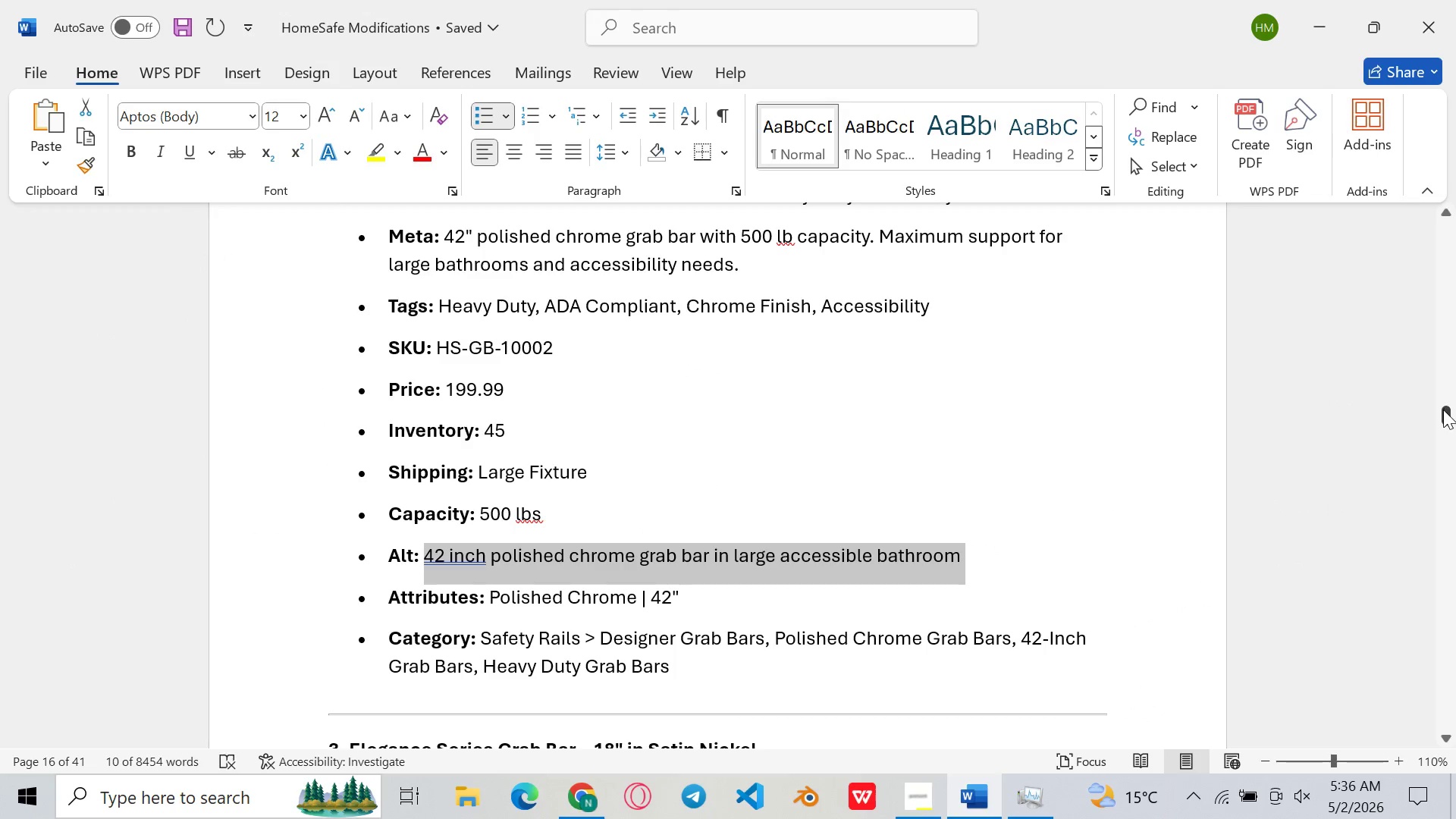 
left_click_drag(start_coordinate=[1443, 411], to_coordinate=[1434, 170])
 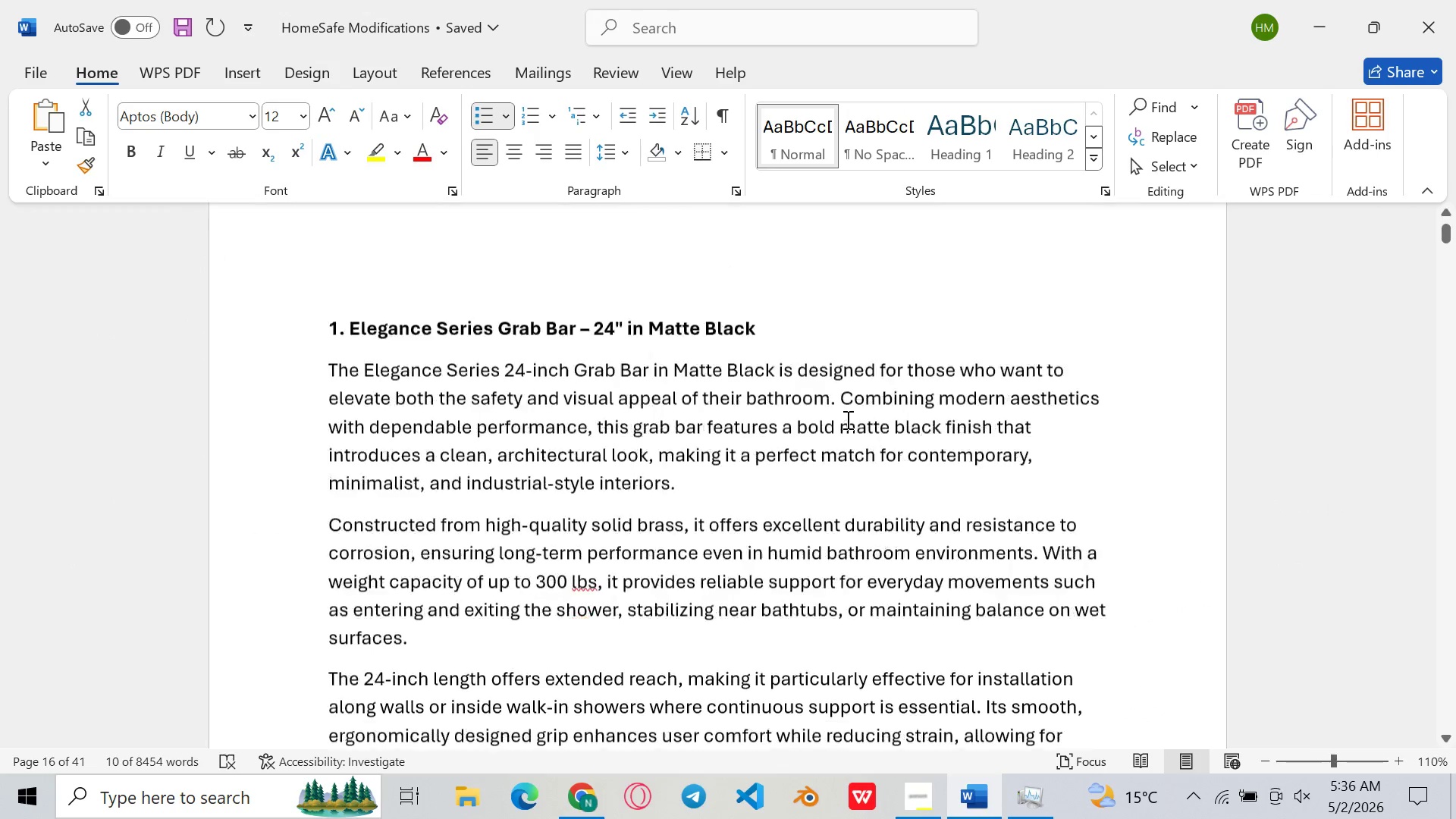 
scroll: coordinate [846, 419], scroll_direction: down, amount: 29.0
 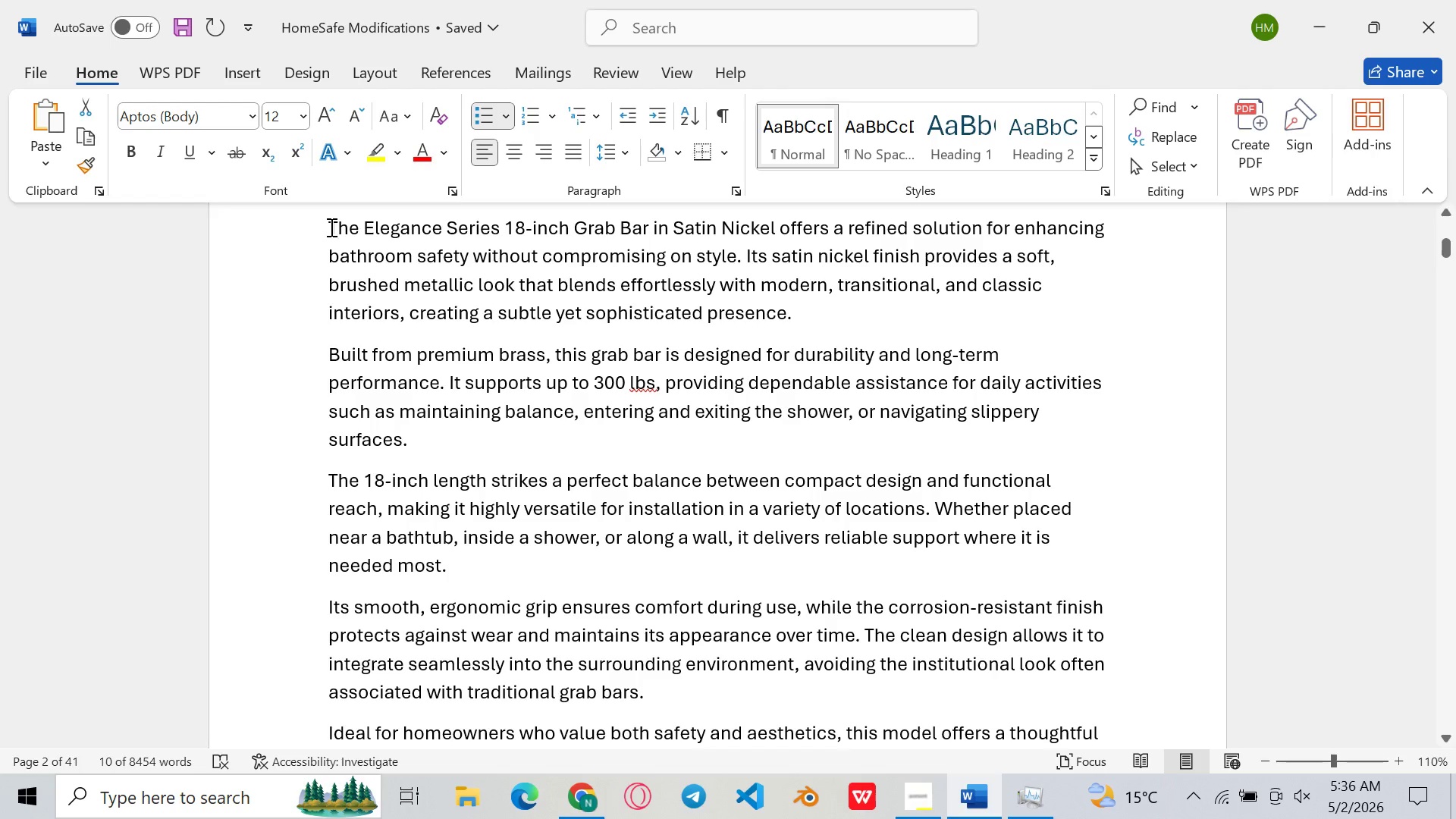 
left_click_drag(start_coordinate=[330, 227], to_coordinate=[776, 612])
 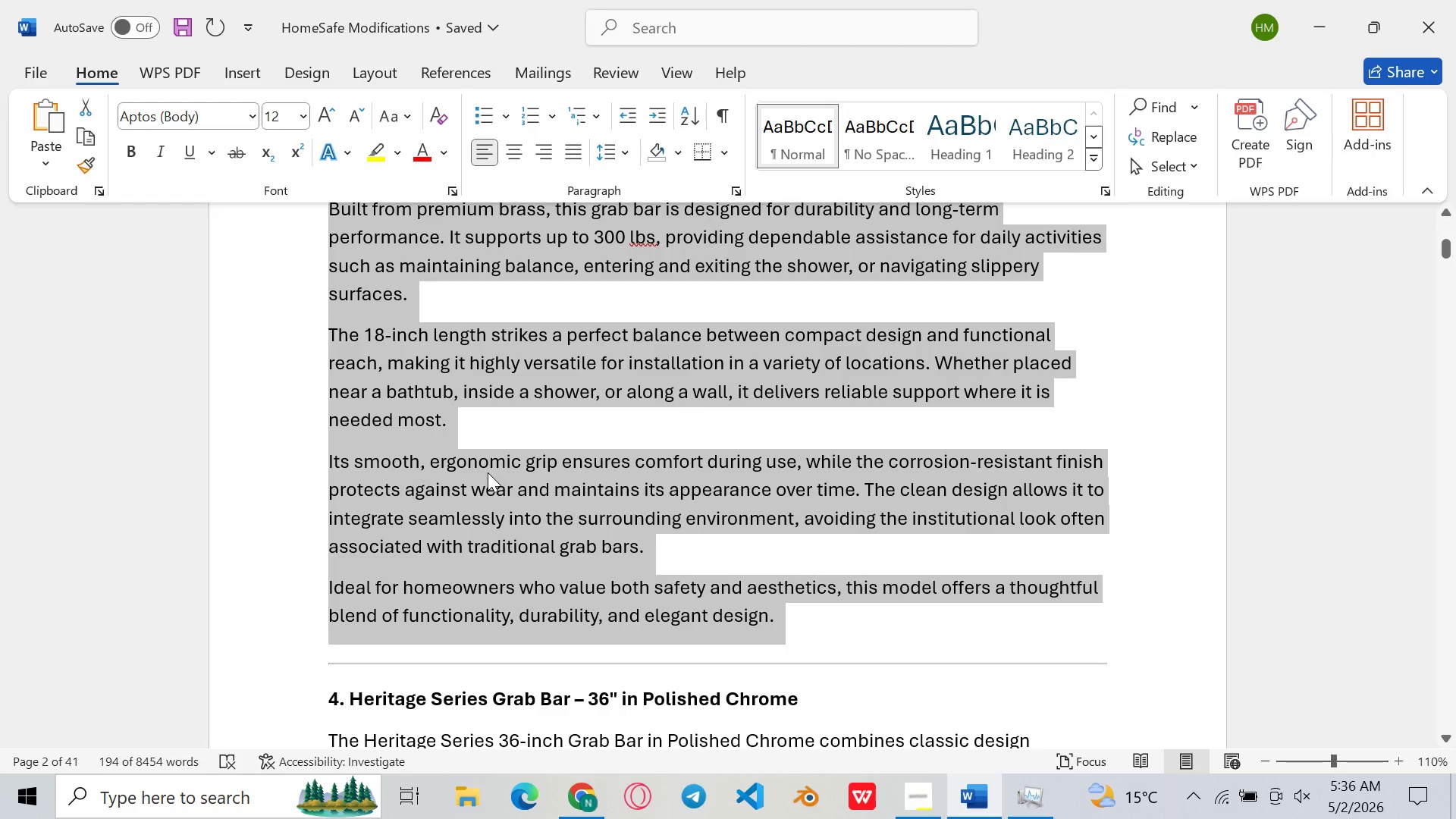 
key(Control+C)
 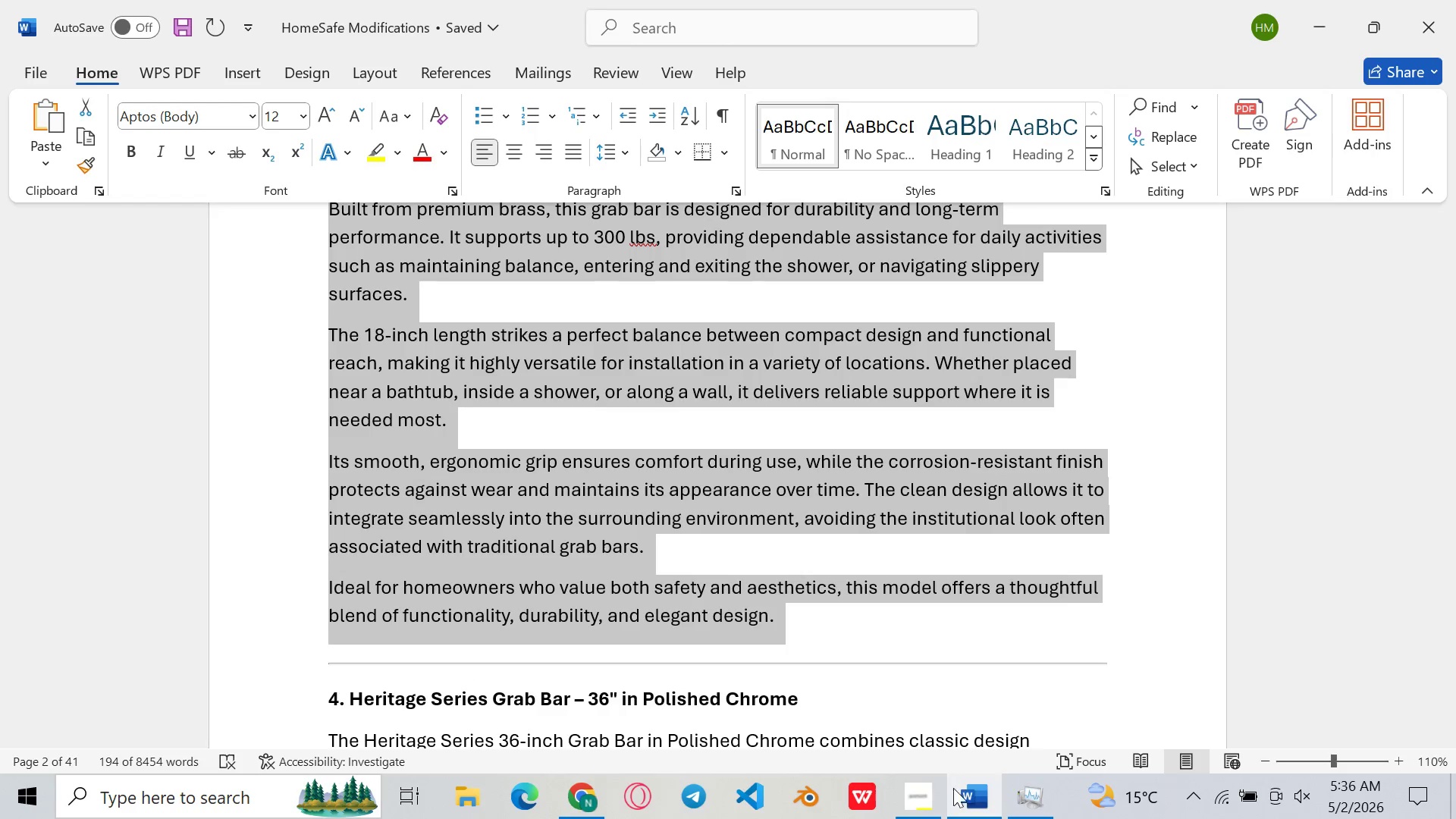 
left_click([990, 798])
 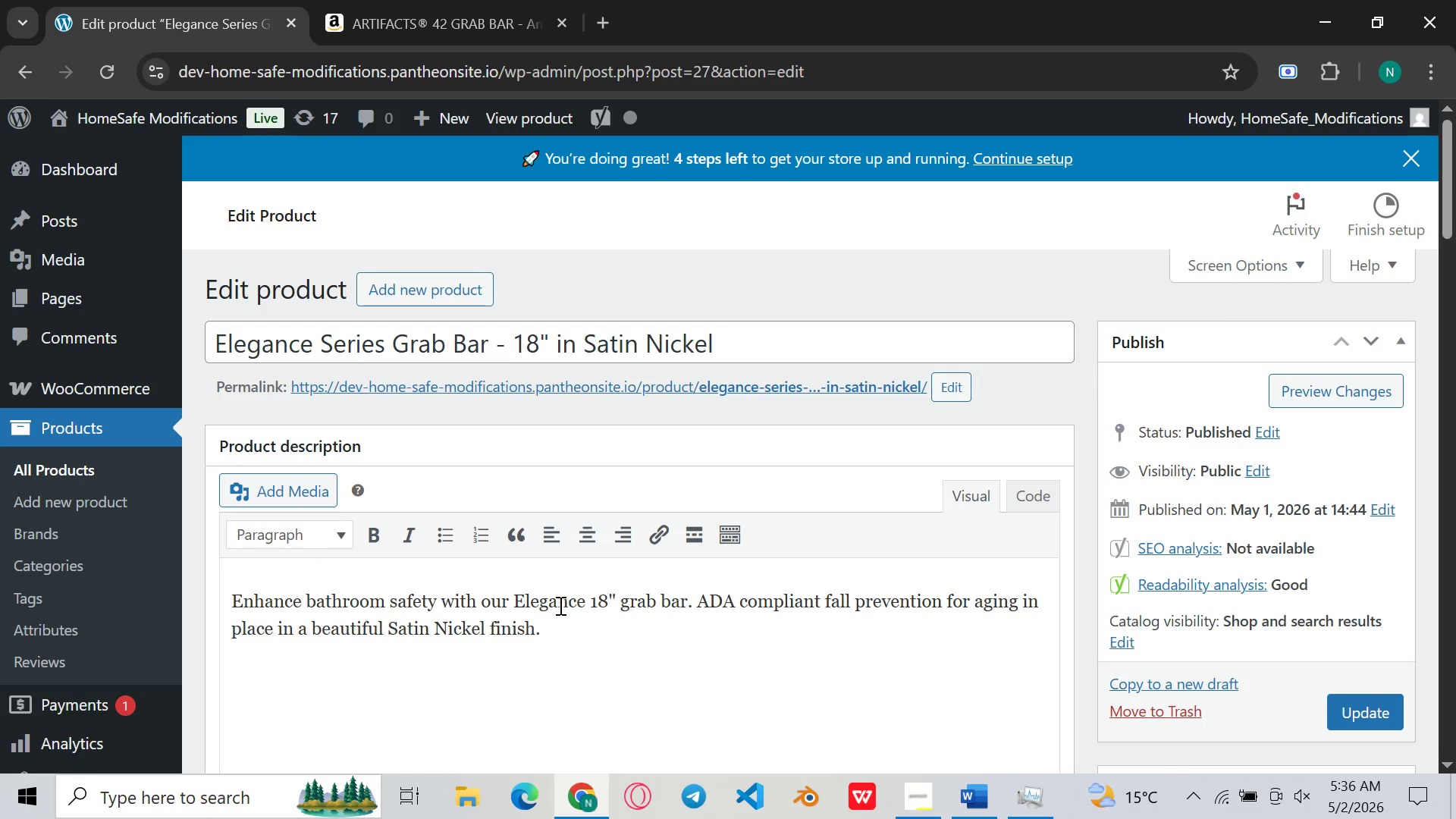 
left_click_drag(start_coordinate=[568, 620], to_coordinate=[215, 553])
 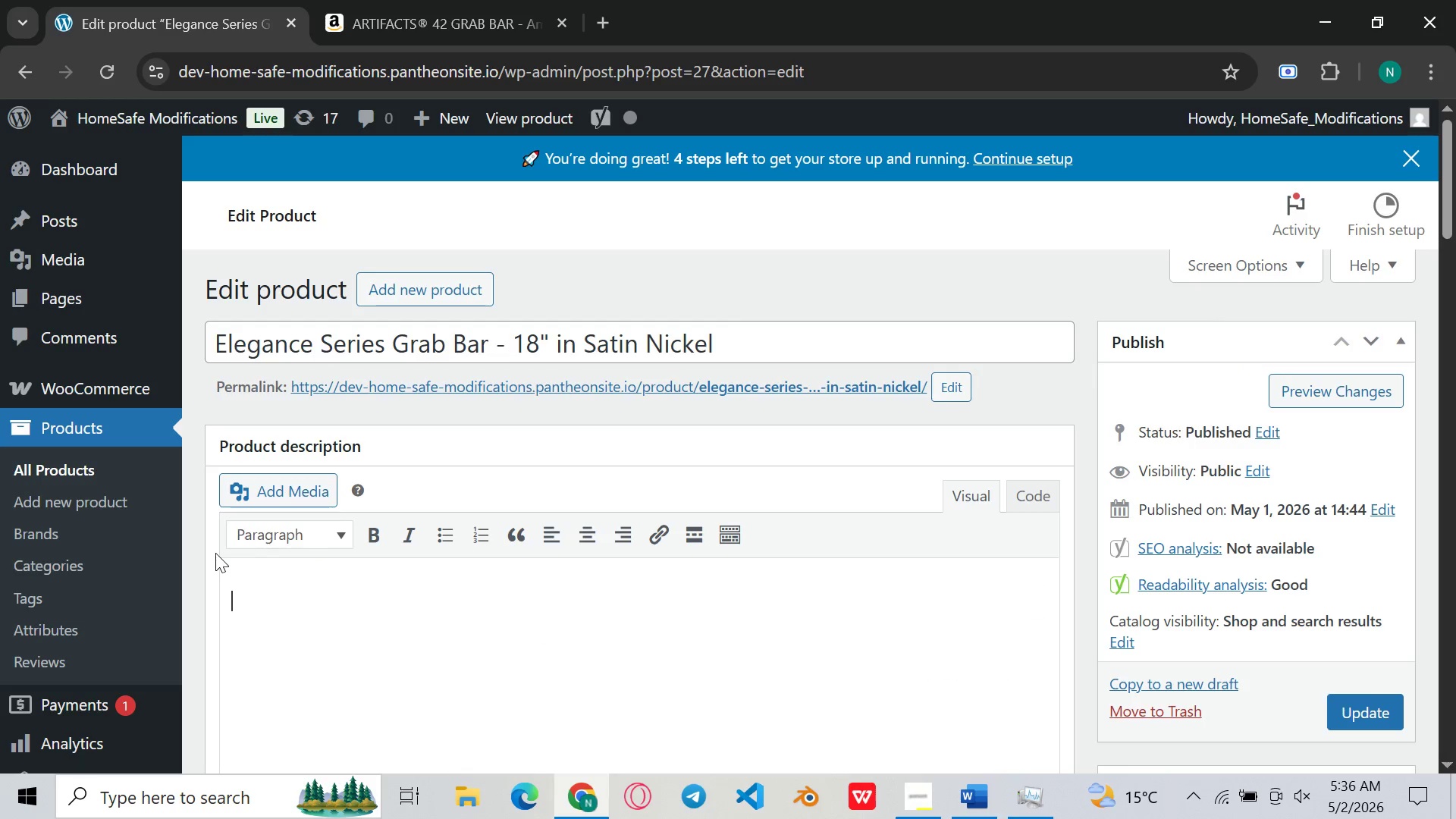 
key(Backspace)
 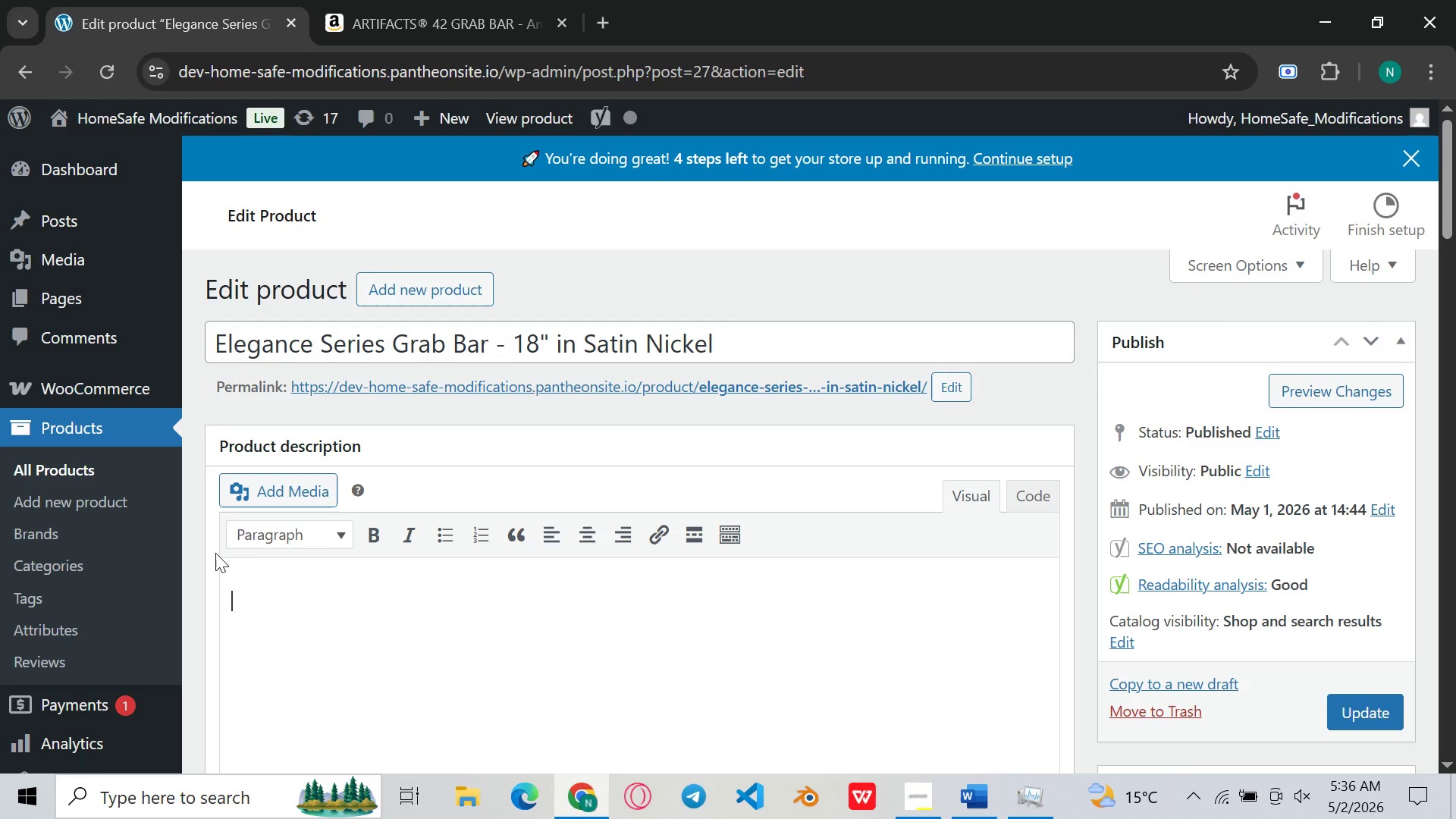 
key(Control+V)
 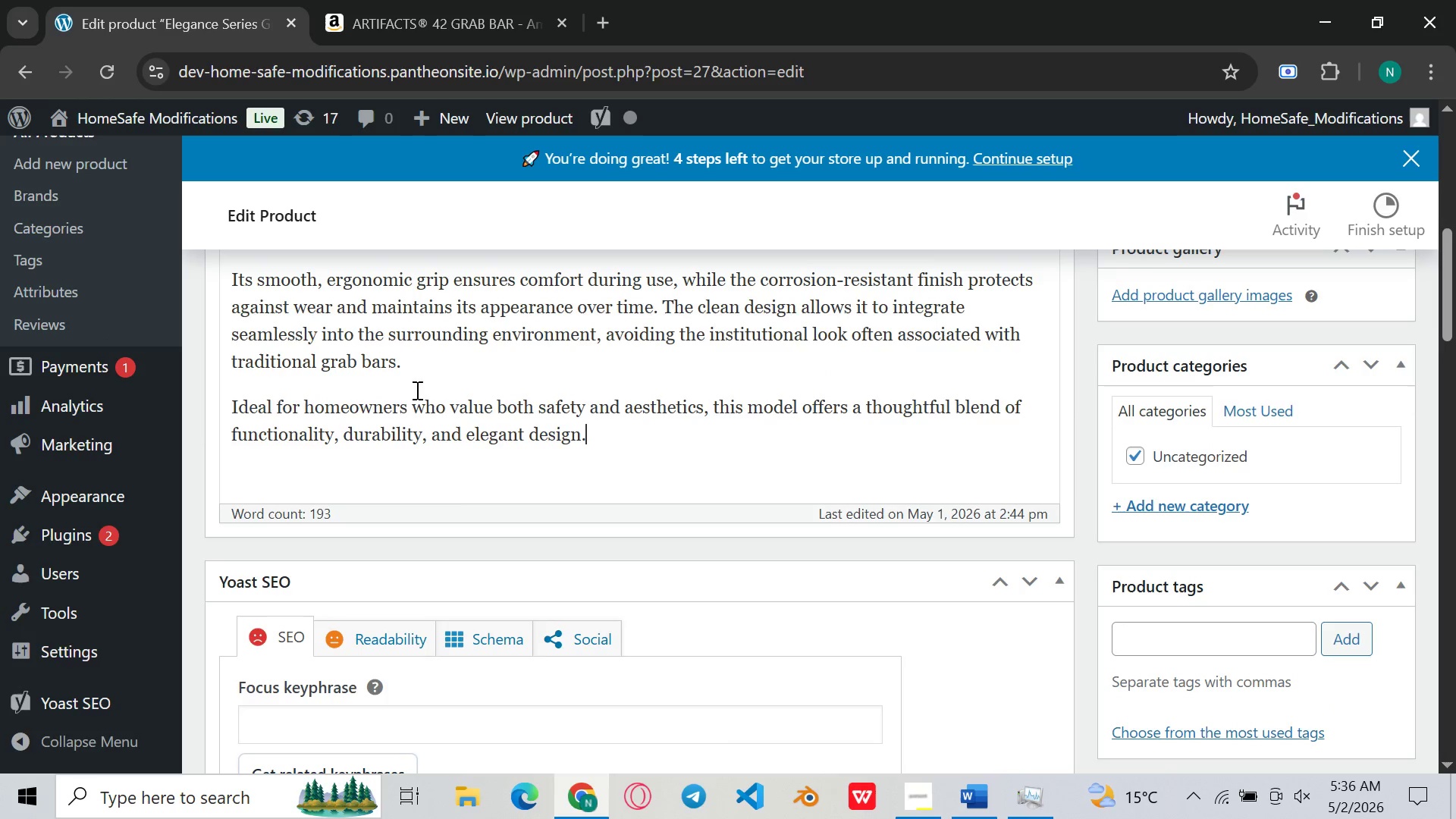 
left_click([375, 650])
 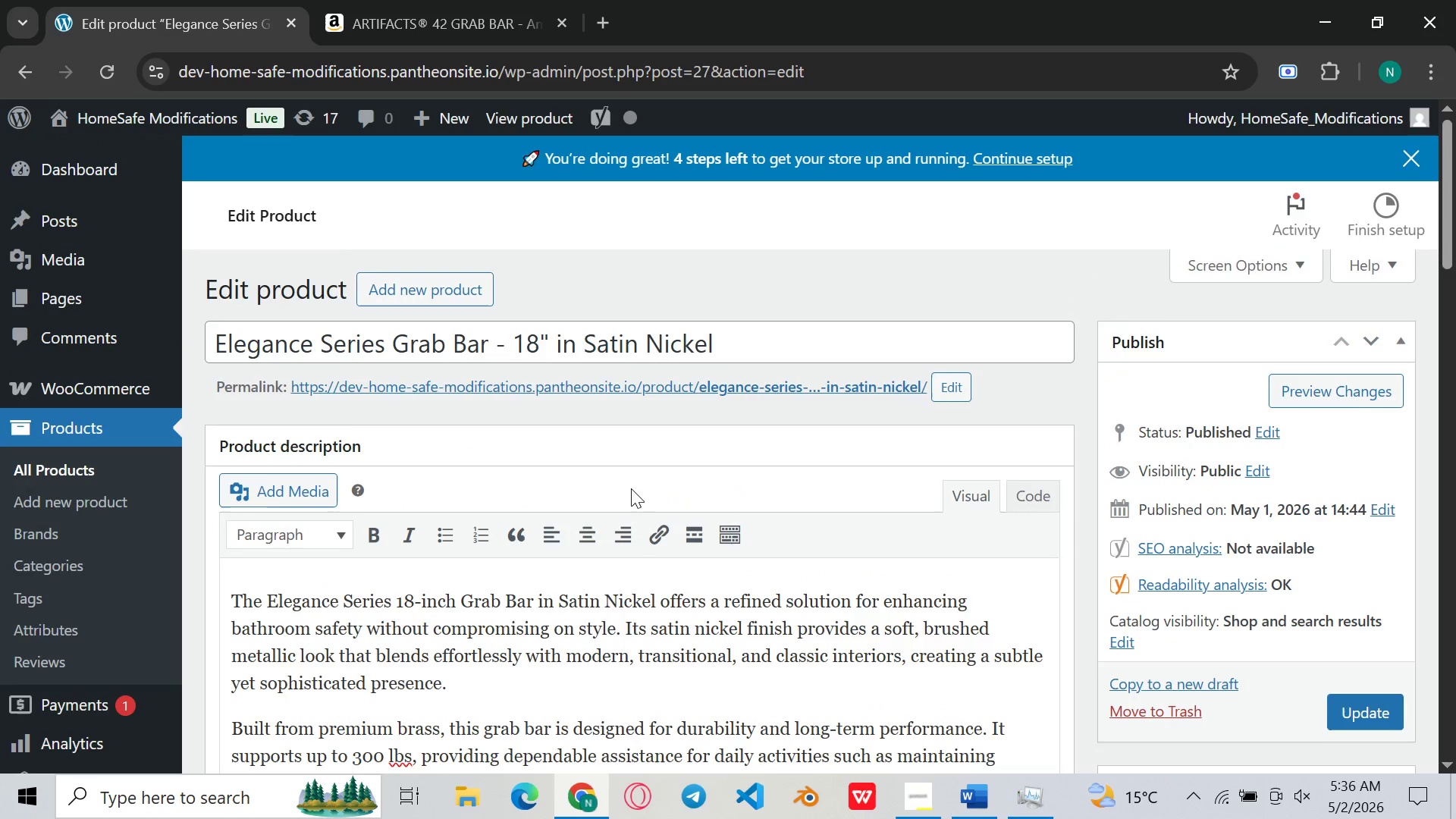 
wait(7.02)
 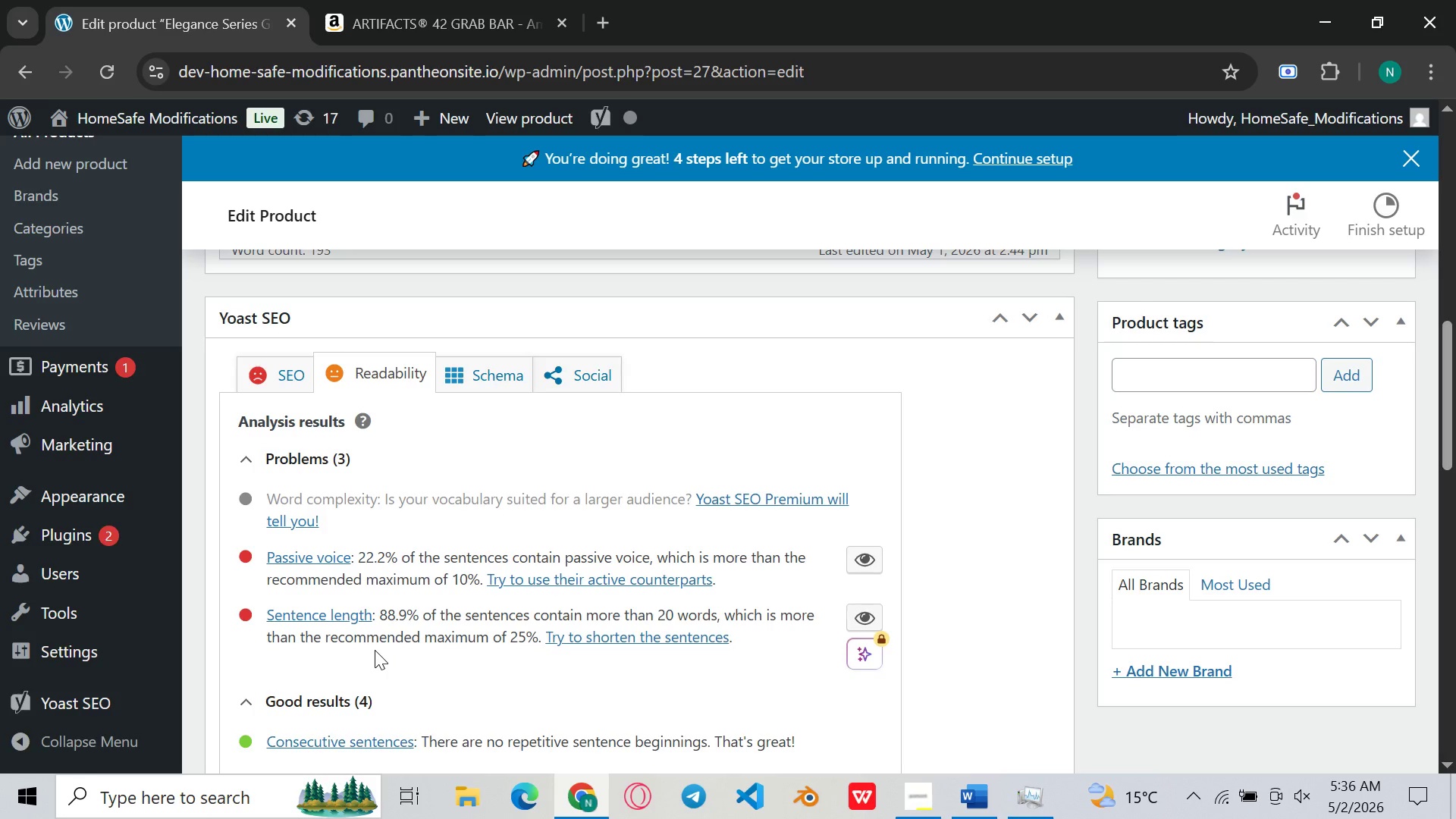 
left_click([664, 472])
 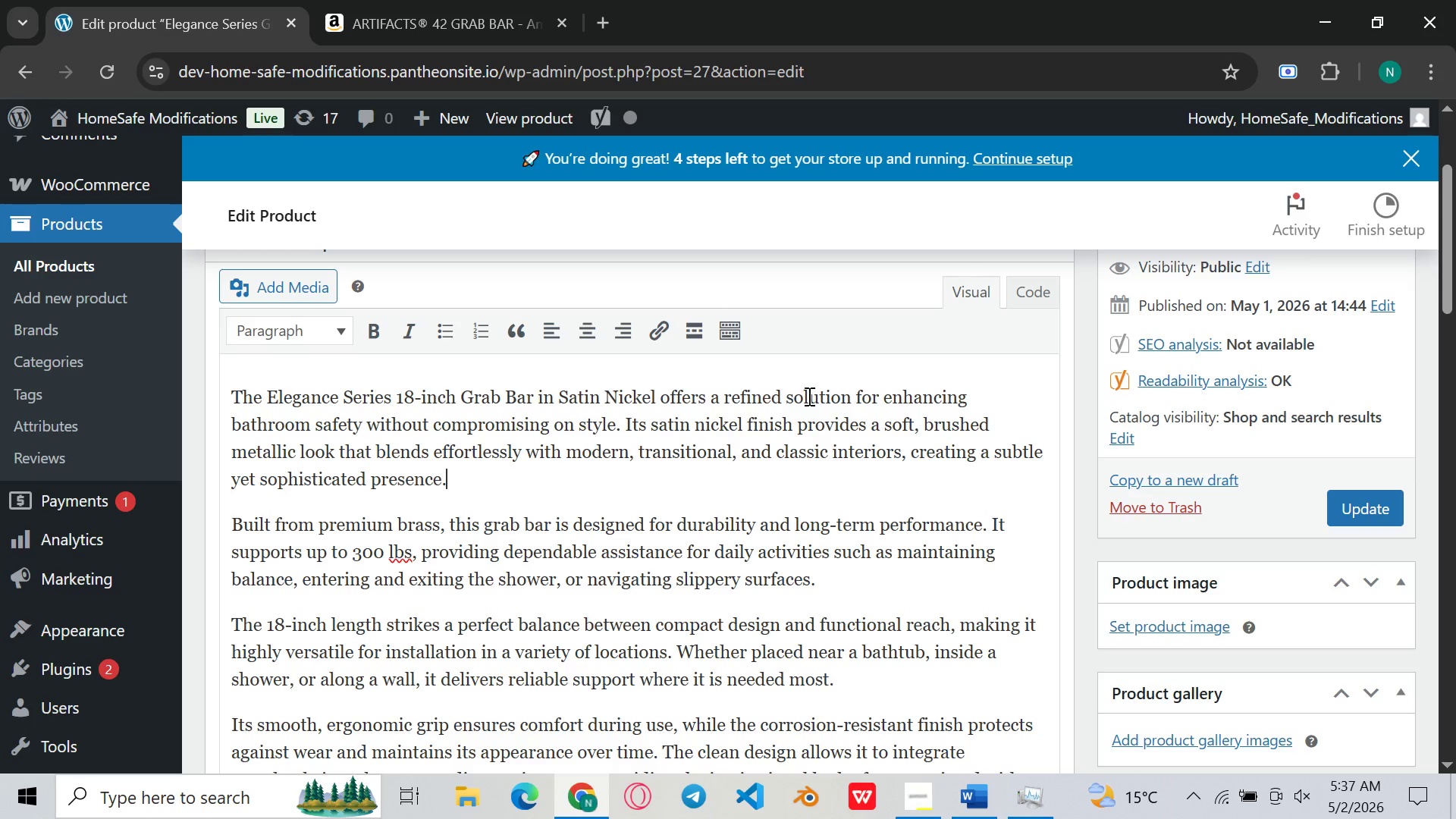 
wait(30.59)
 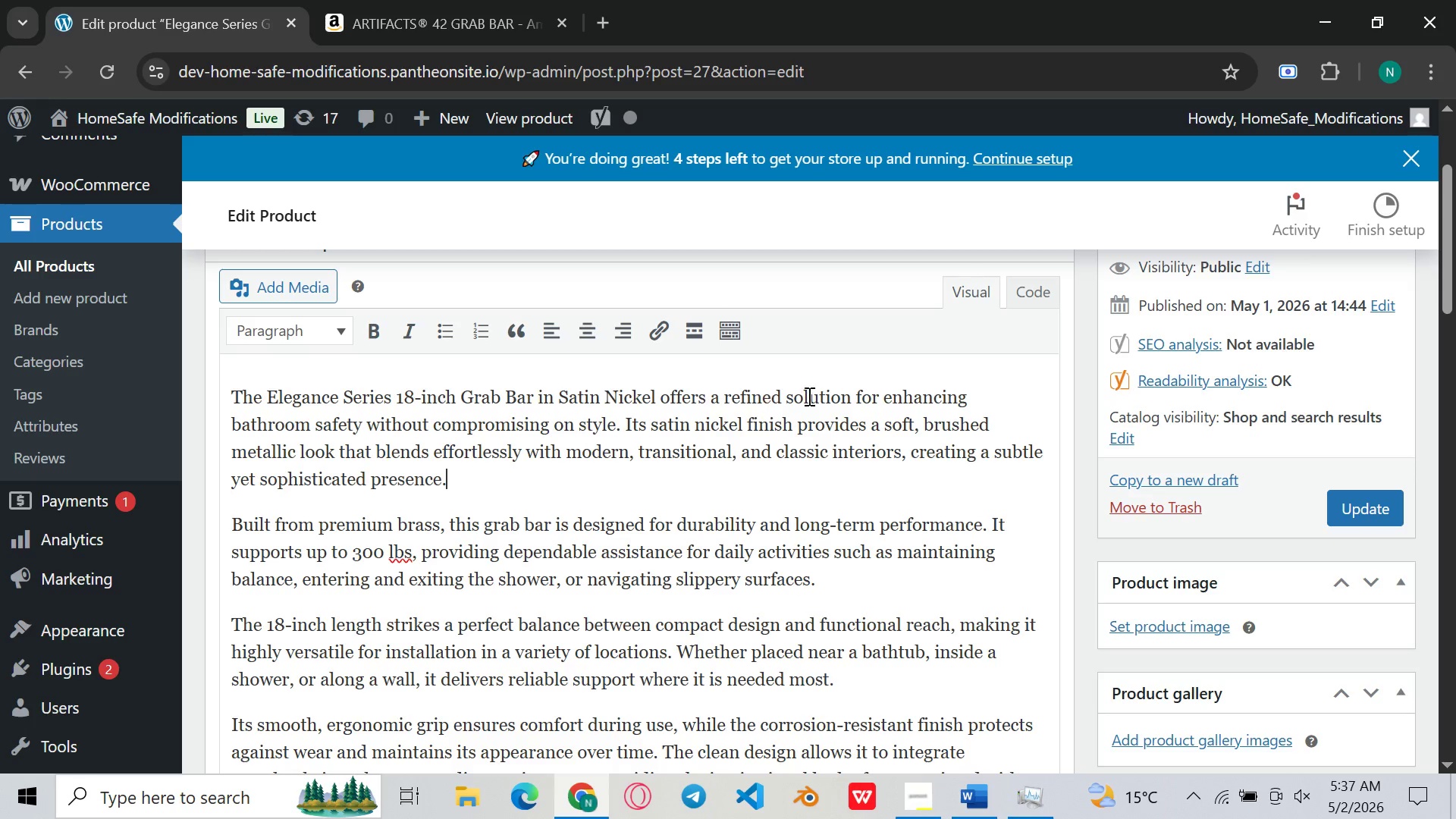 
left_click([671, 429])
 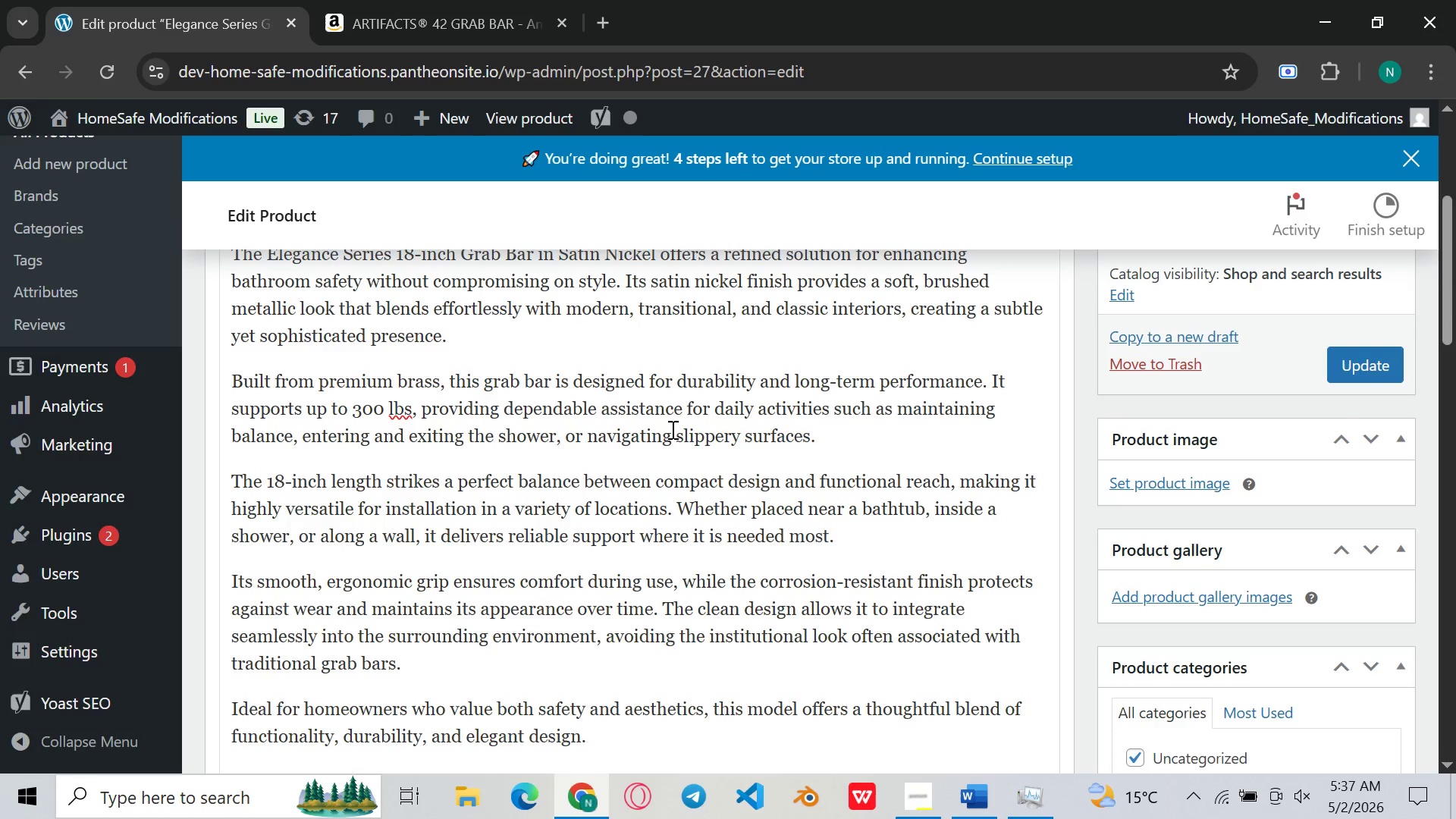 
left_click([453, 381])
 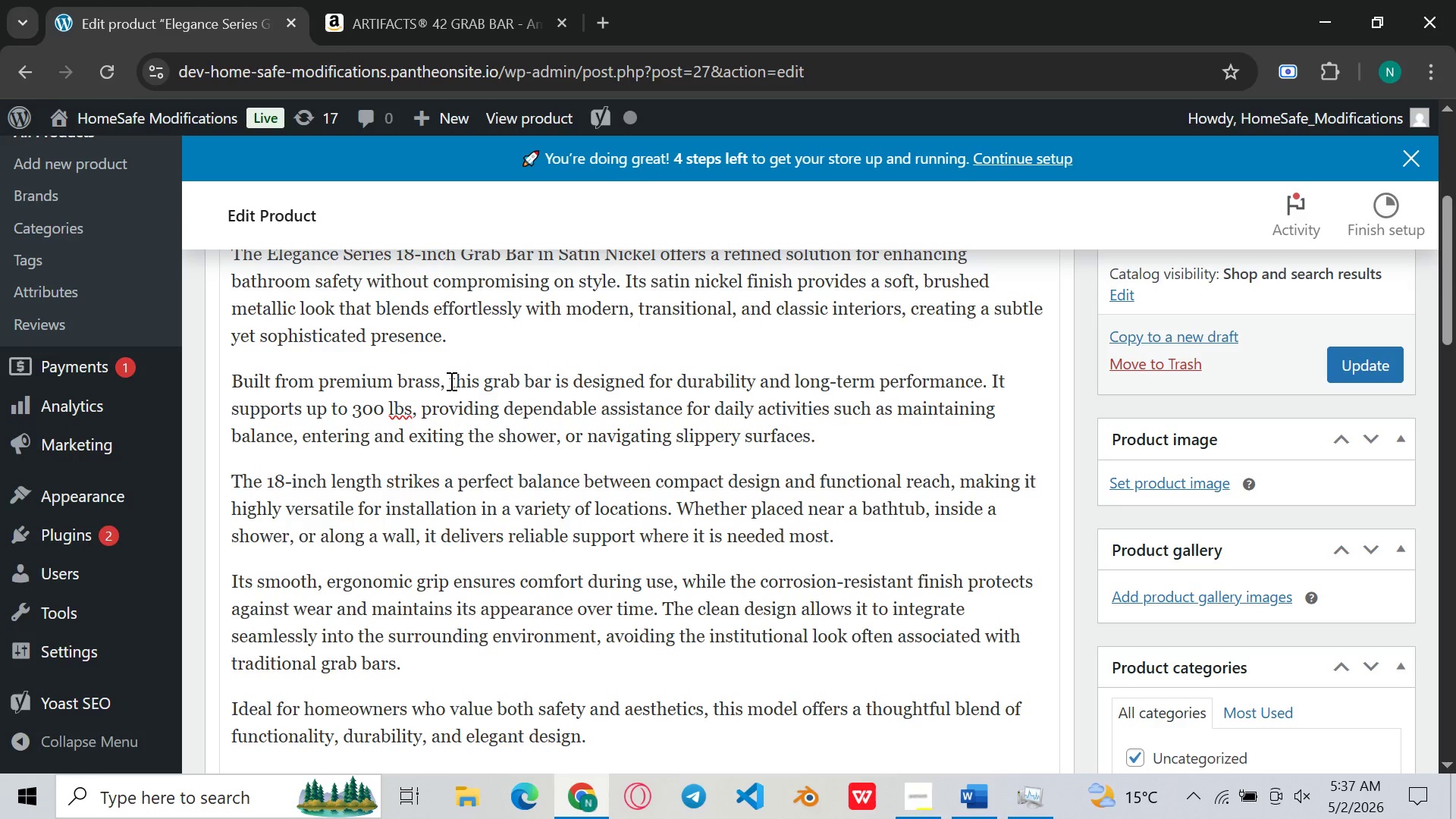 
left_click([450, 381])
 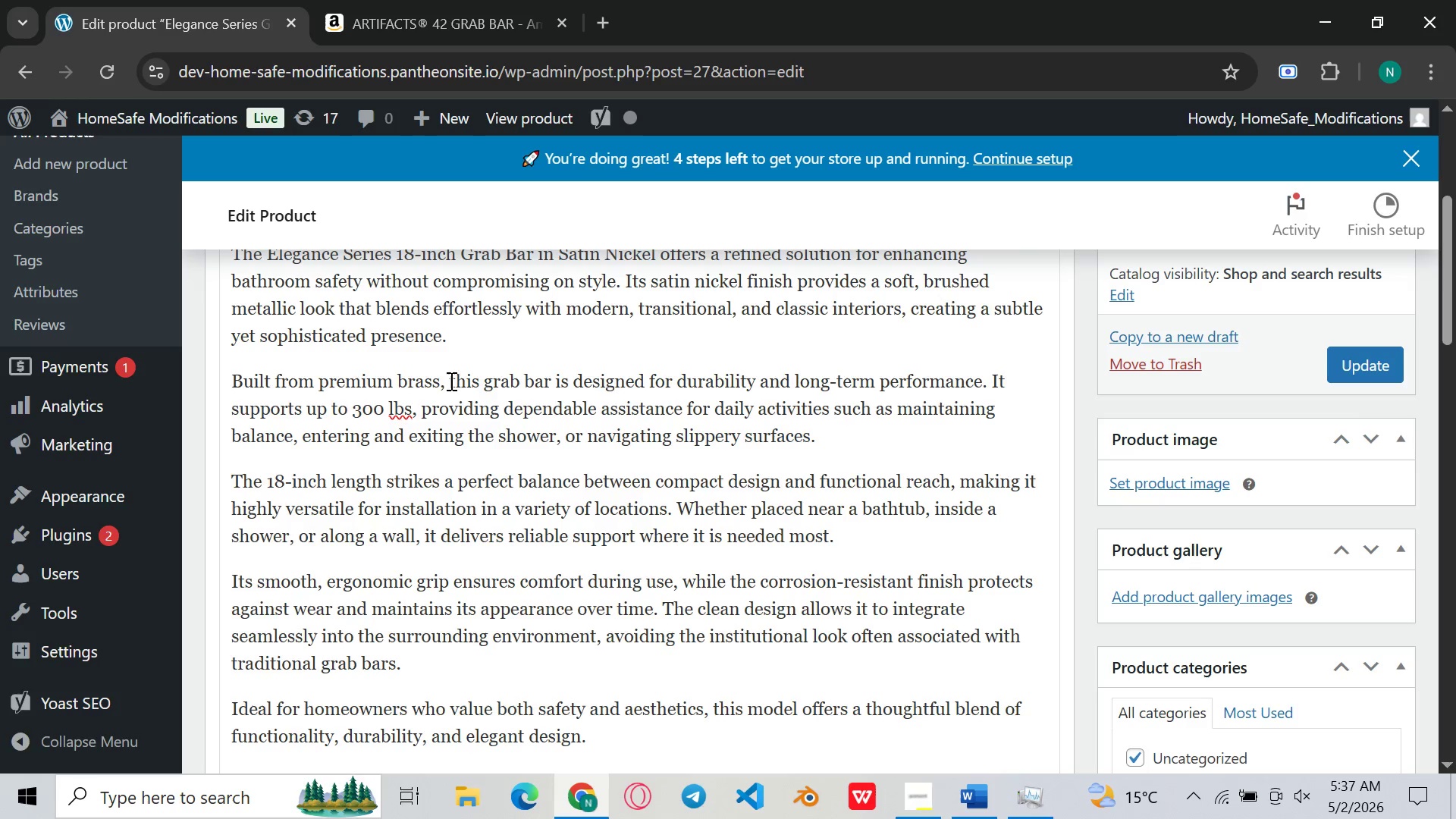 
key(Backspace)
 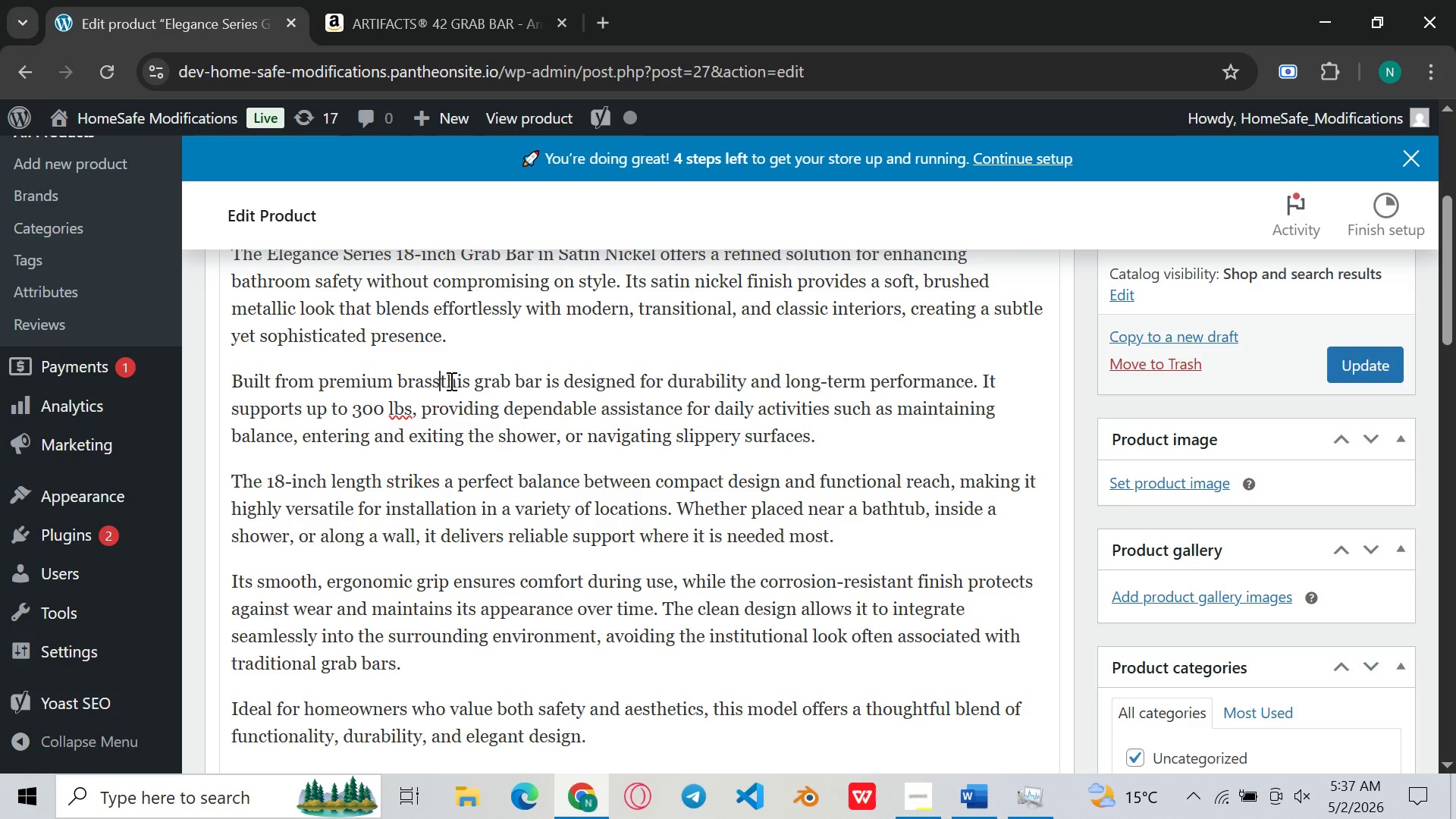 
key(Backspace)
 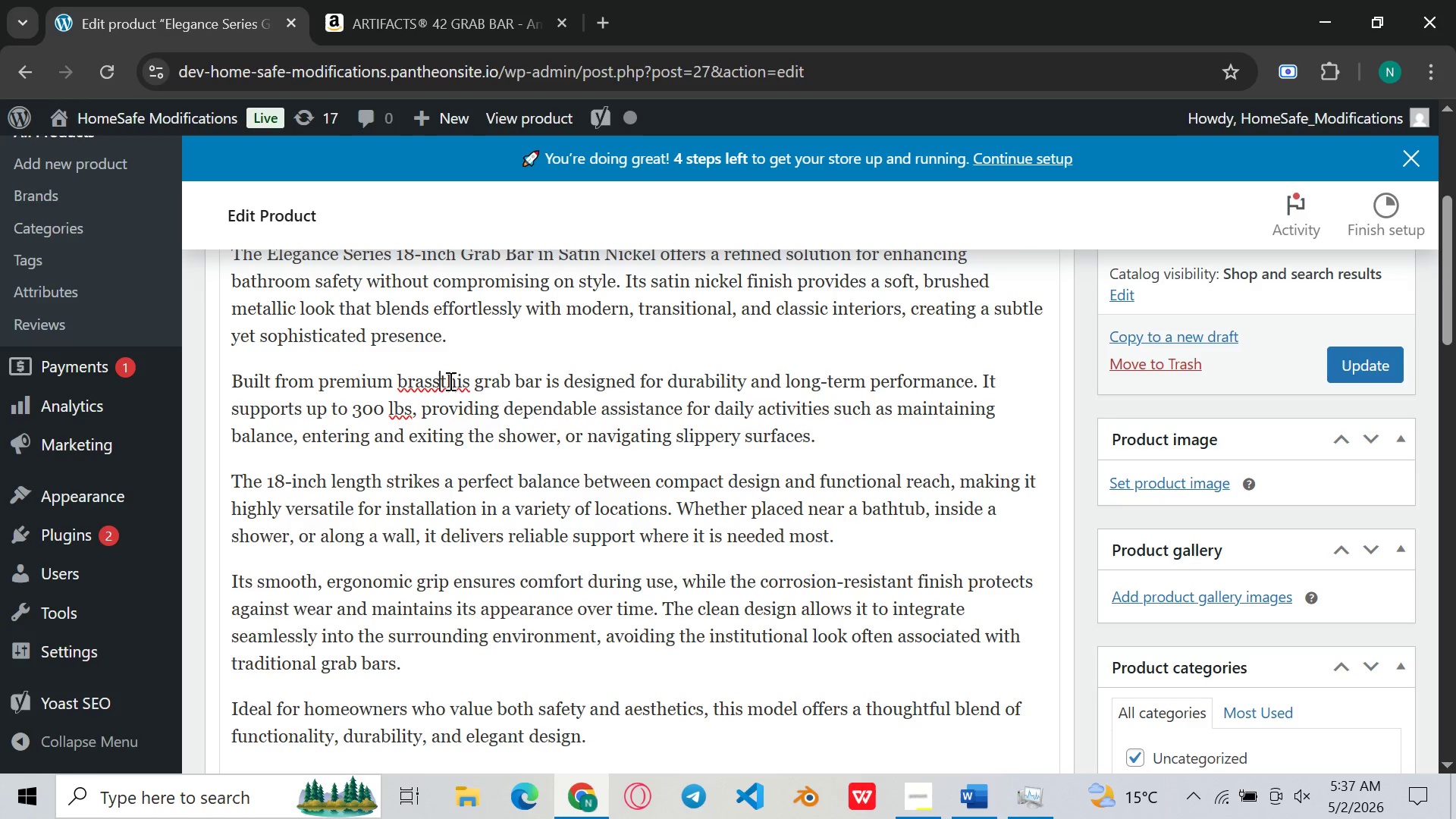 
key(Period)
 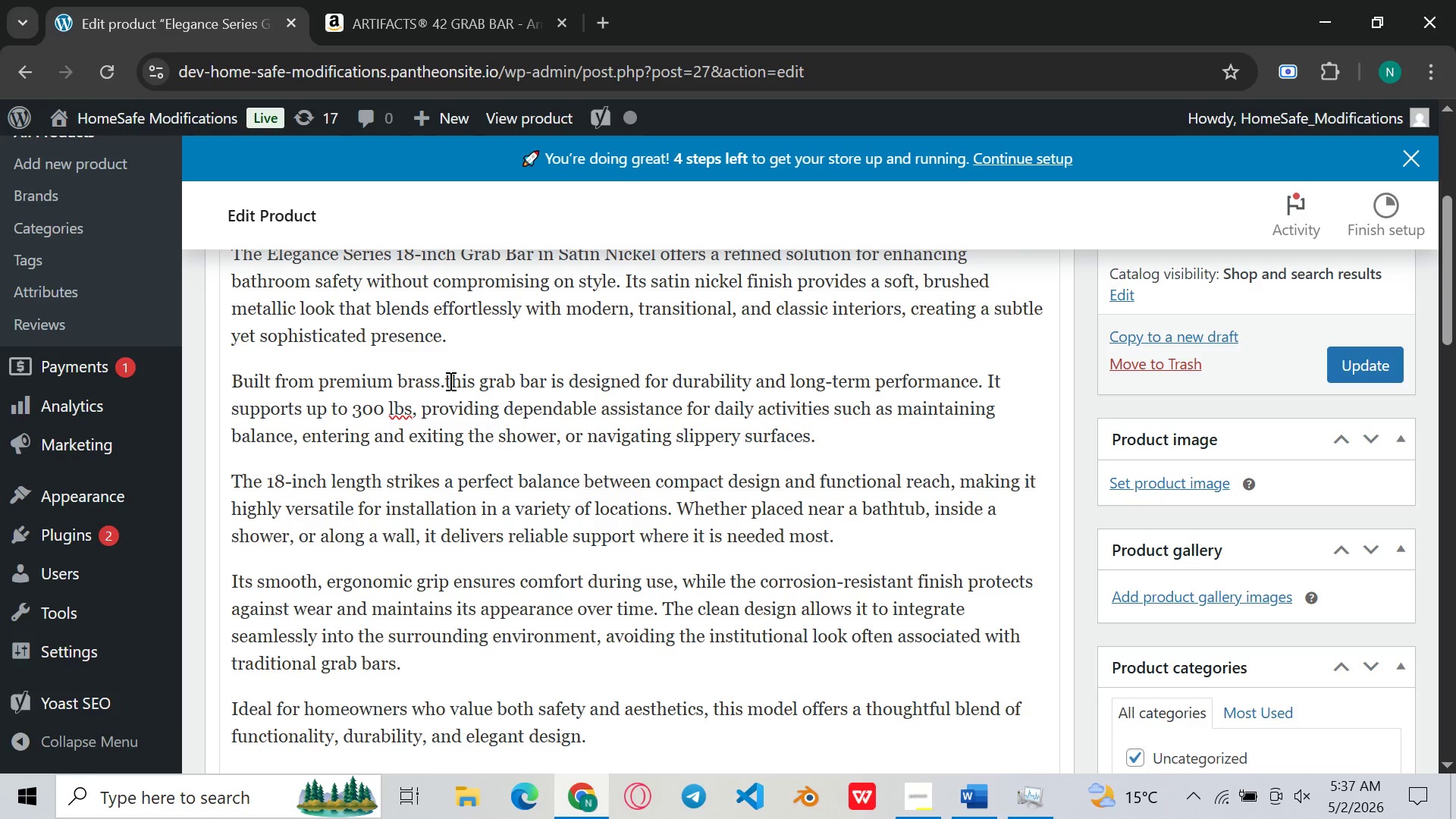 
key(Shift+ShiftRight)
 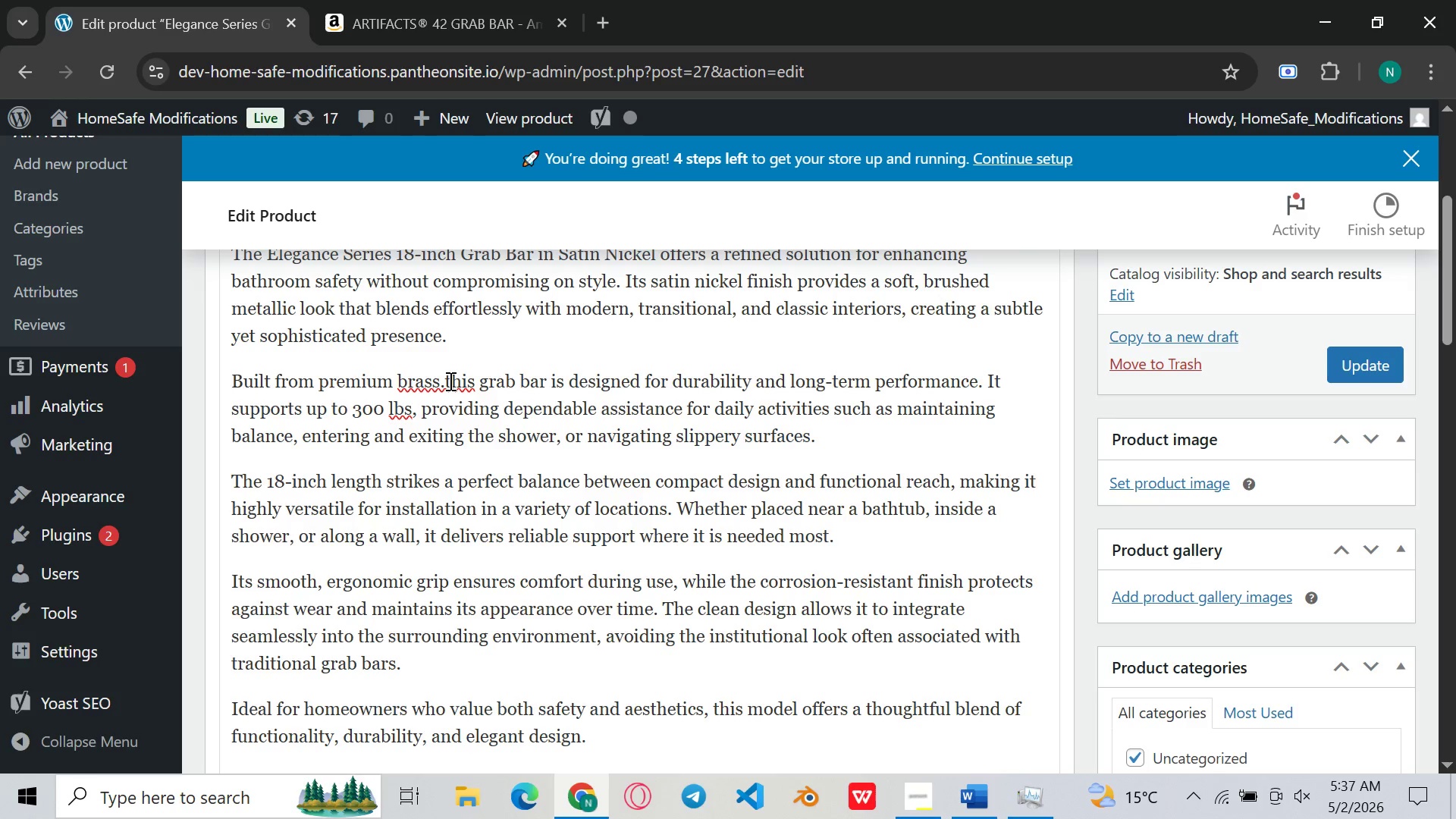 
key(Space)
 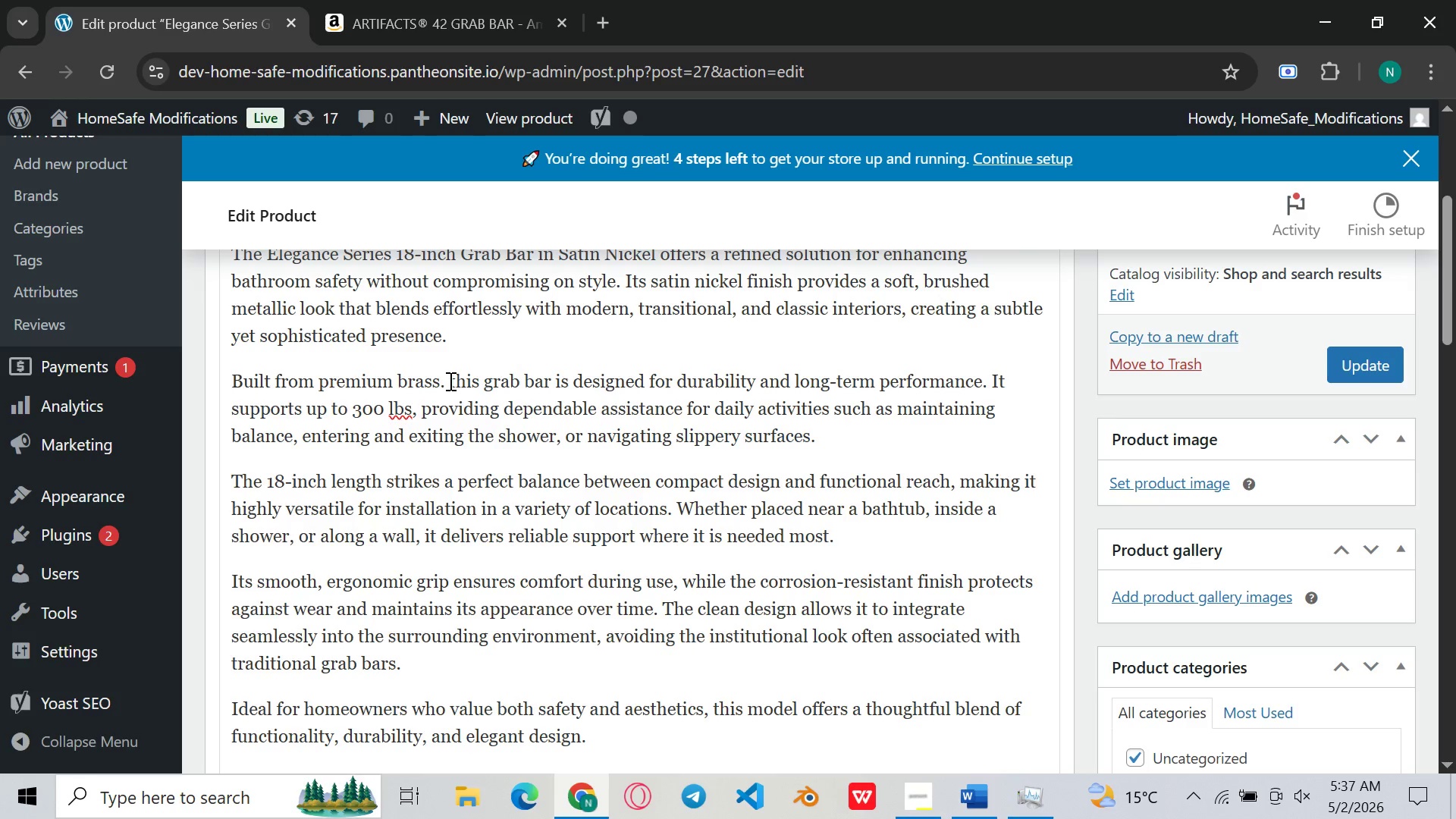 
key(ArrowRight)
 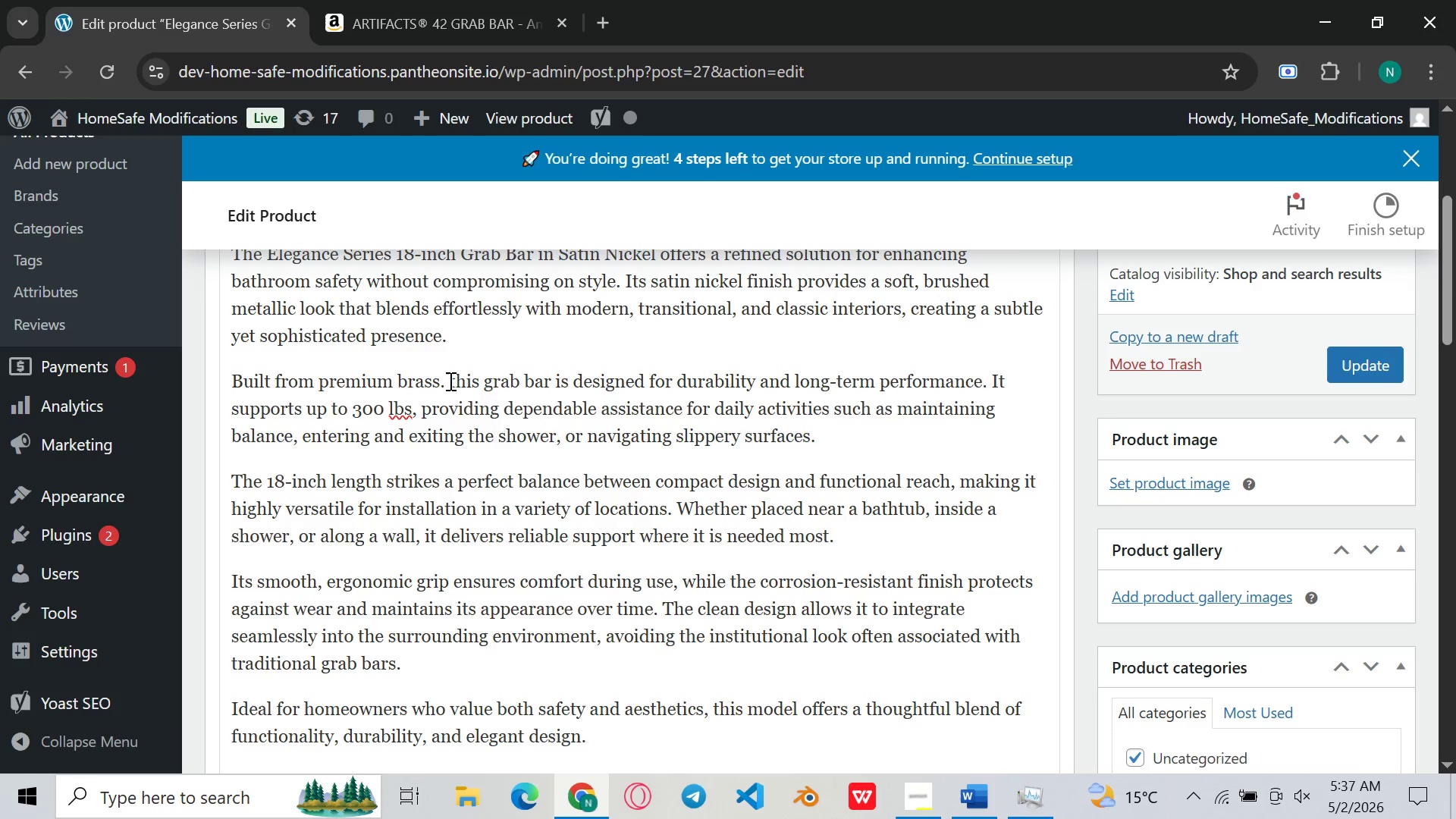 
key(Backspace)
 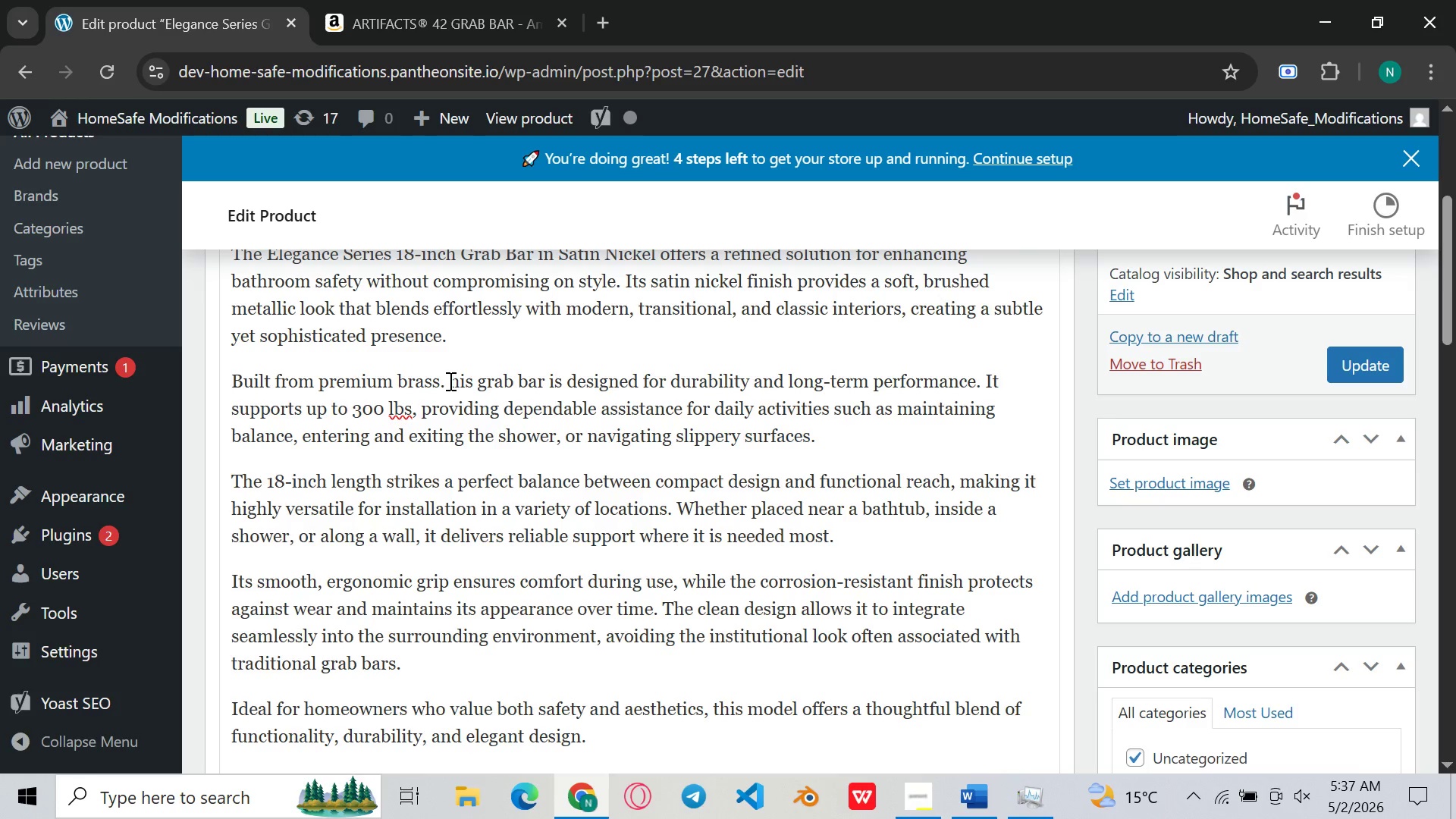 
key(Shift+T)
 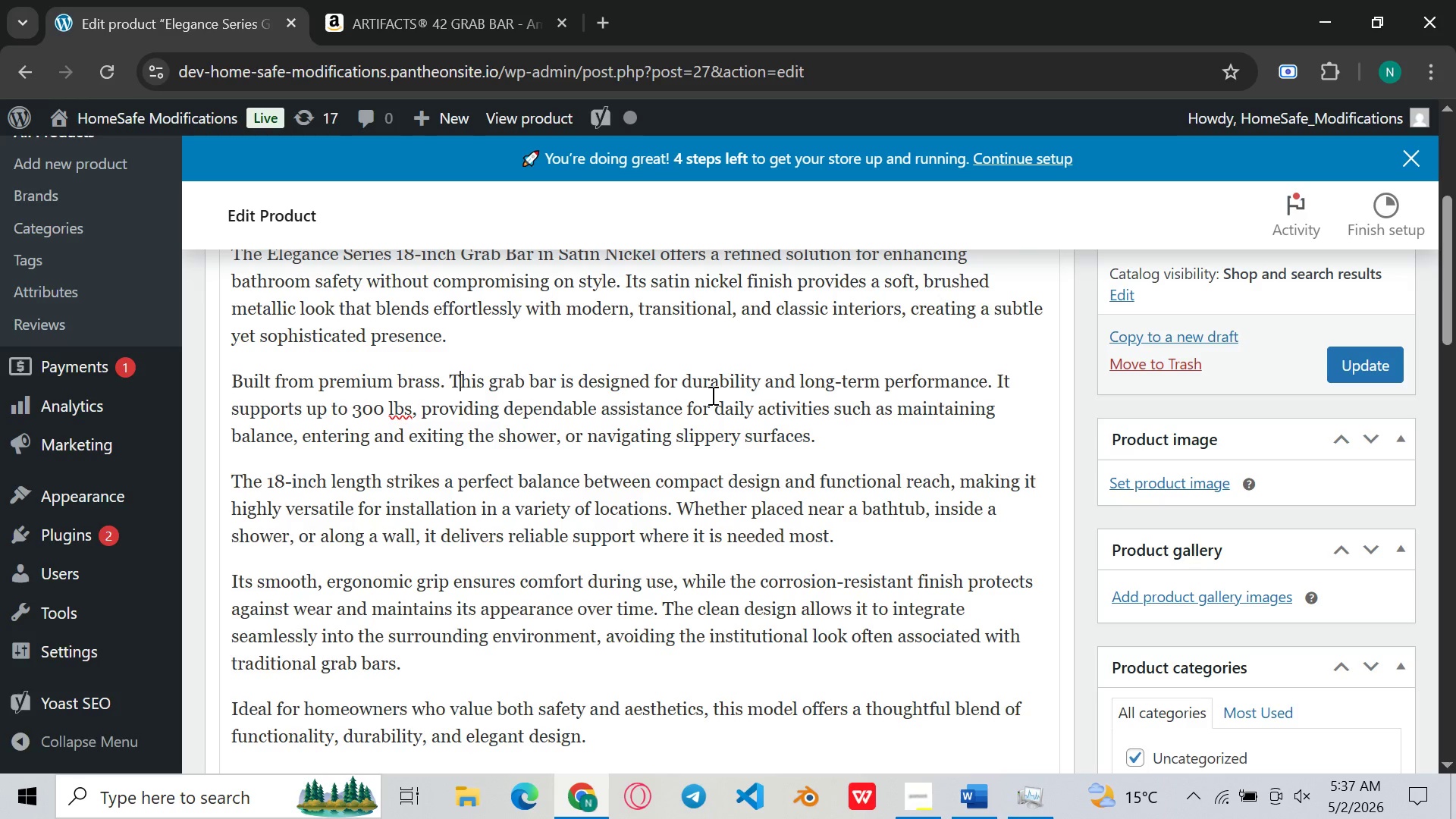 
left_click([742, 423])
 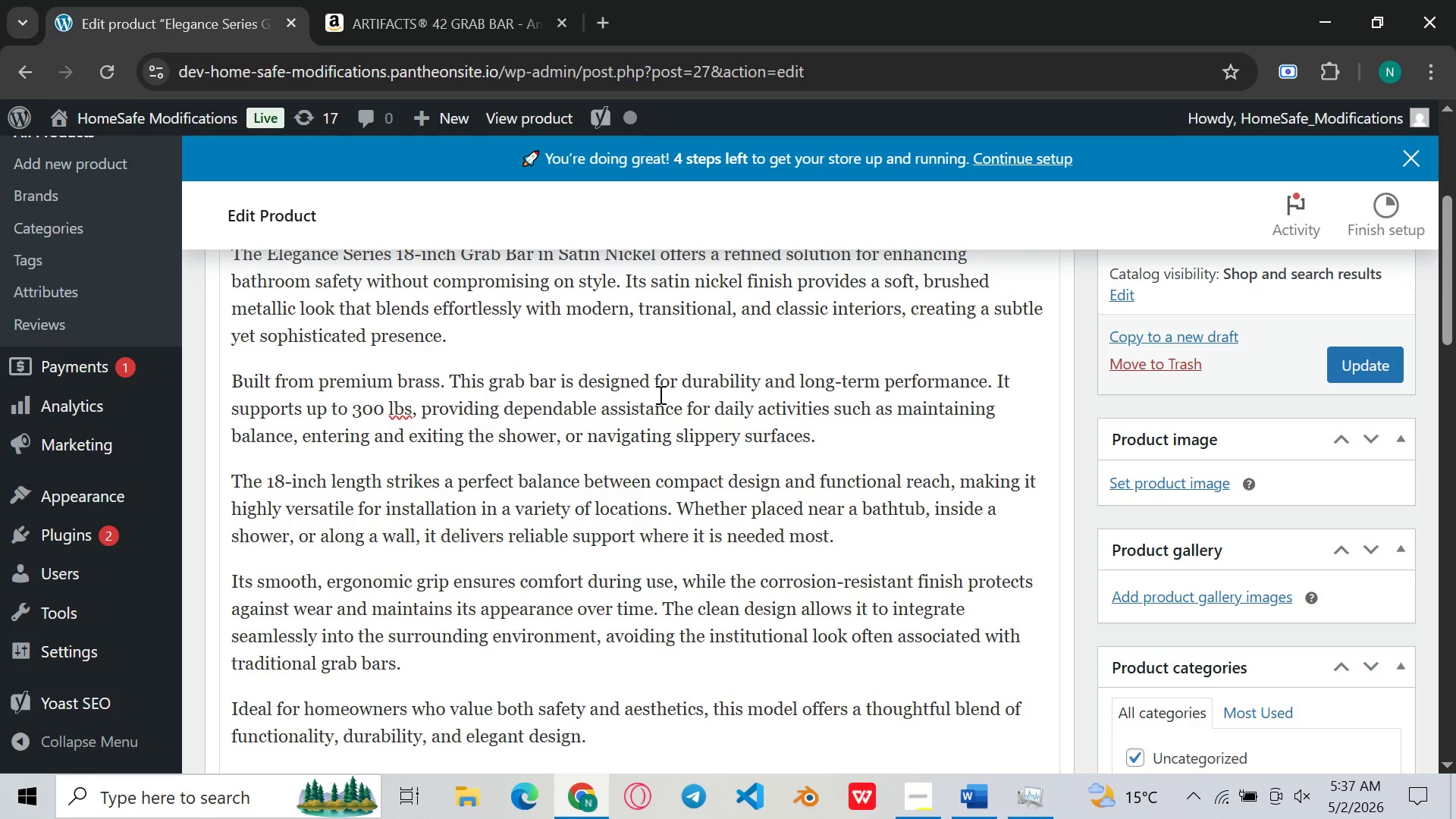 
wait(10.8)
 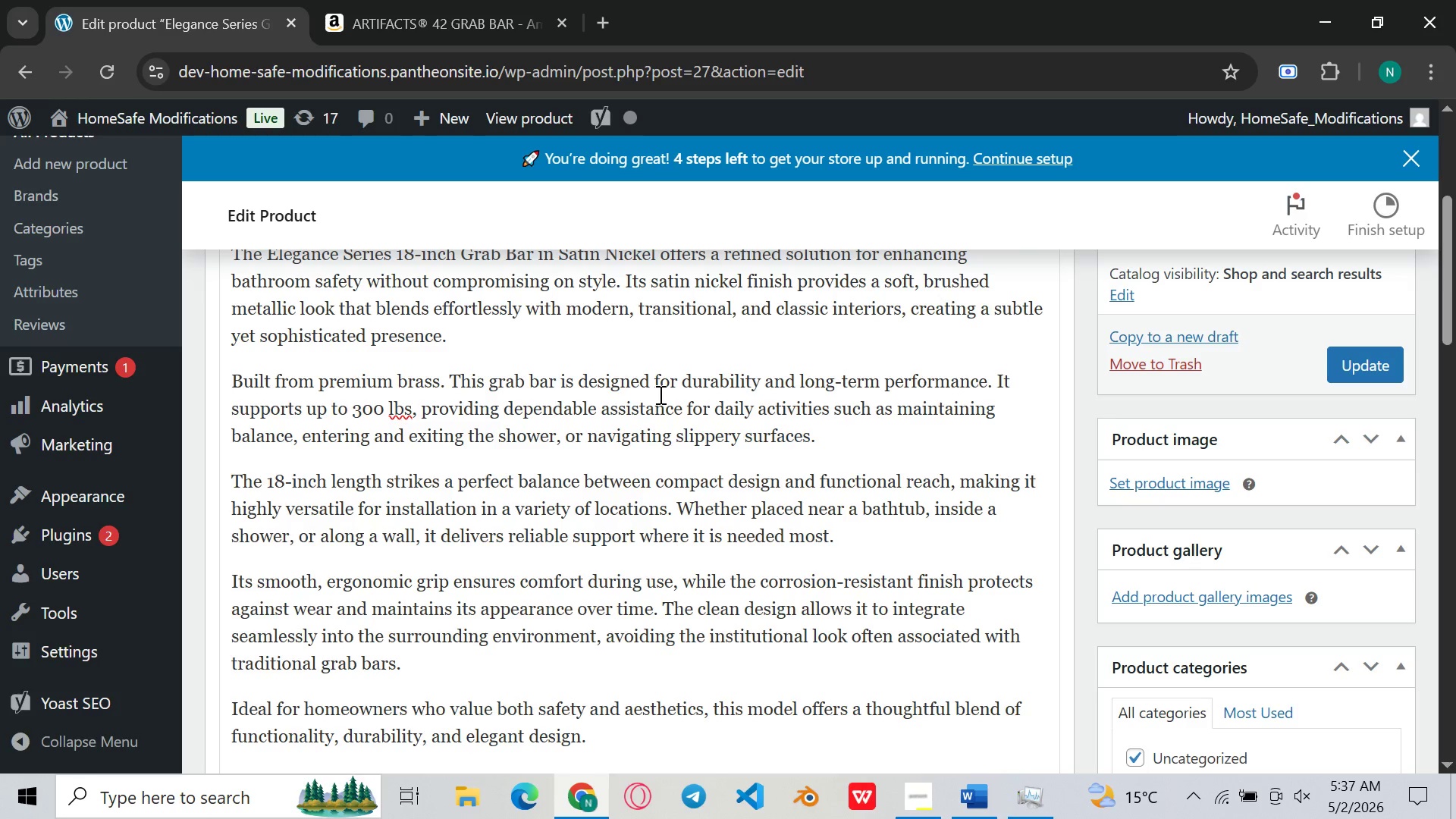 
left_click([423, 412])
 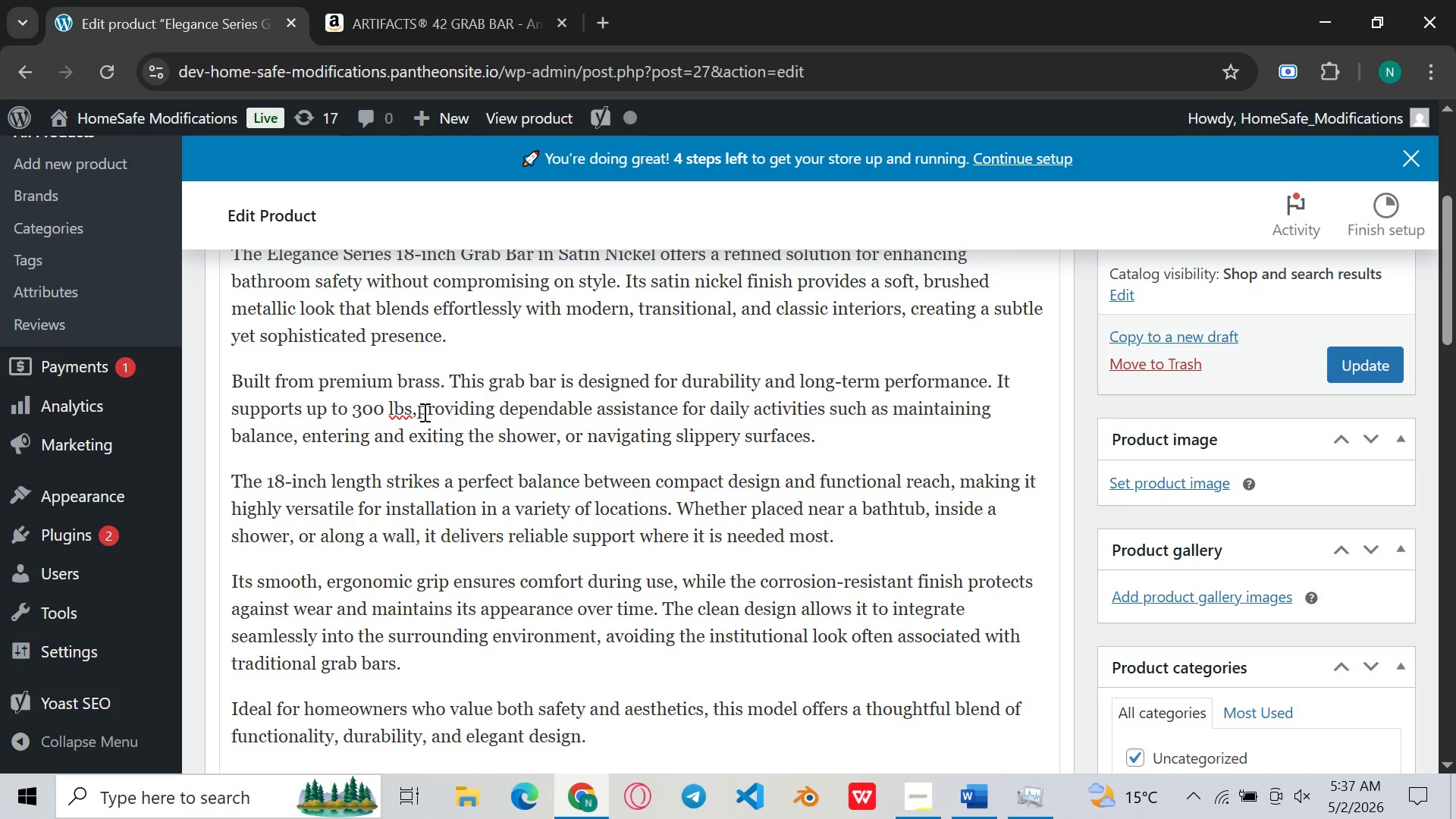 
key(Backspace)
 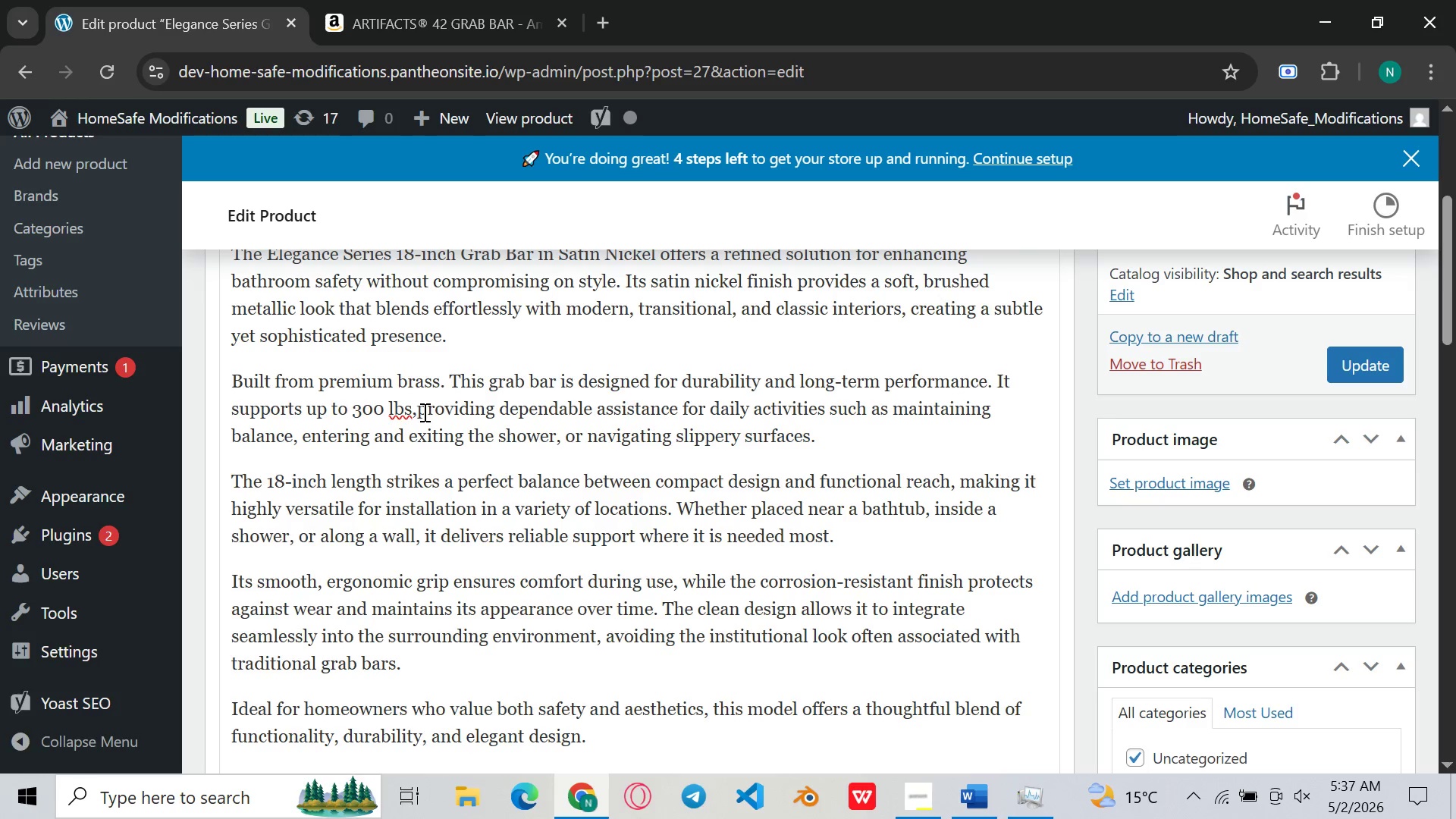 
key(Backspace)
 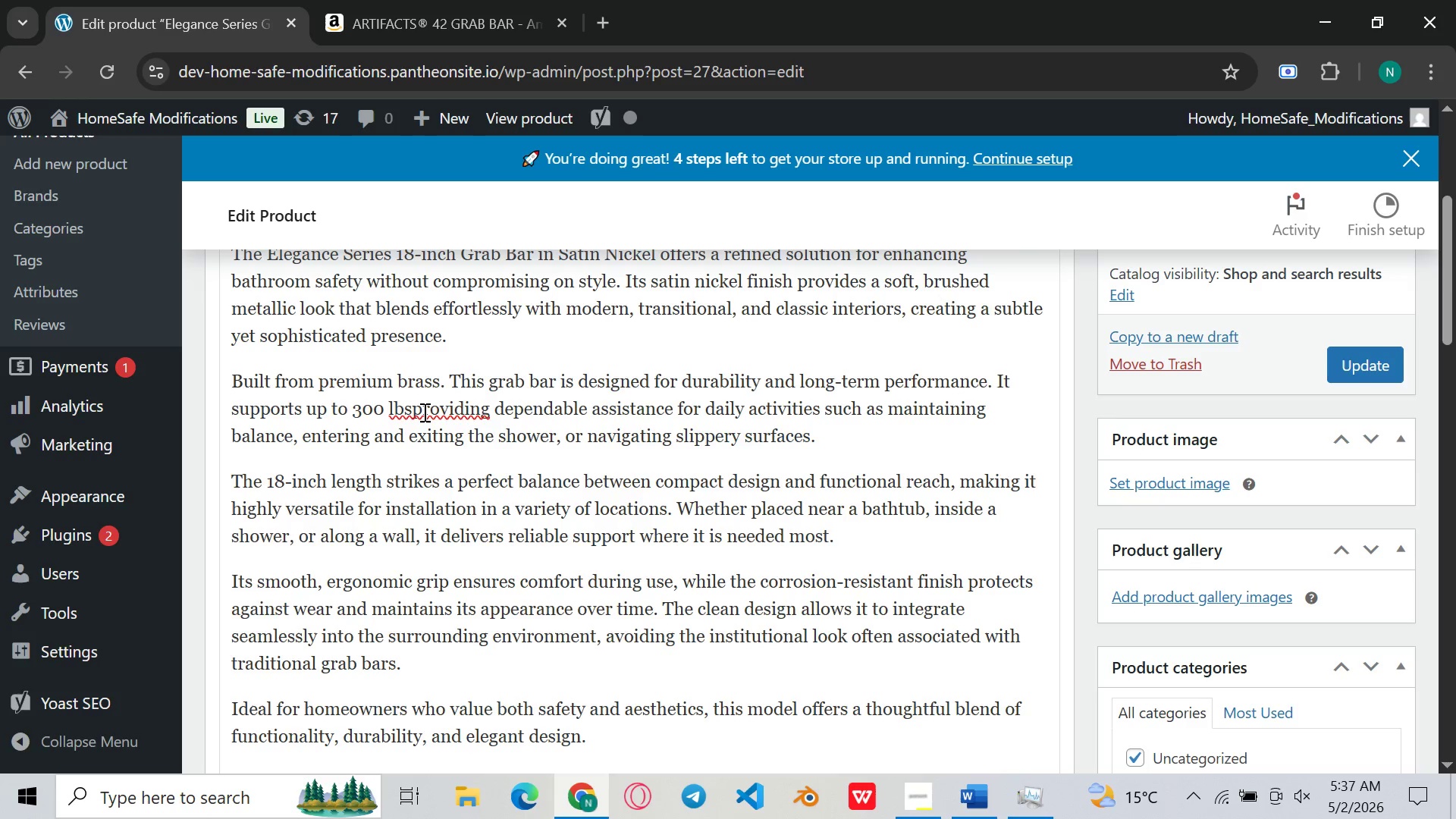 
key(Comma)
 